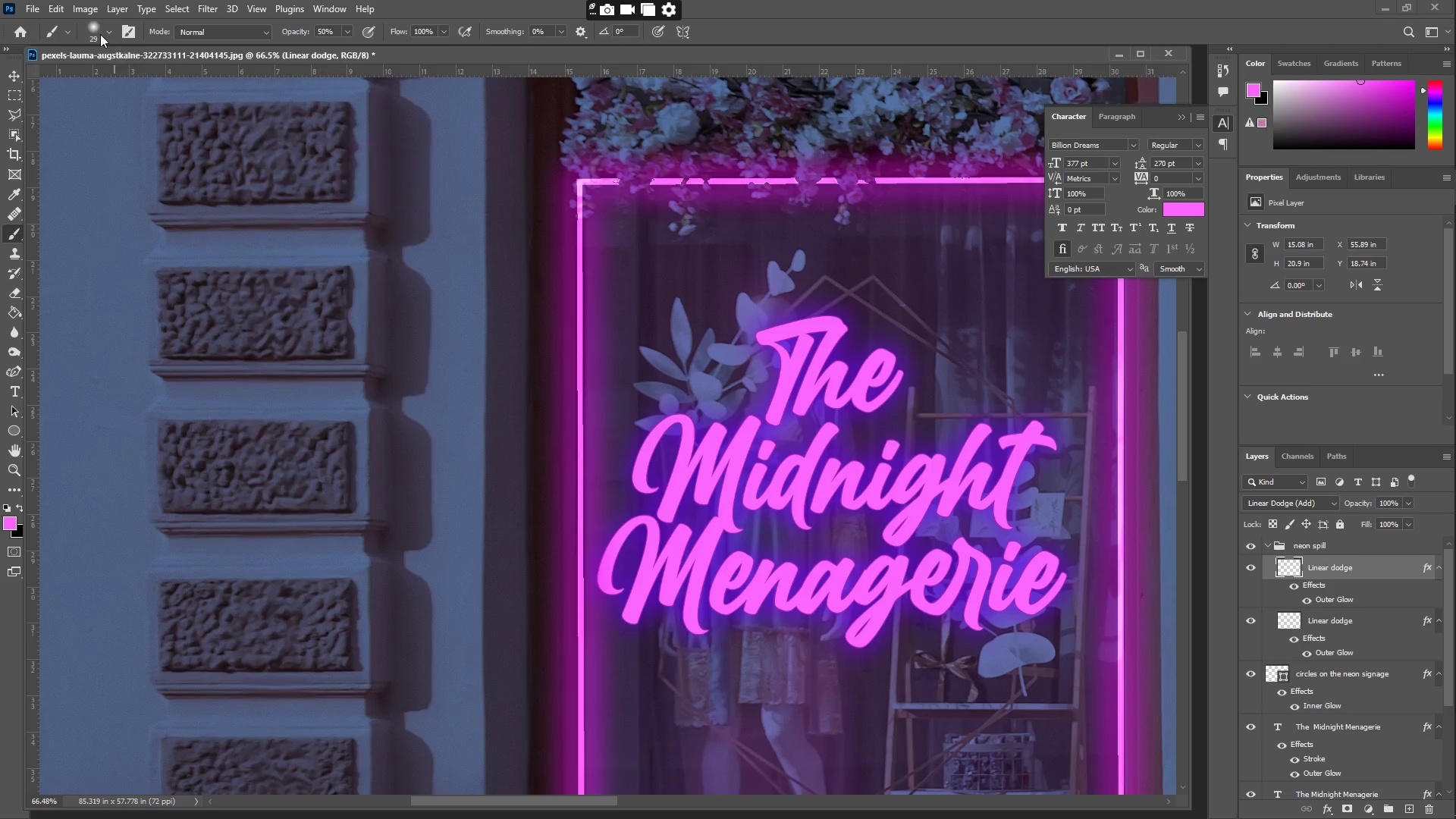 
left_click([96, 30])
 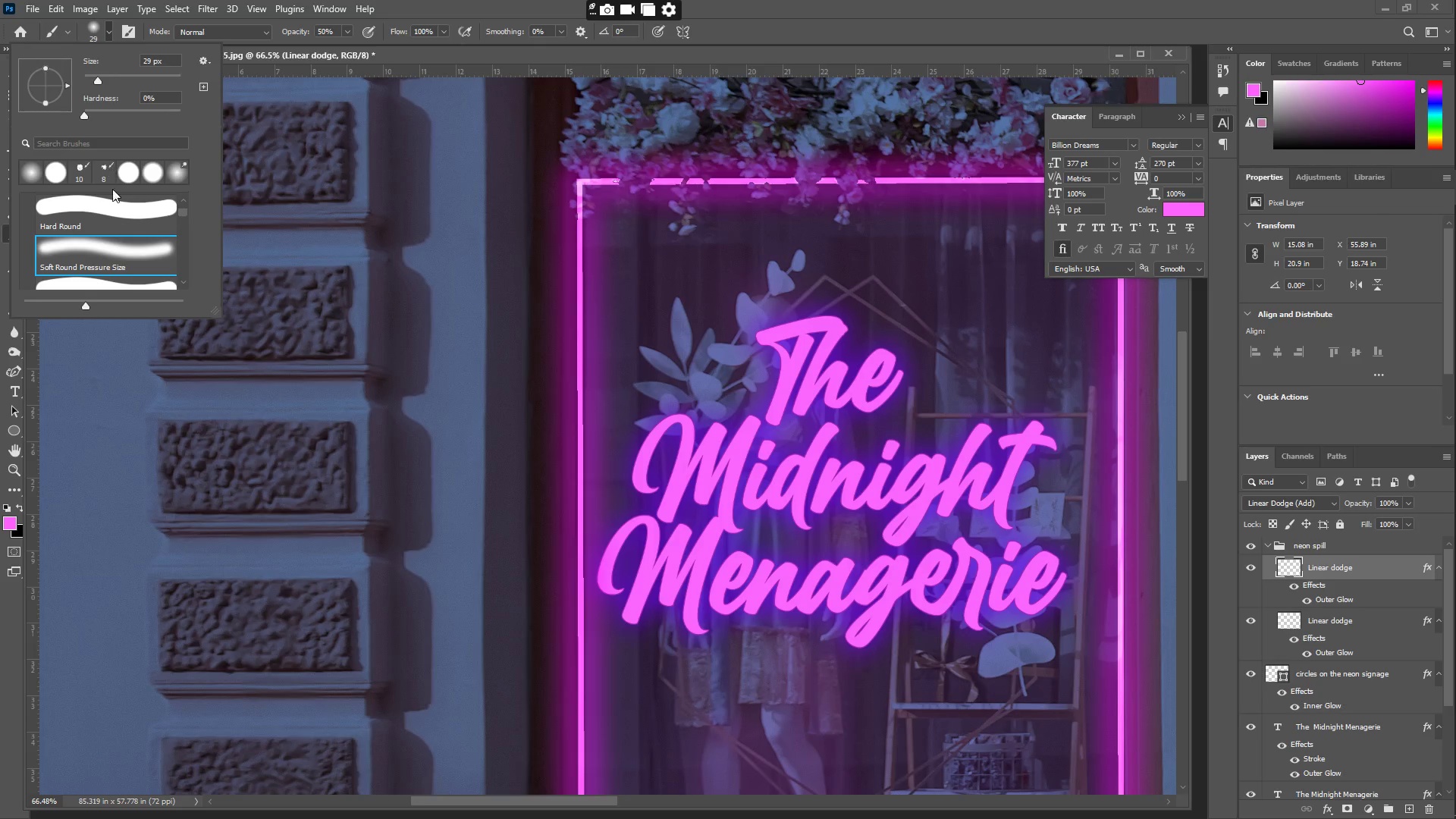 
scroll: coordinate [100, 254], scroll_direction: down, amount: 56.0
 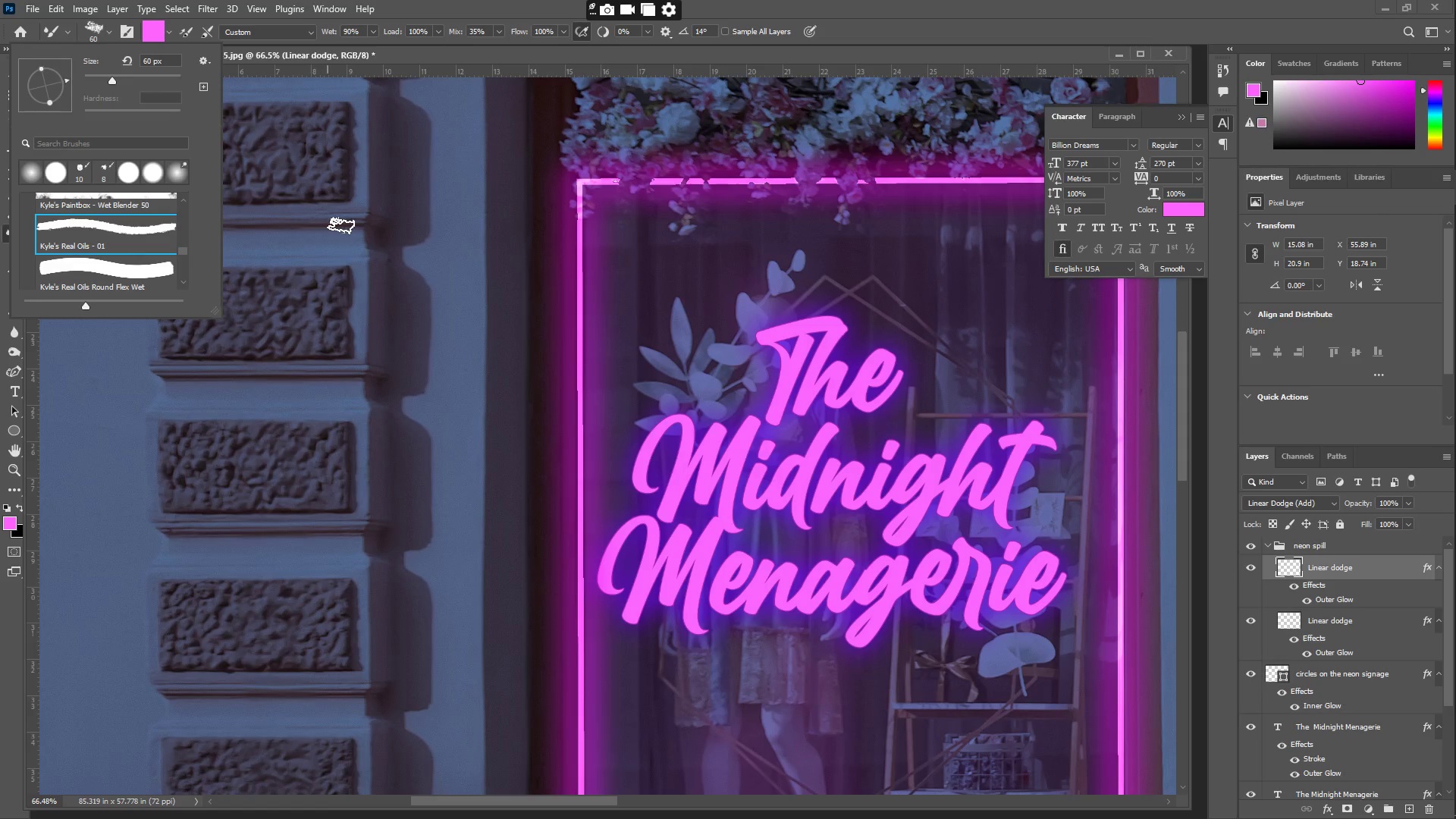 
left_click_drag(start_coordinate=[372, 182], to_coordinate=[370, 375])
 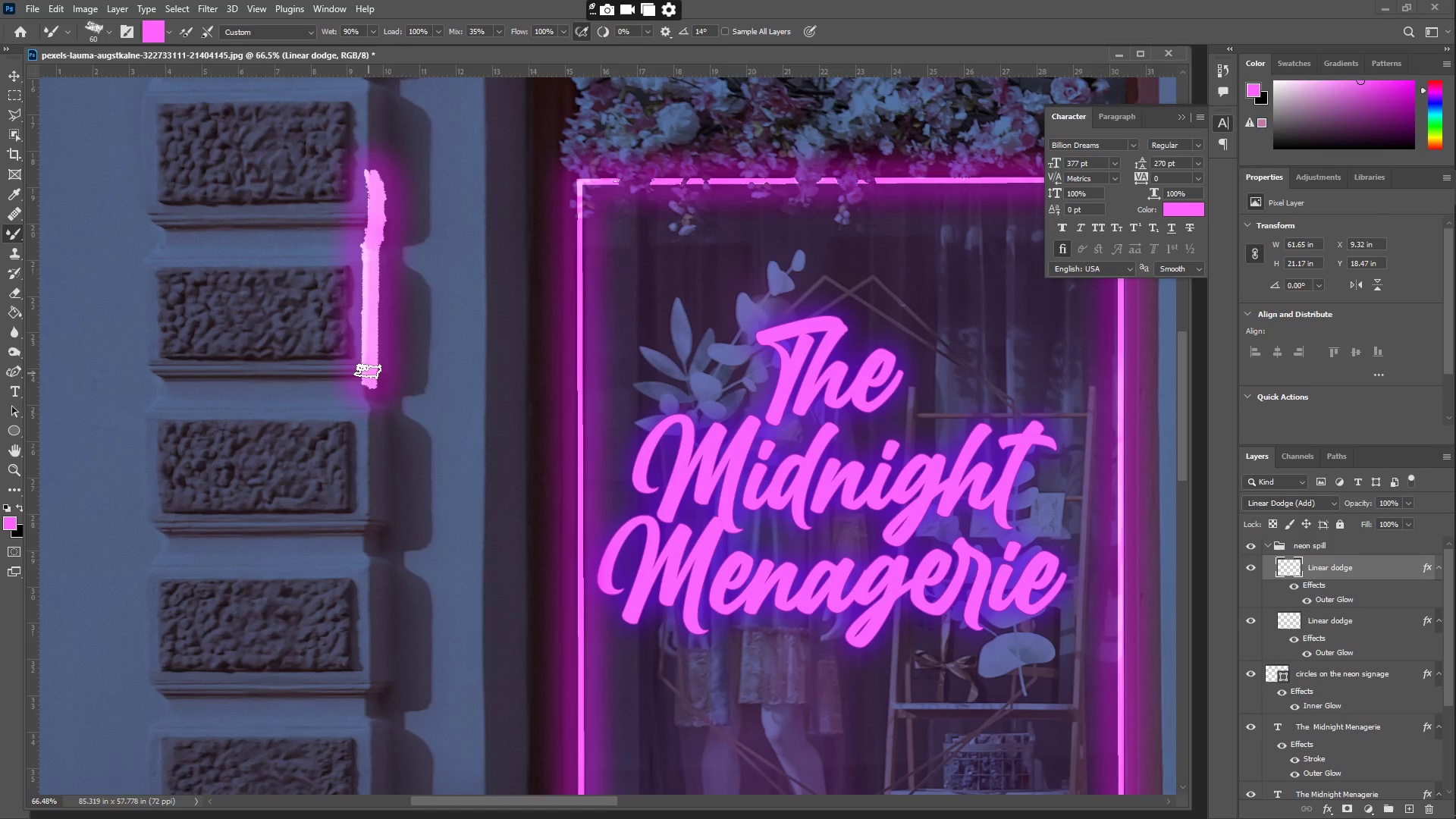 
key(Control+Z)
 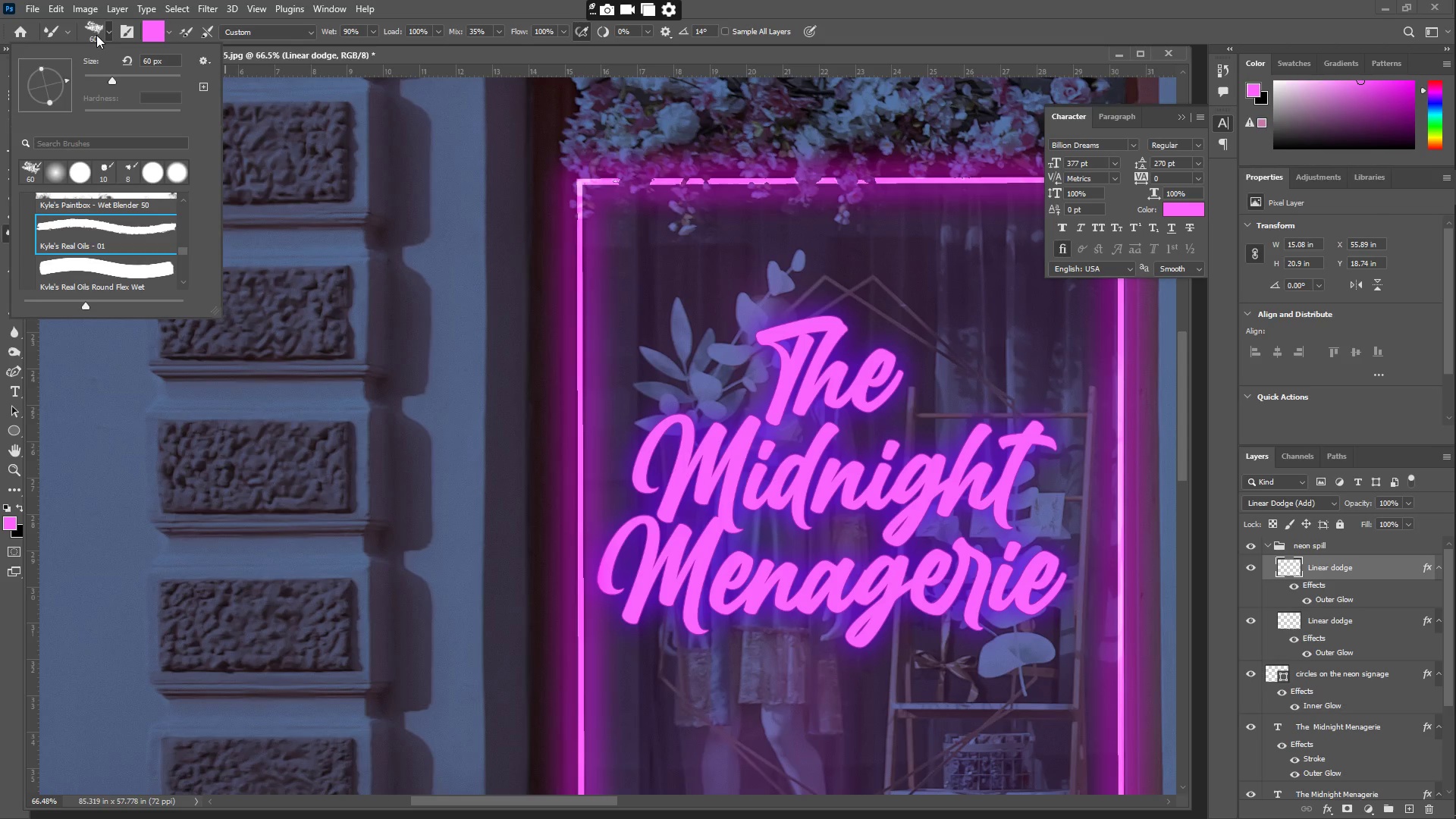 
left_click_drag(start_coordinate=[100, 75], to_coordinate=[93, 76])
 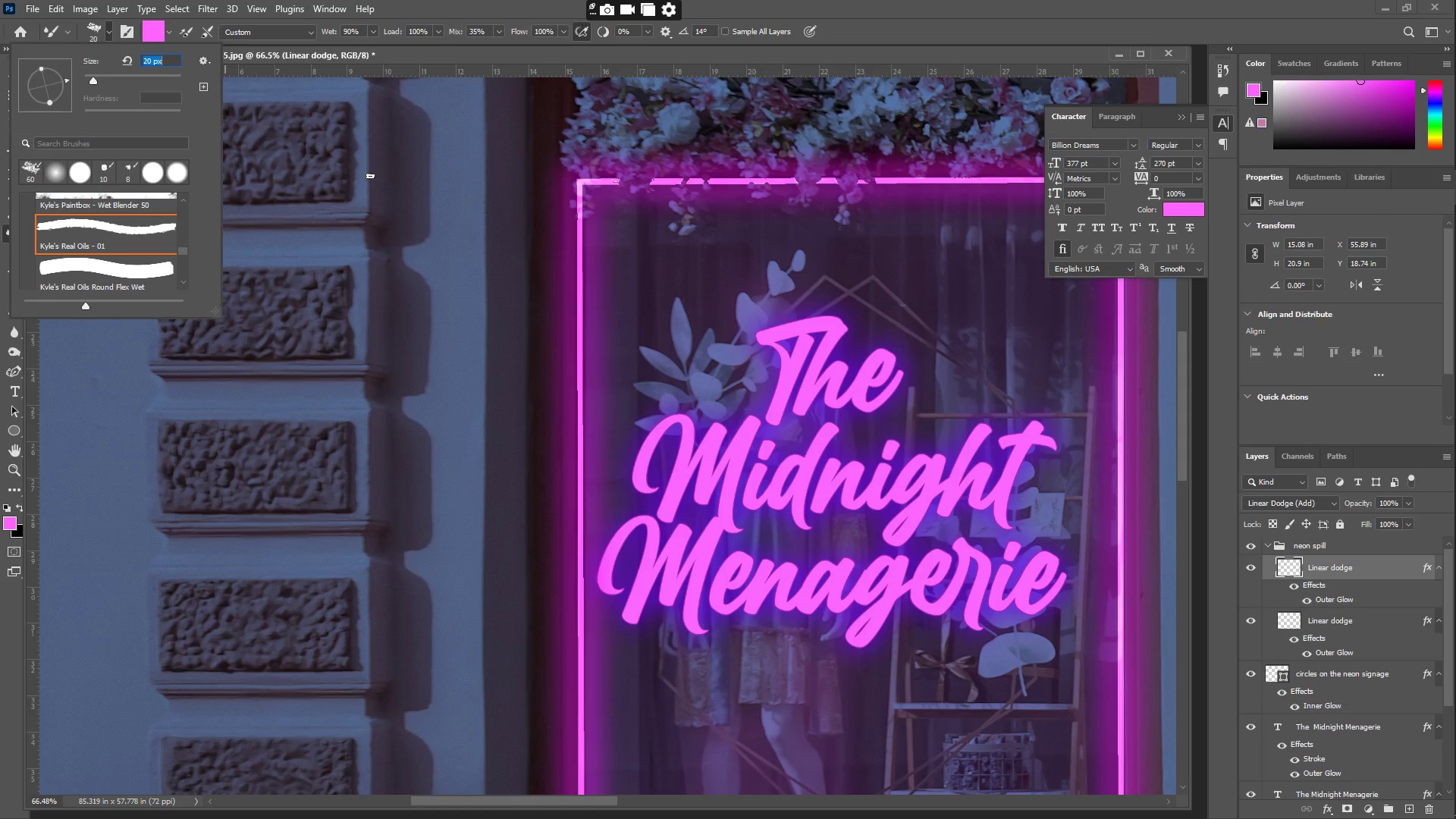 
left_click_drag(start_coordinate=[370, 174], to_coordinate=[371, 309])
 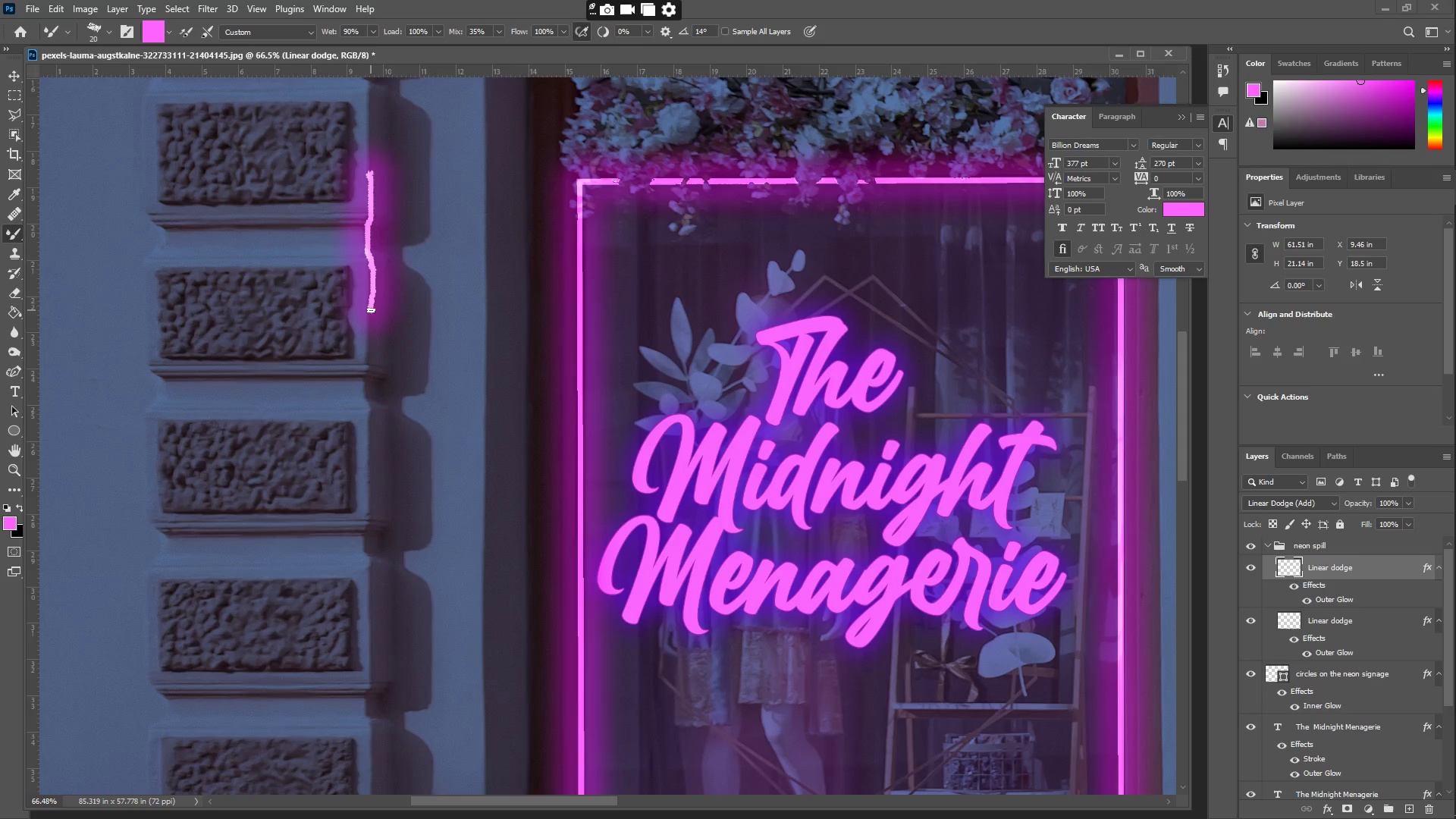 
key(Control+Z)
 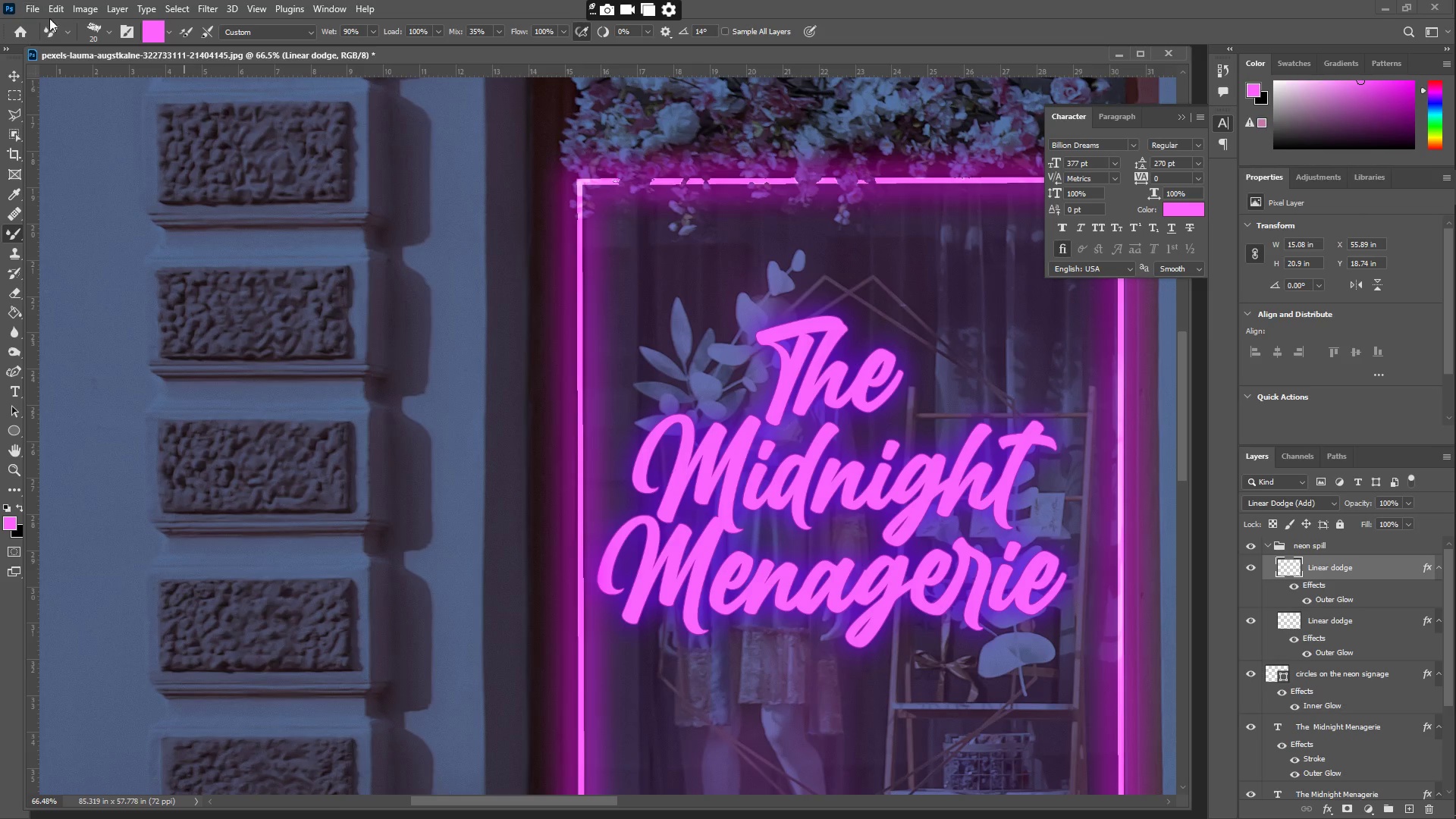 
left_click([96, 32])
 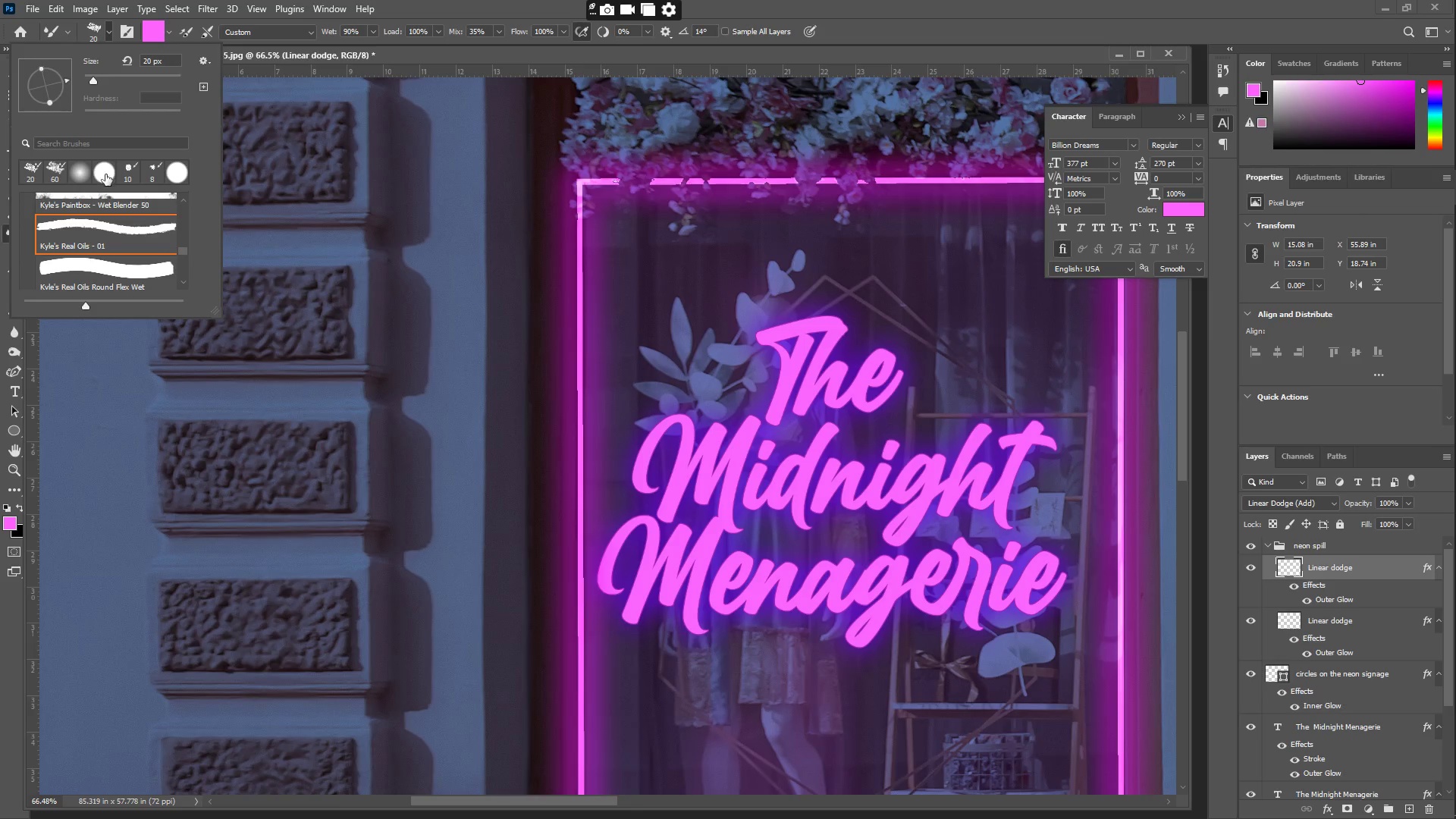 
scroll: coordinate [99, 233], scroll_direction: down, amount: 19.0
 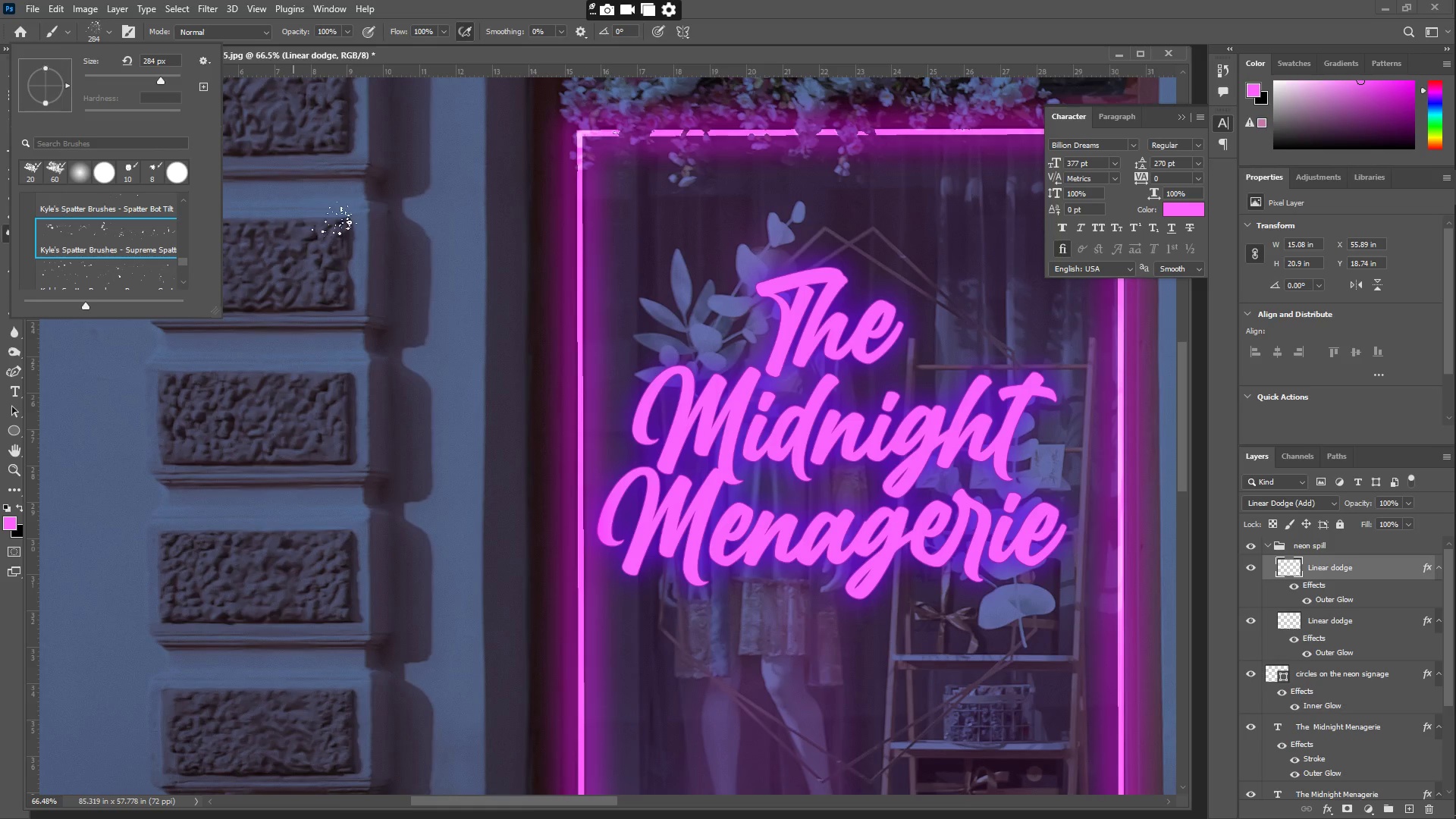 
left_click_drag(start_coordinate=[380, 148], to_coordinate=[373, 256])
 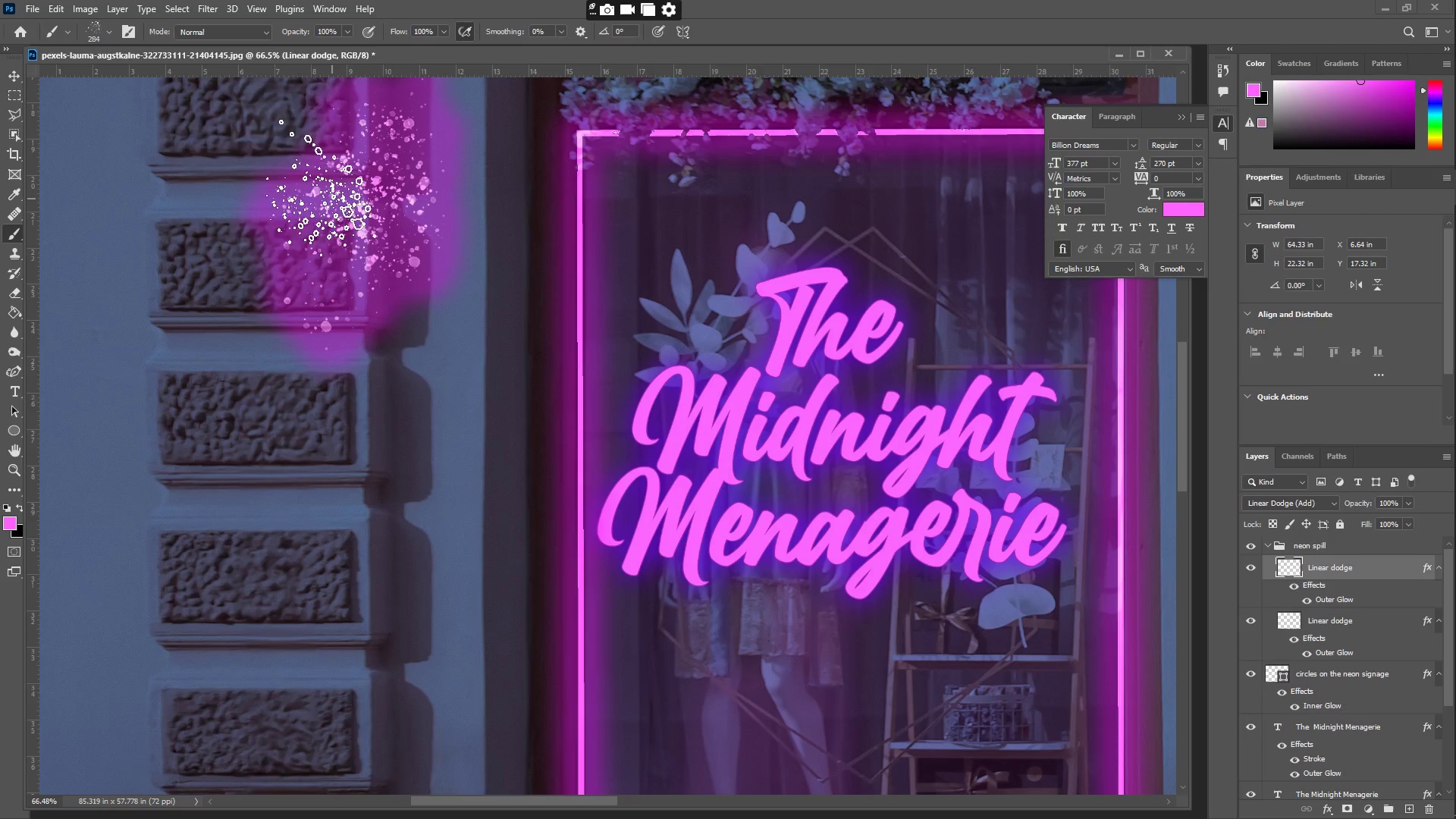 
key(Control+Z)
 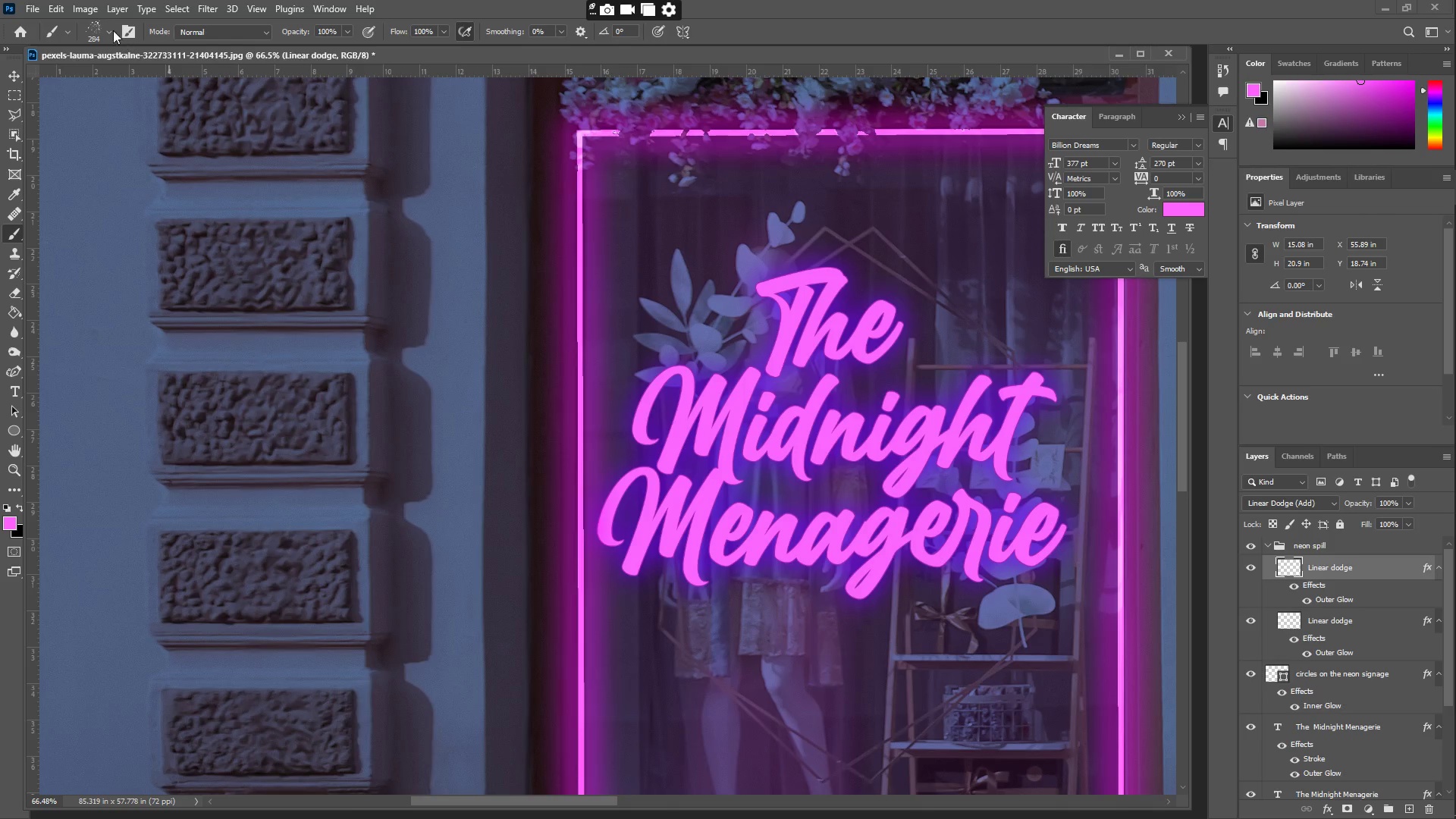 
left_click([99, 26])
 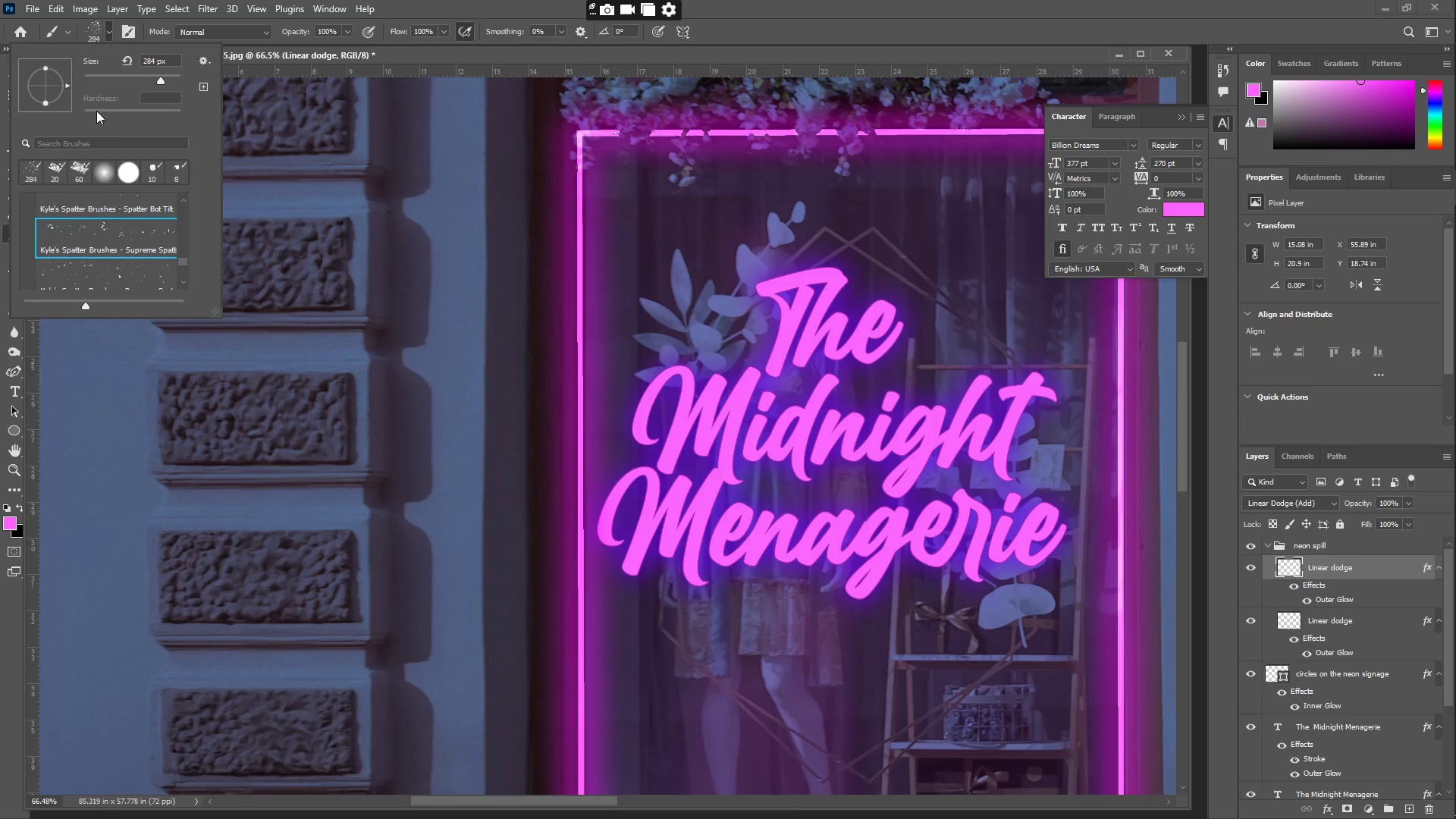 
scroll: coordinate [109, 196], scroll_direction: up, amount: 6.0
 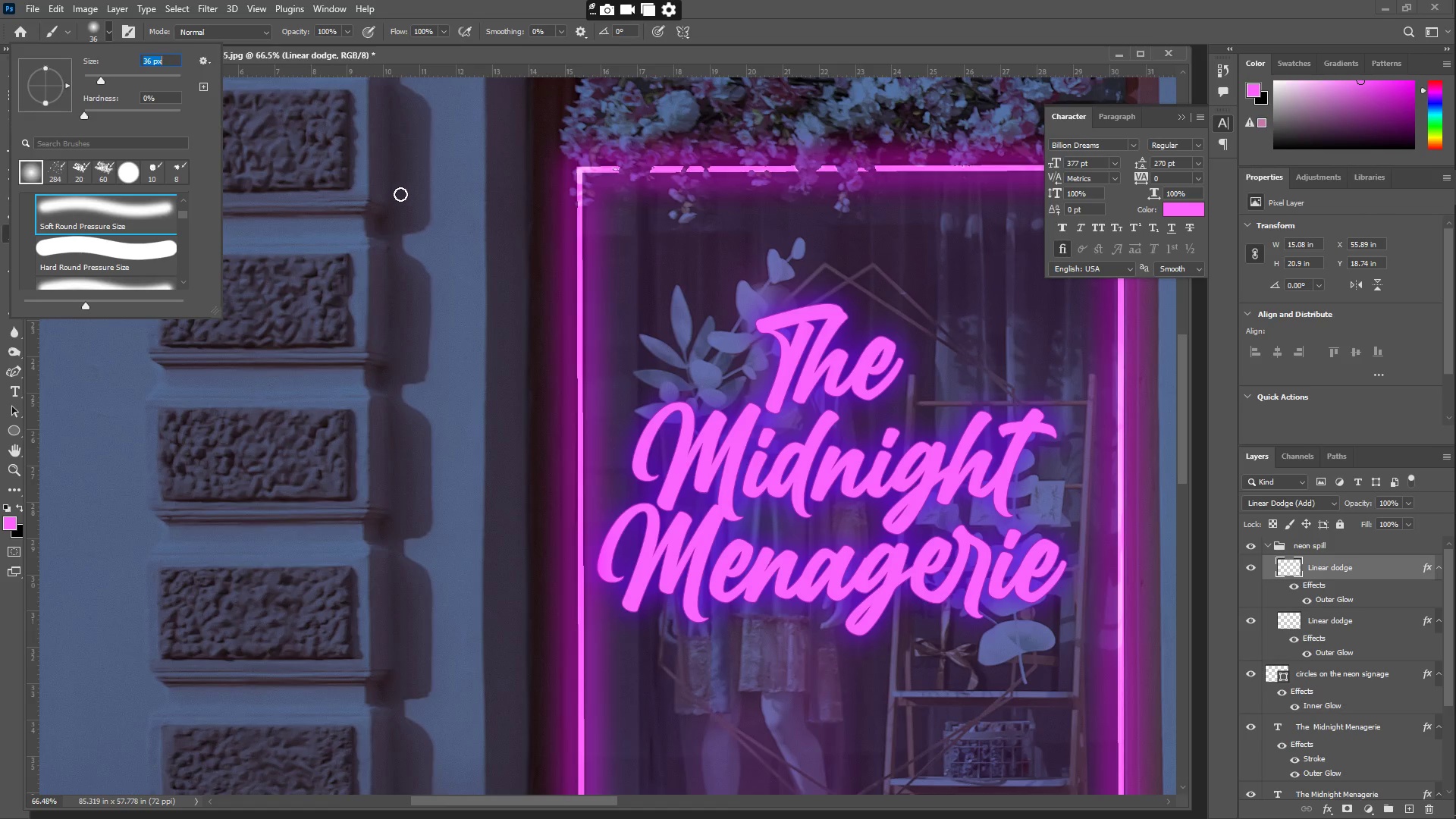 
left_click_drag(start_coordinate=[378, 171], to_coordinate=[397, 205])
 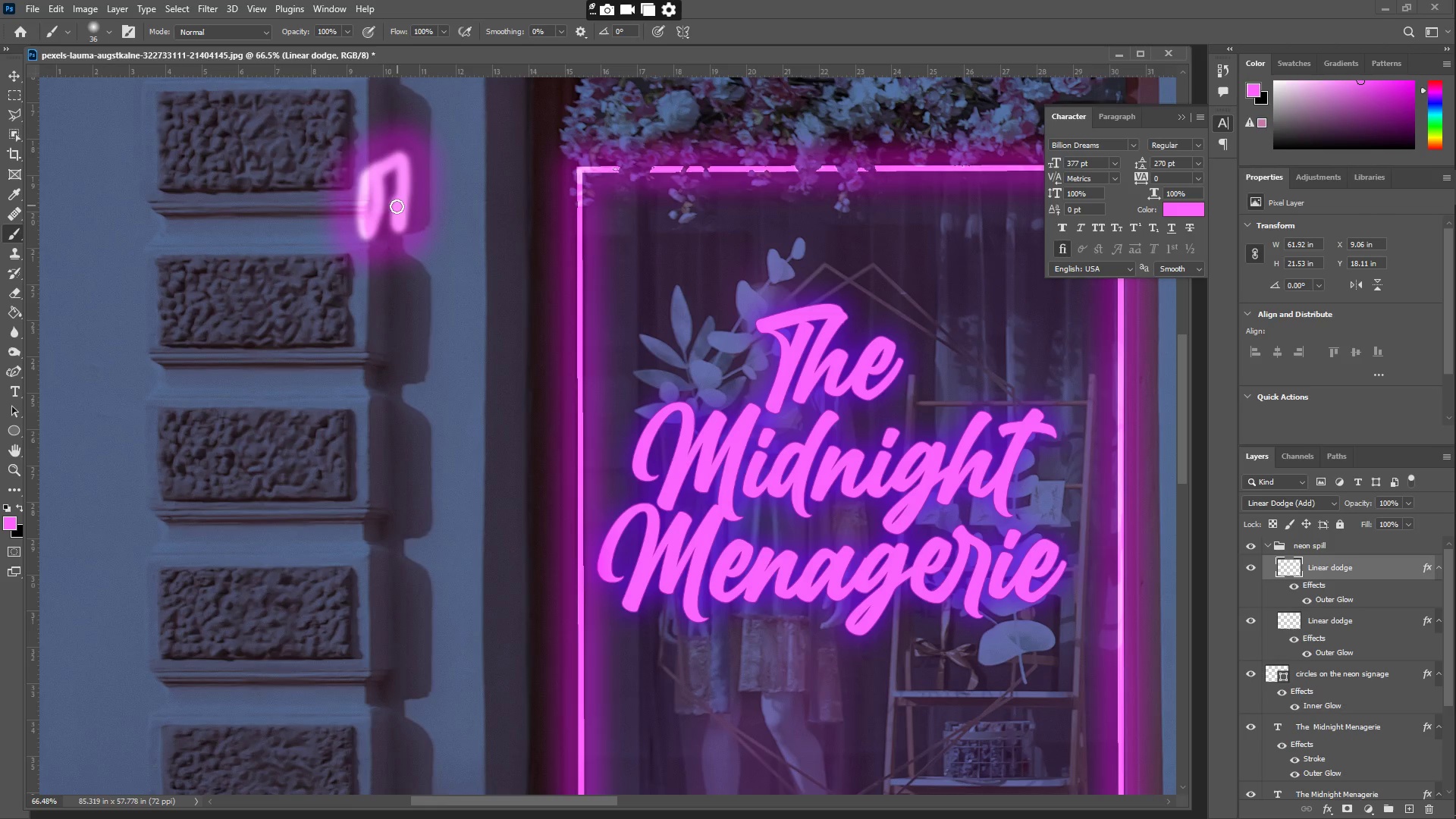 
key(Control+Z)
 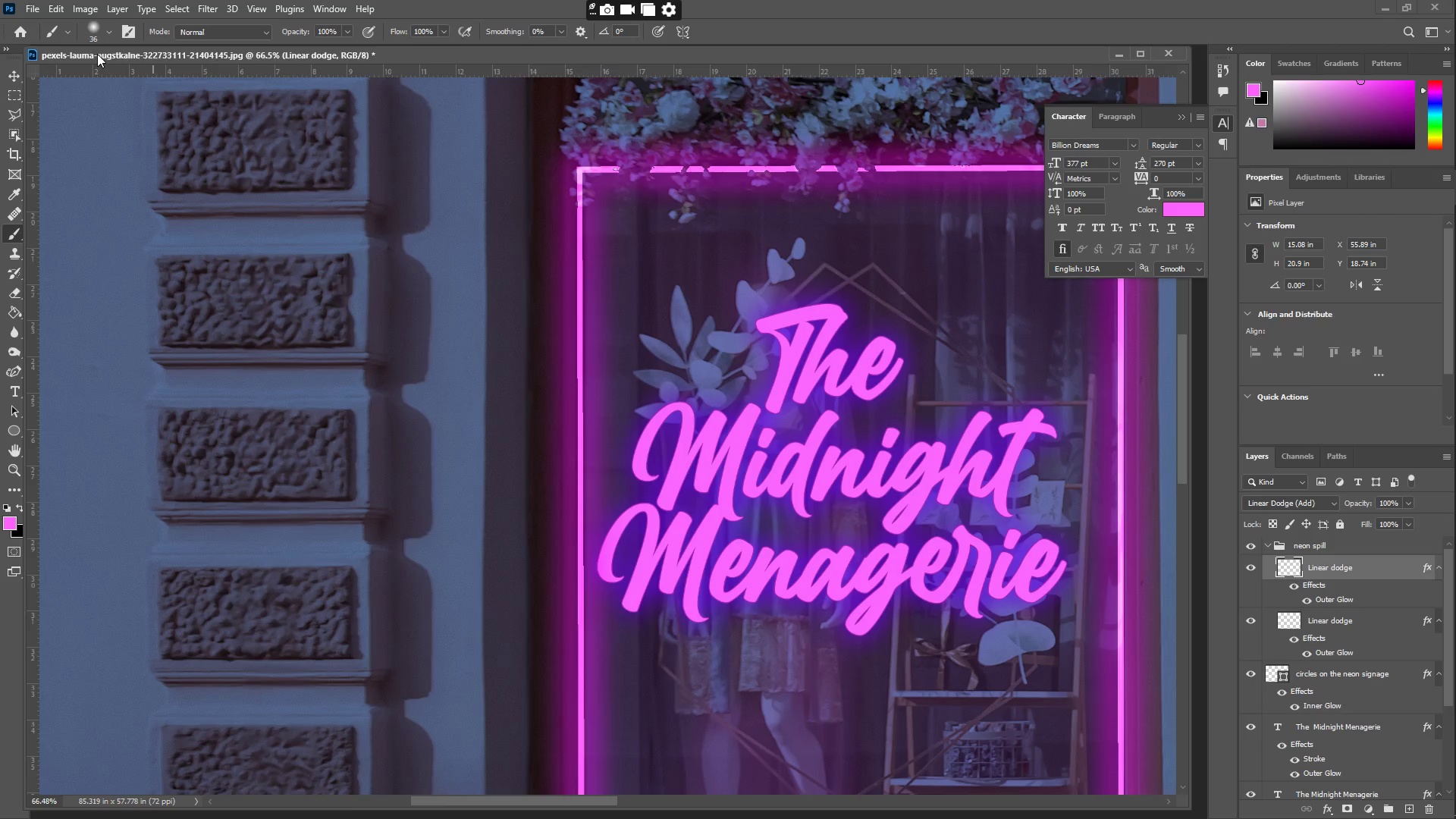 
left_click([91, 38])
 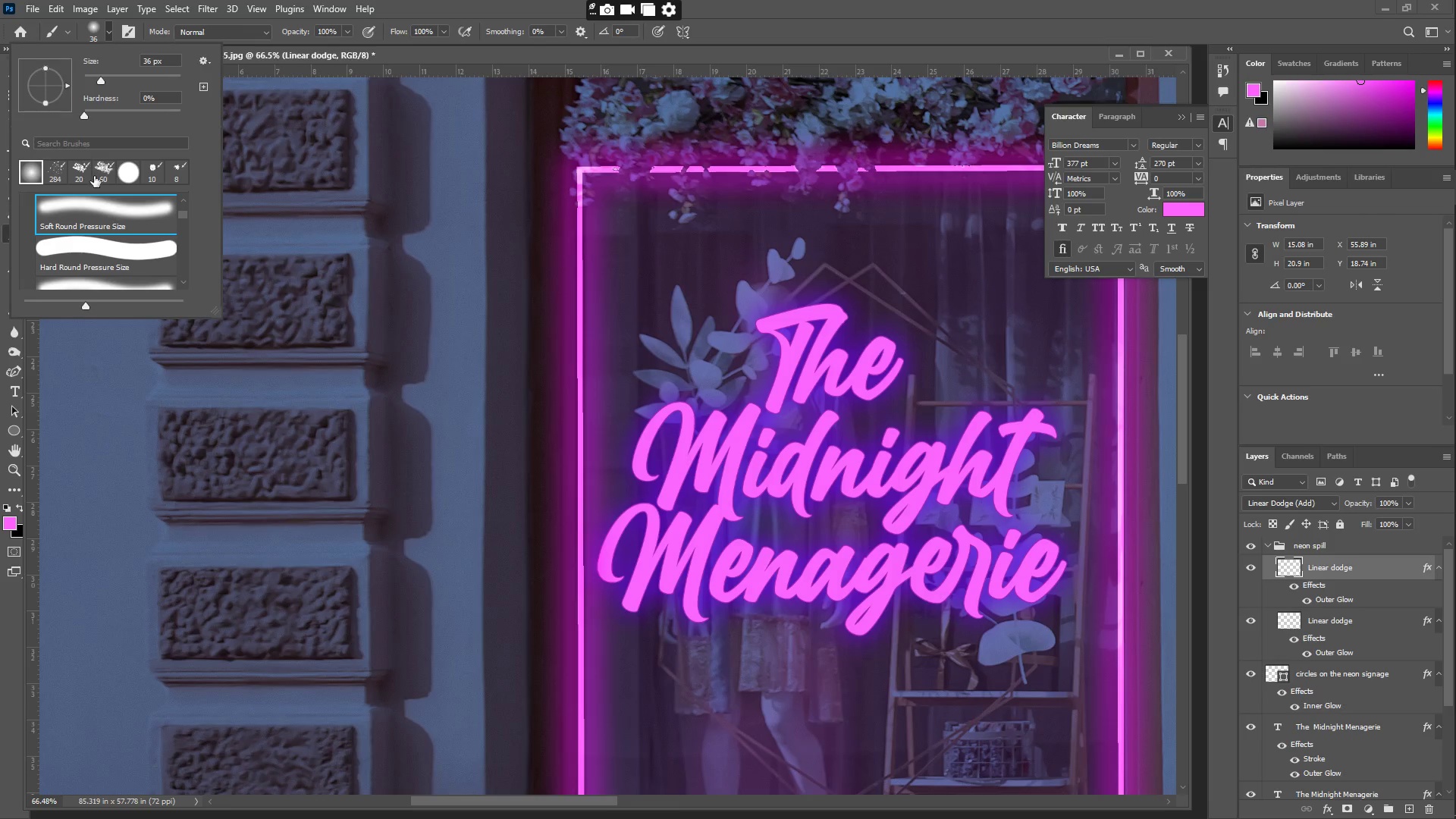 
left_click([111, 233])
 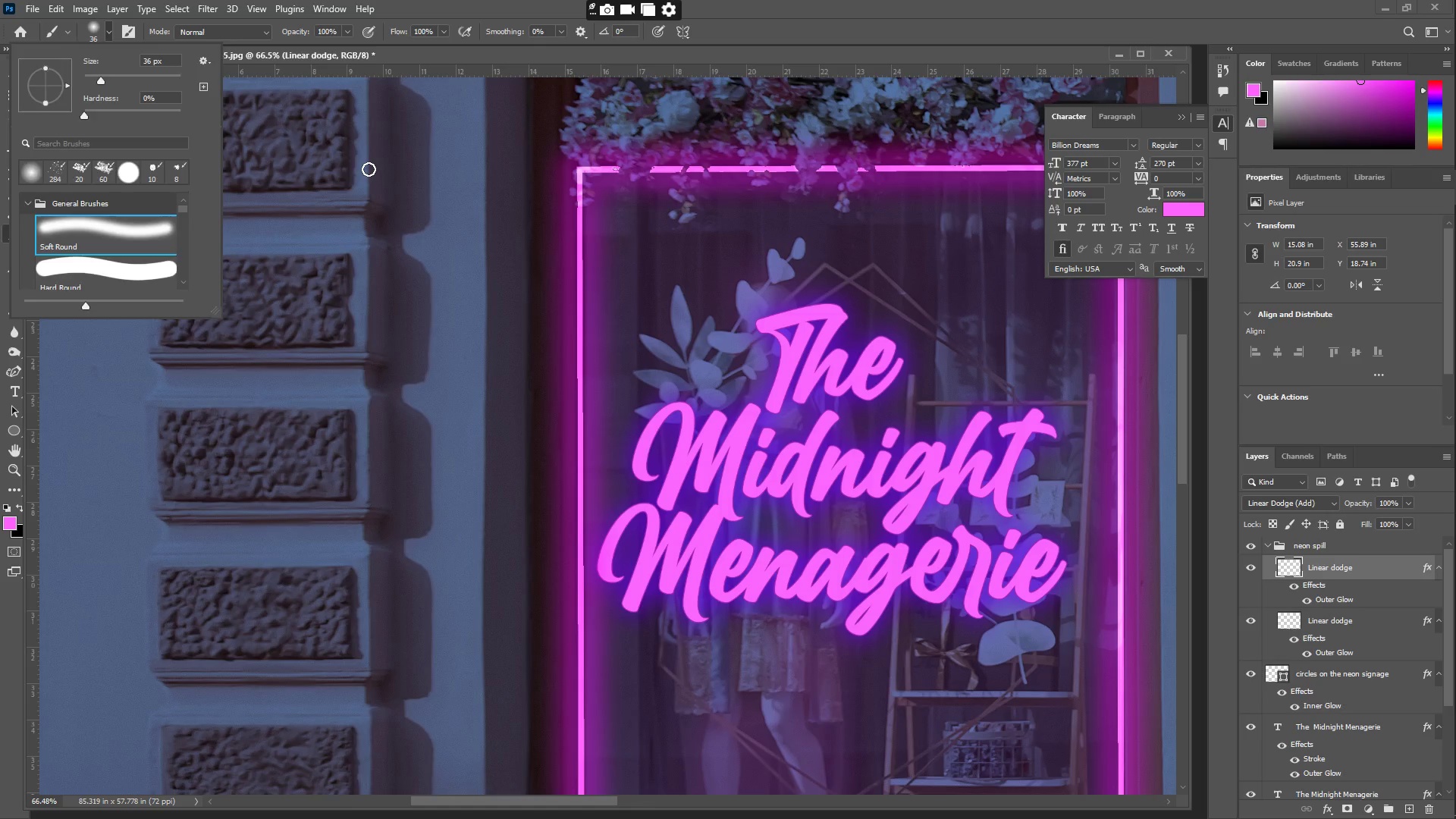 
scroll: coordinate [116, 225], scroll_direction: up, amount: 12.0
 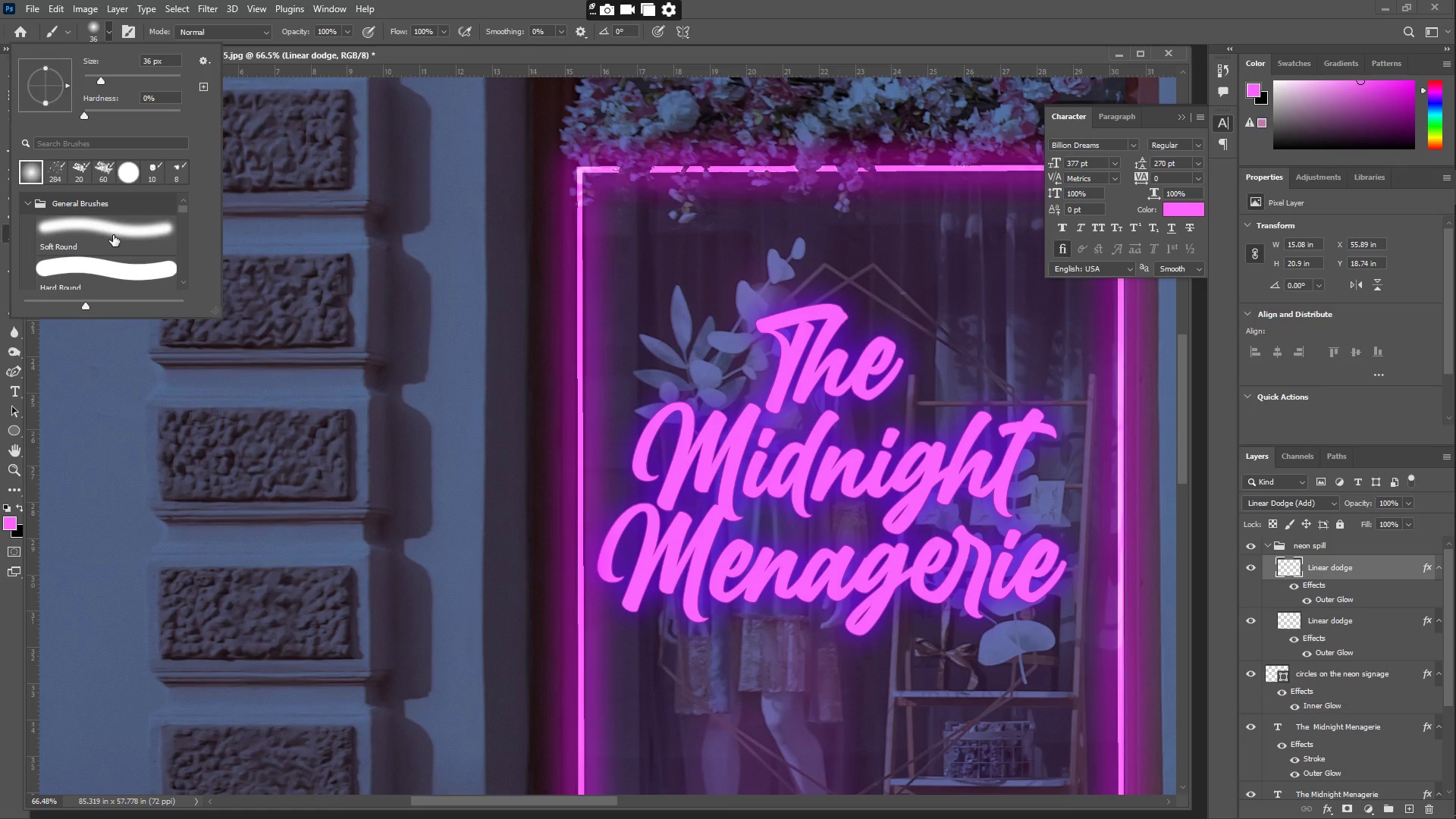 
left_click_drag(start_coordinate=[369, 169], to_coordinate=[369, 244])
 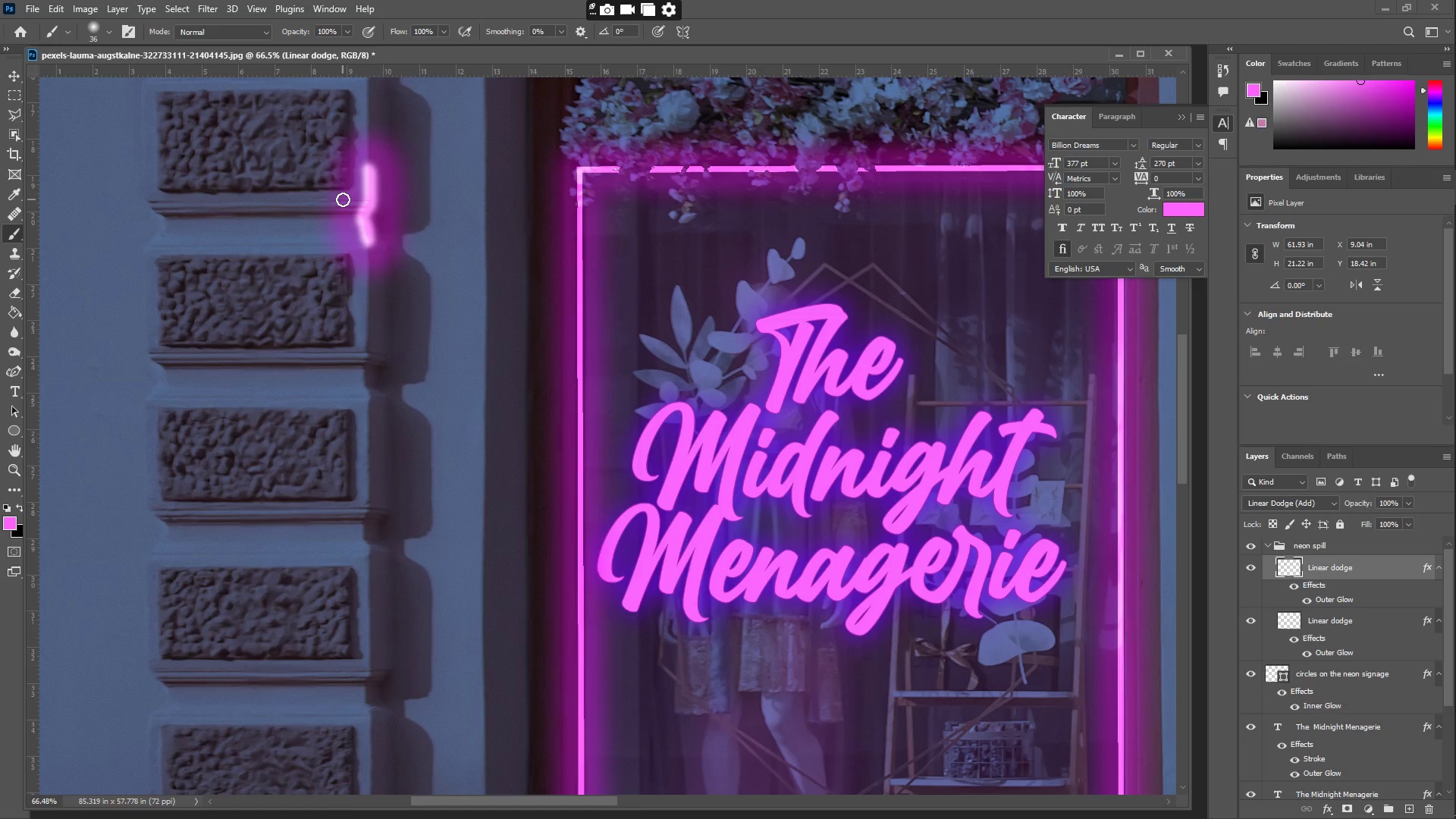 
key(Control+ControlLeft)
 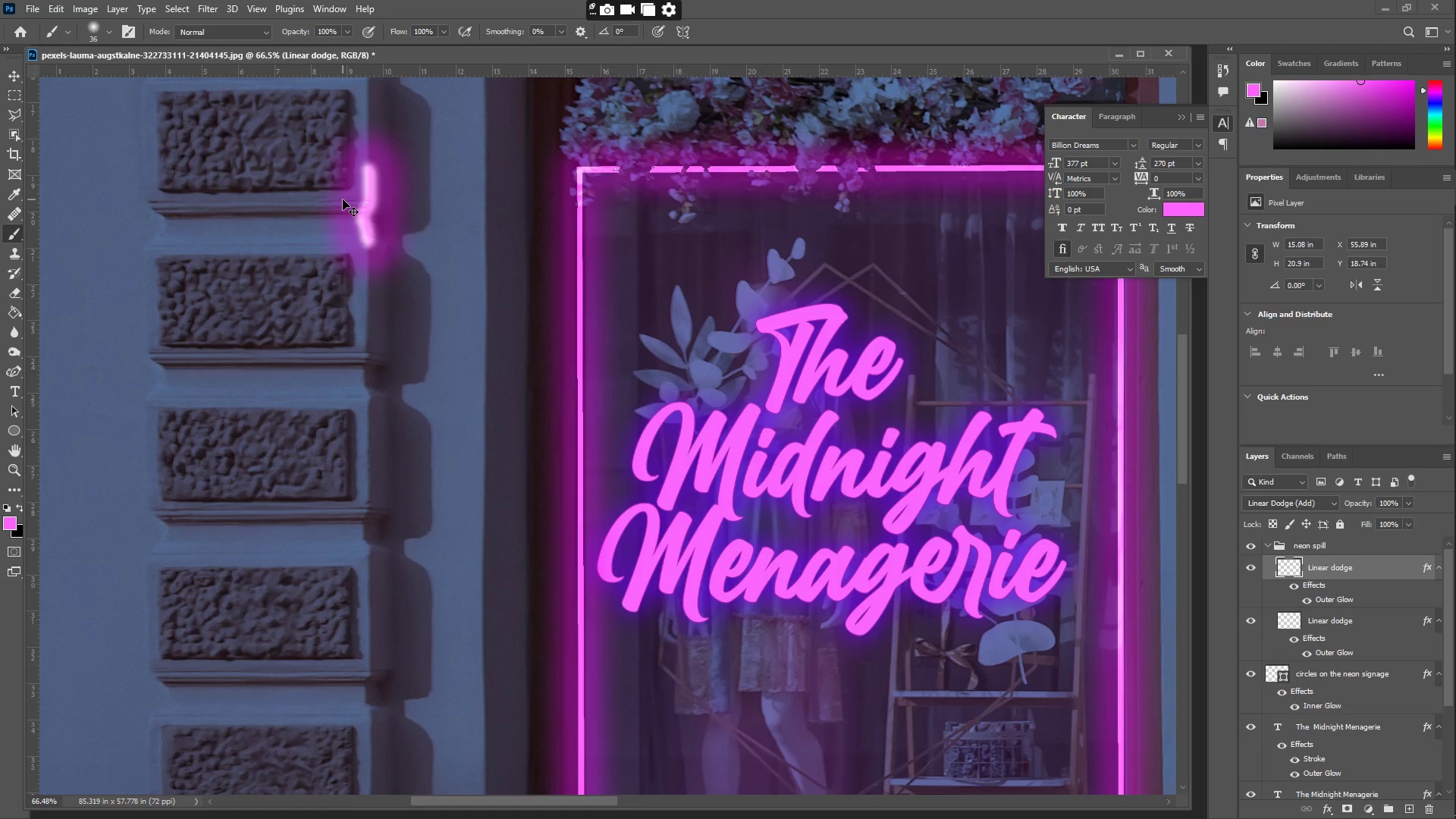 
key(Control+Z)
 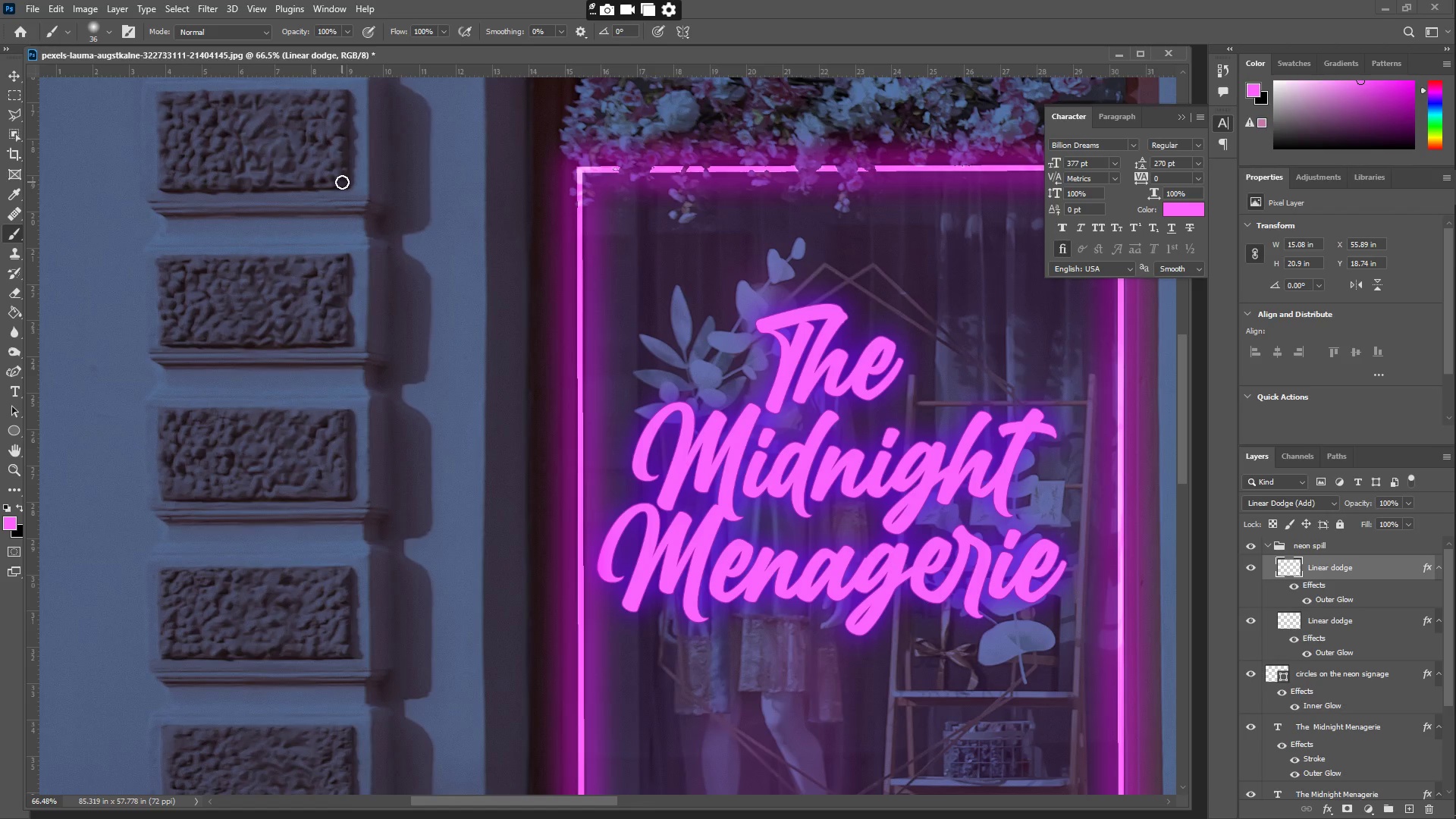 
type(zb)
 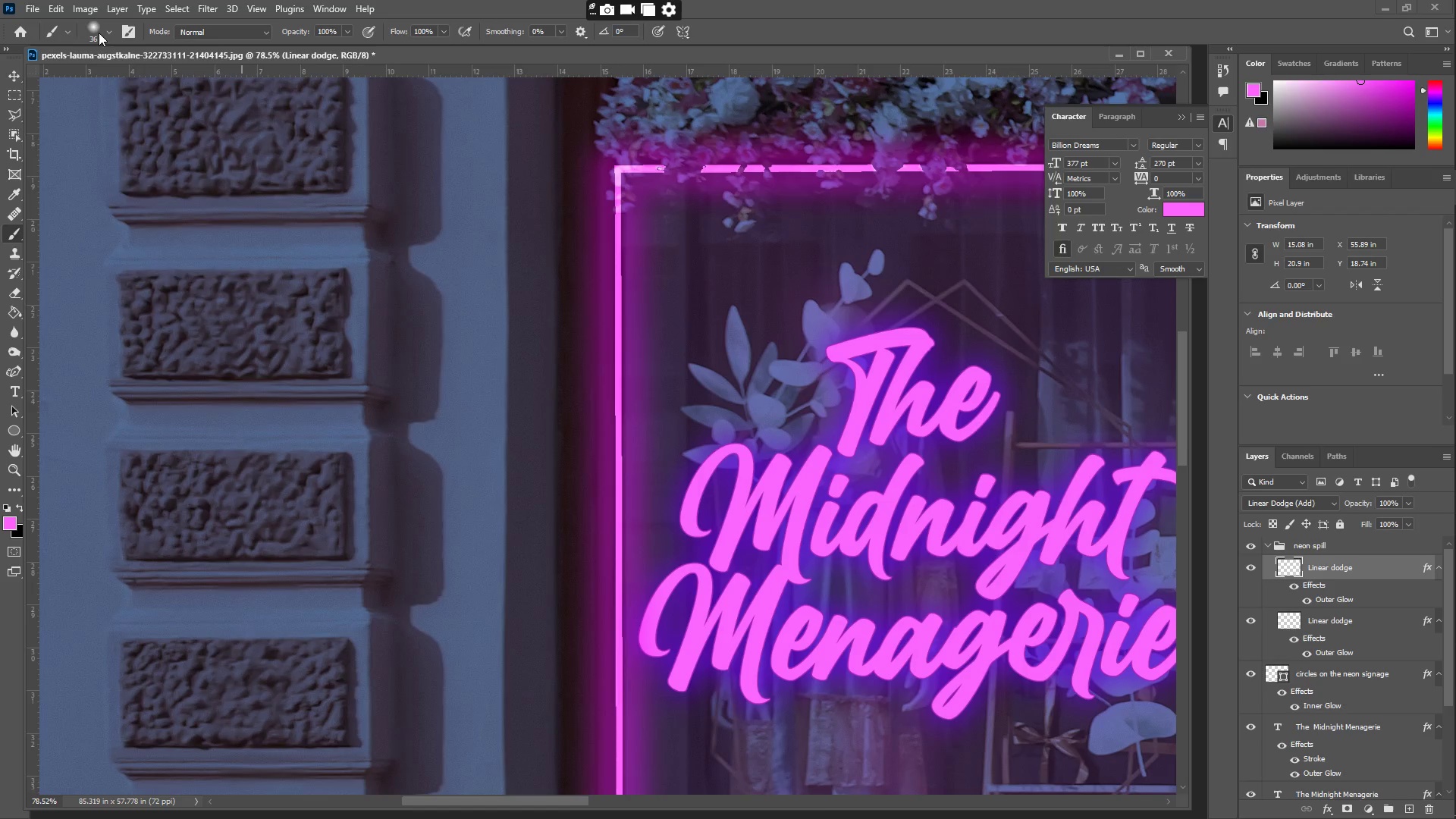 
left_click_drag(start_coordinate=[369, 171], to_coordinate=[387, 169])
 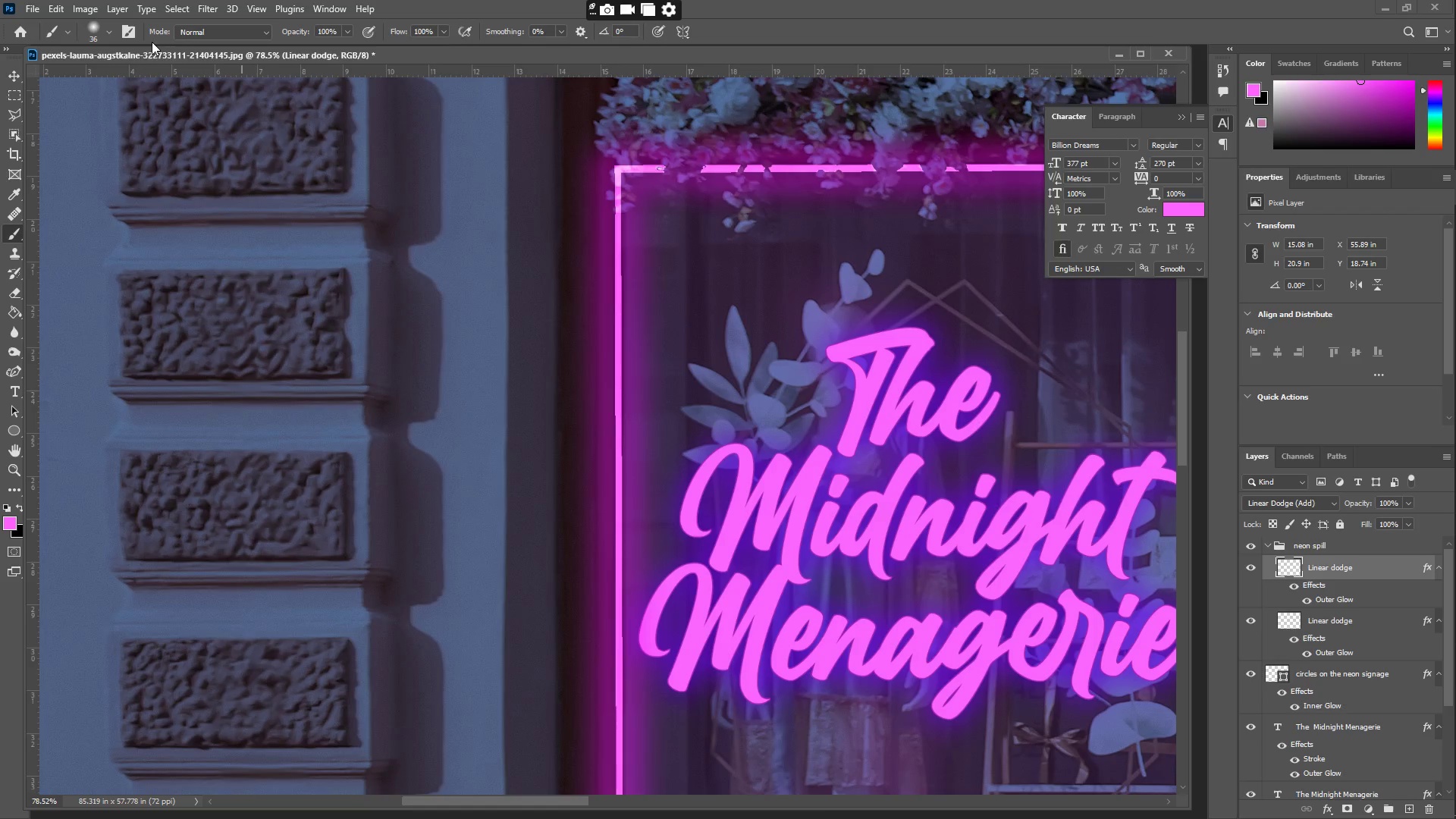 
left_click([93, 30])
 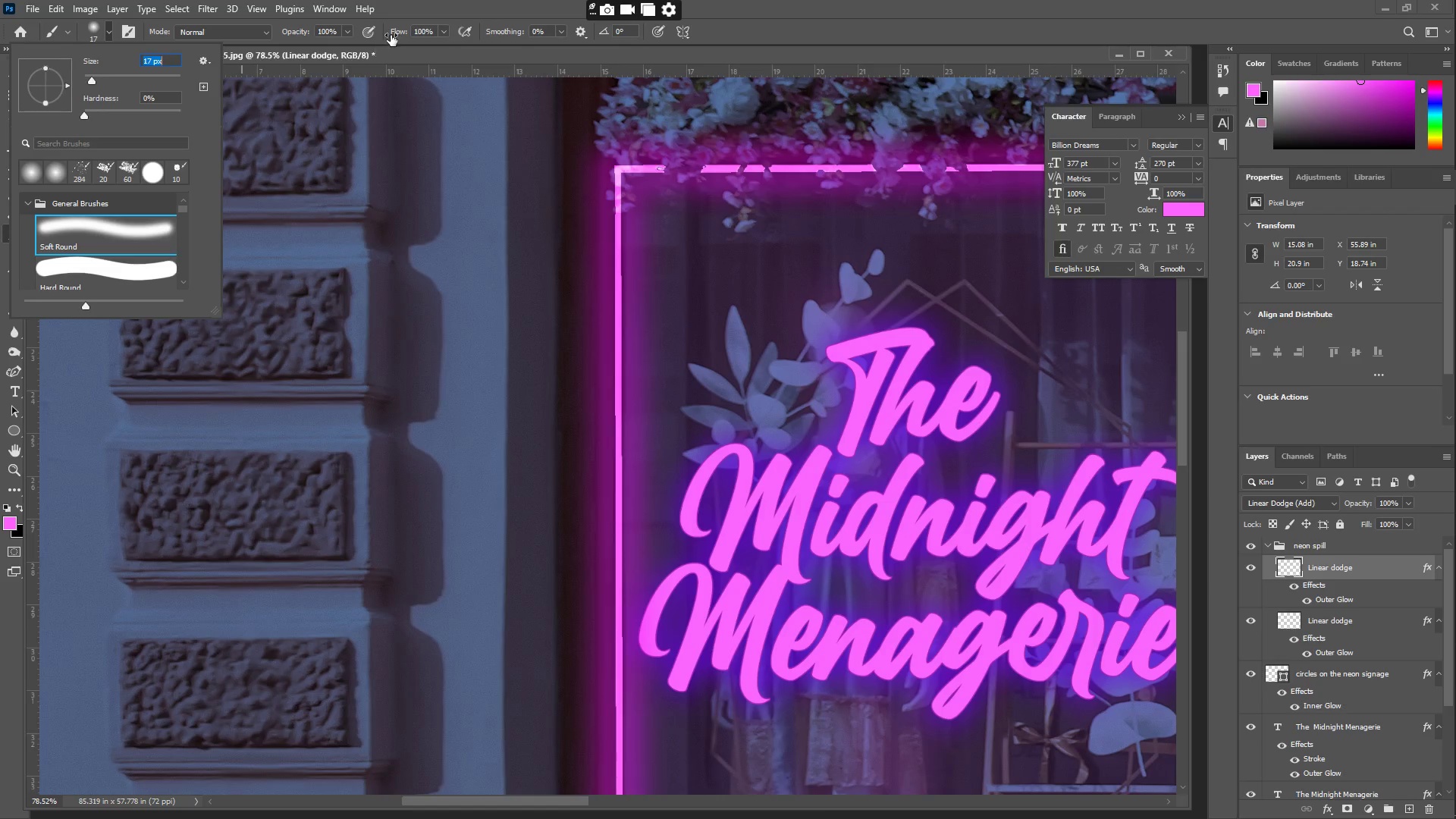 
left_click([444, 30])
 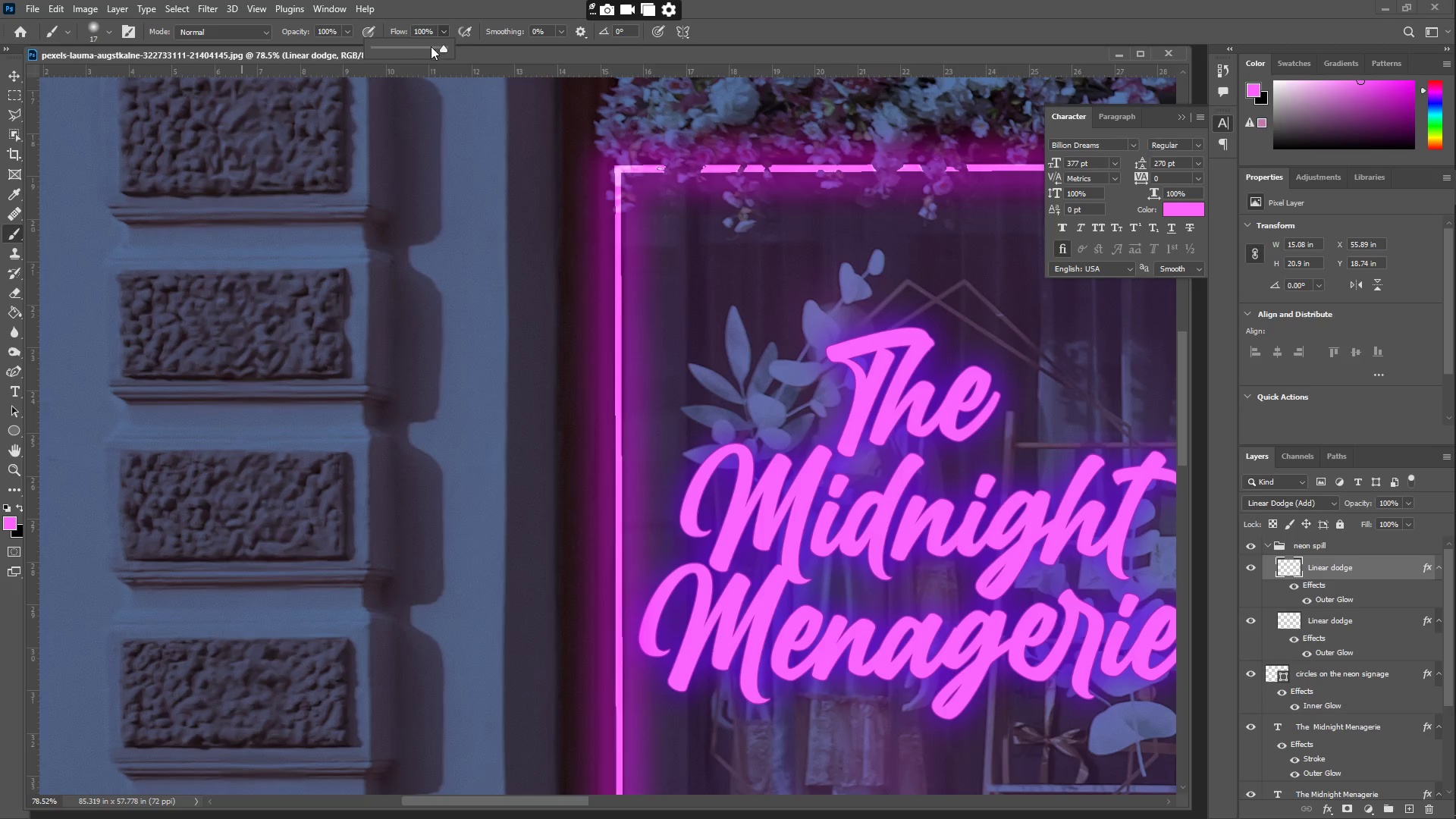 
left_click_drag(start_coordinate=[423, 47], to_coordinate=[413, 51])
 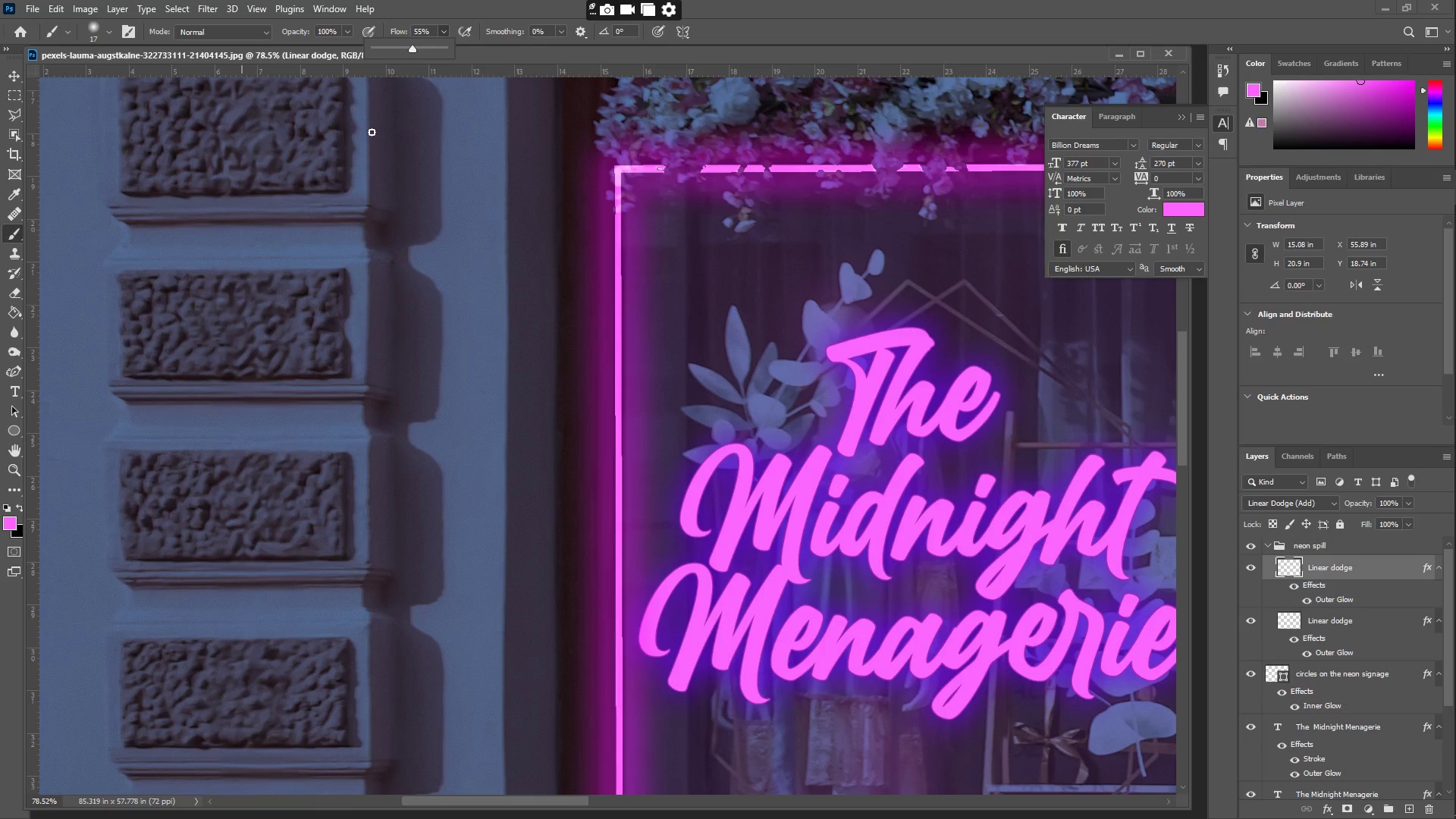 
left_click_drag(start_coordinate=[372, 132], to_coordinate=[372, 202])
 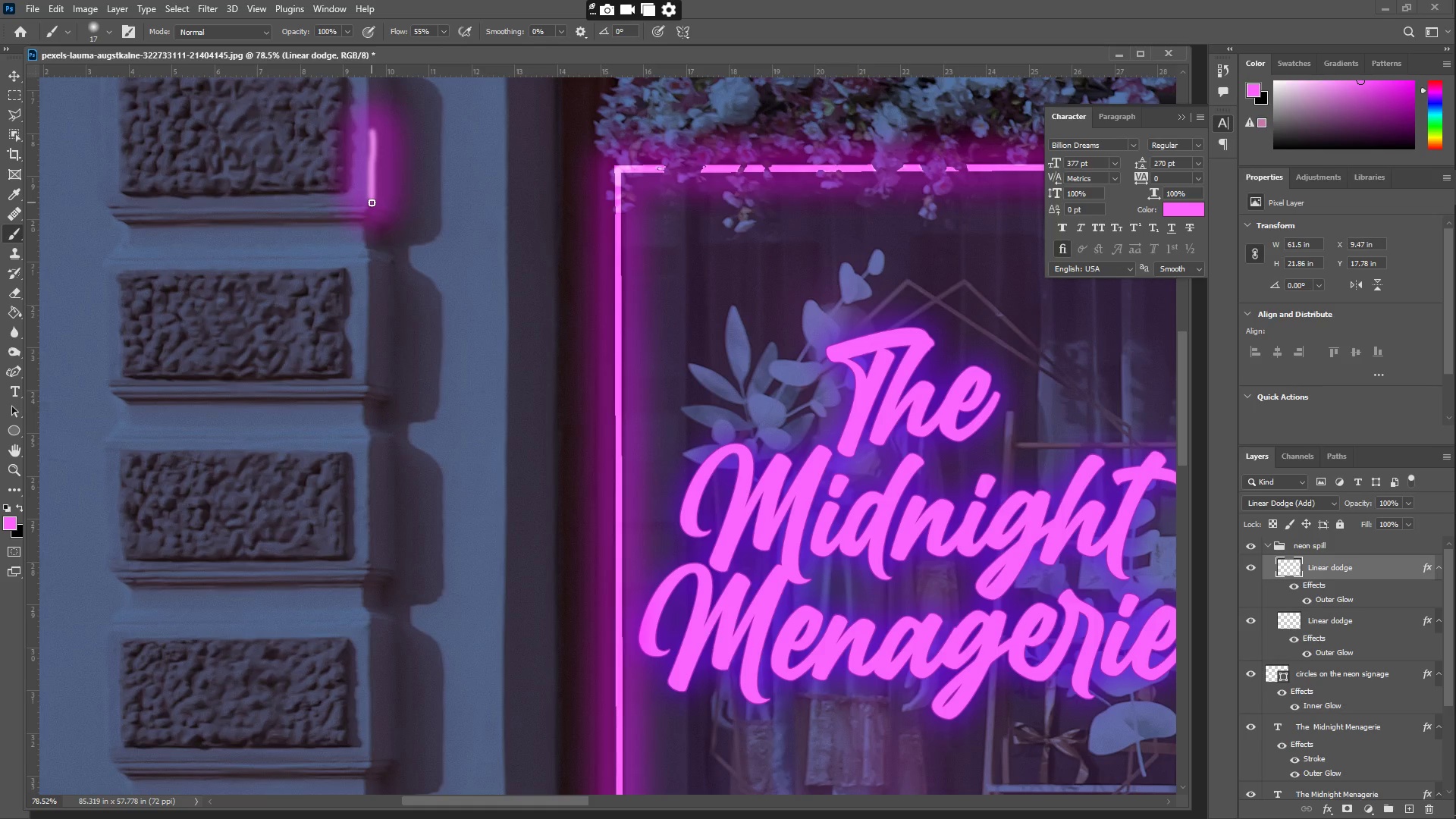 
key(Control+Z)
 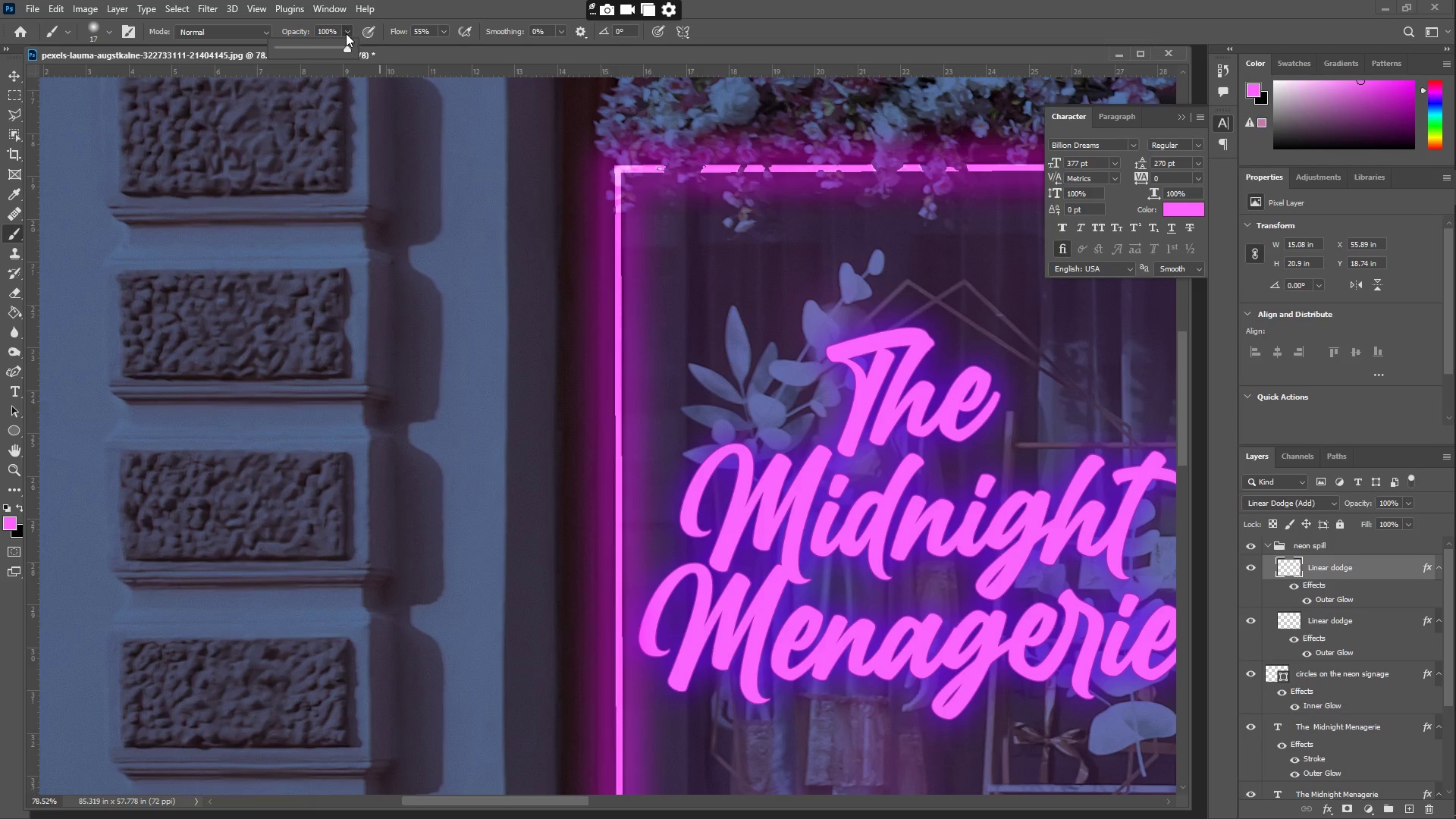 
left_click_drag(start_coordinate=[340, 49], to_coordinate=[315, 53])
 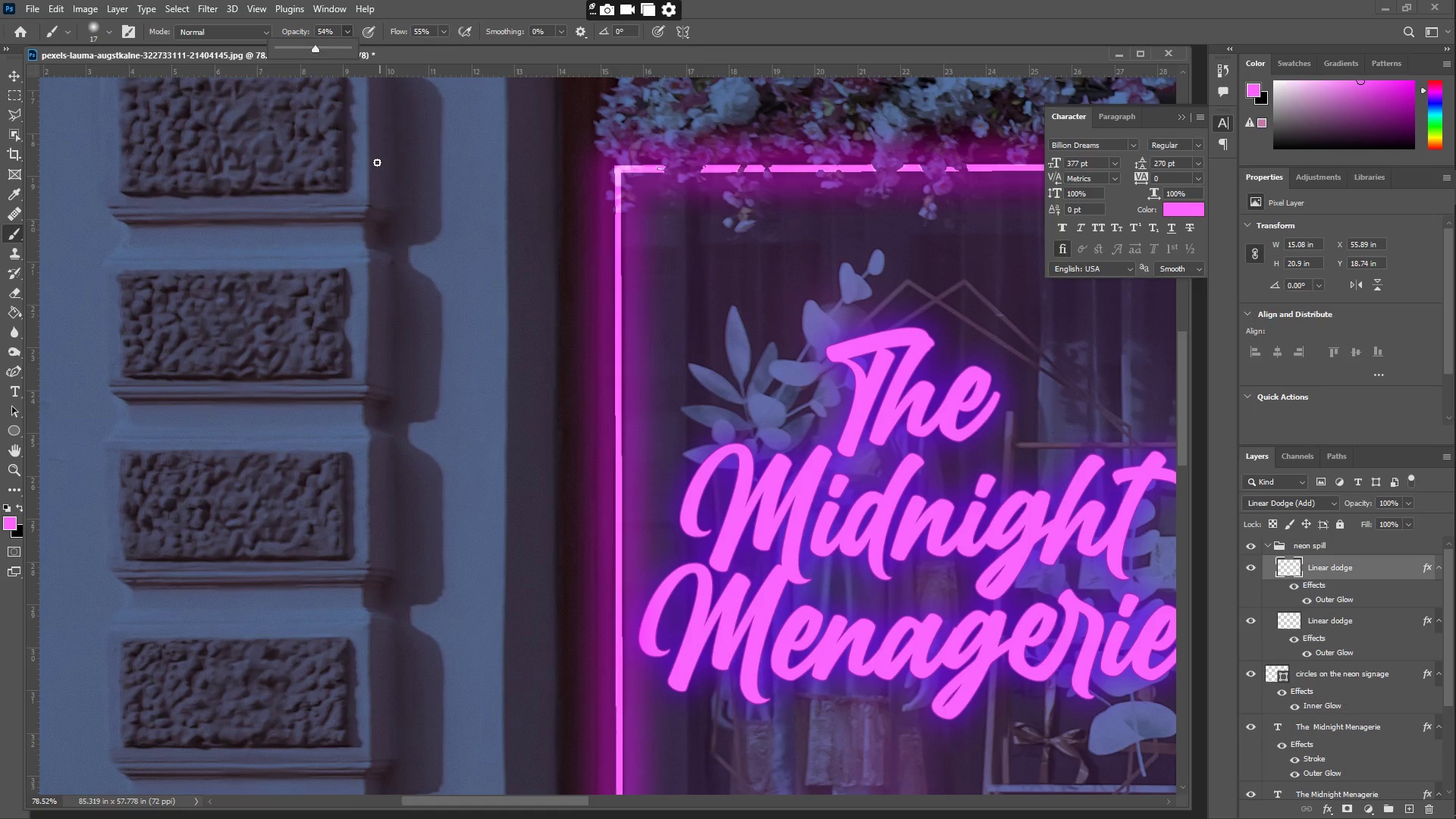 
left_click_drag(start_coordinate=[377, 168], to_coordinate=[377, 196])
 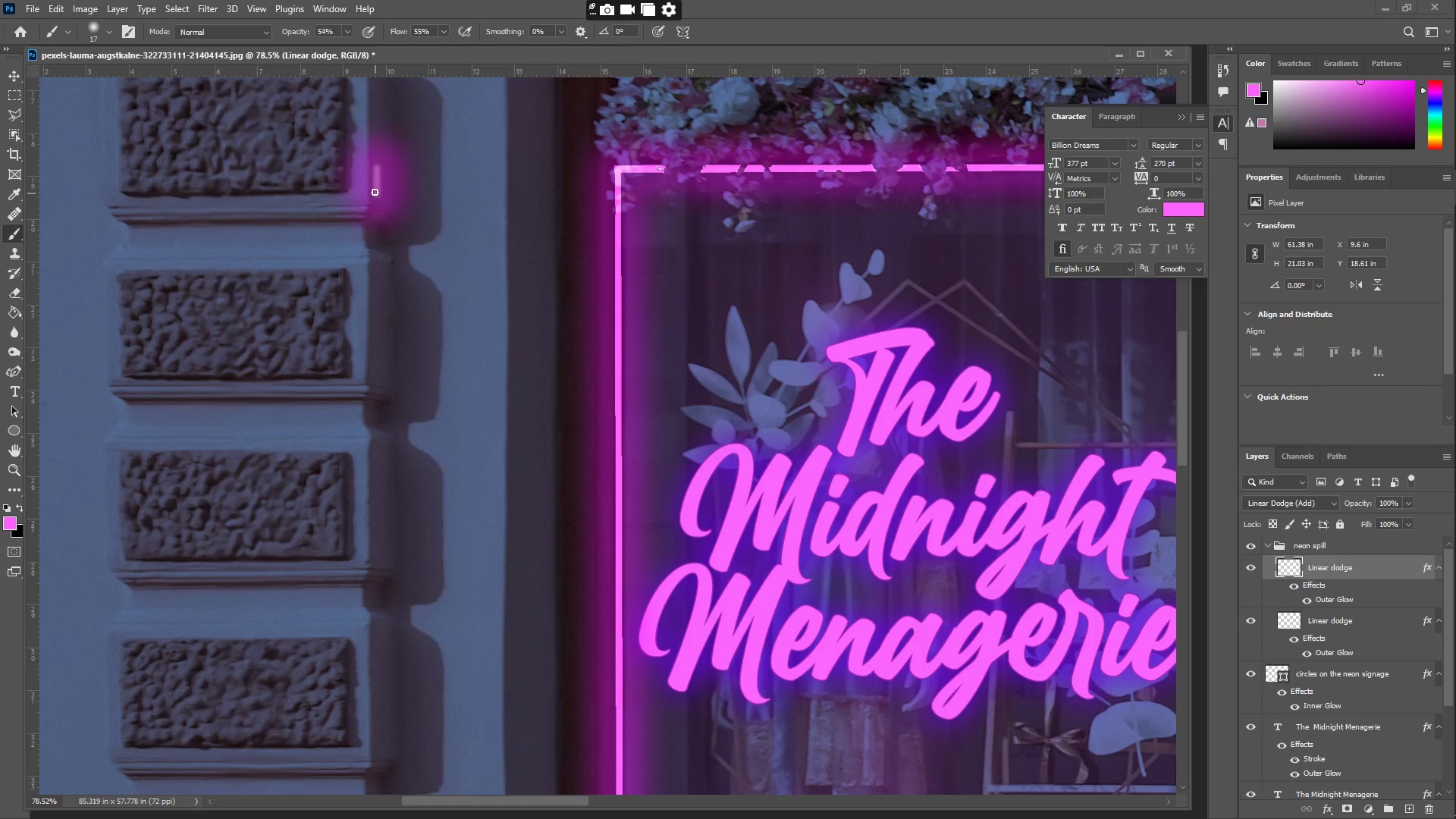 
key(Control+ControlLeft)
 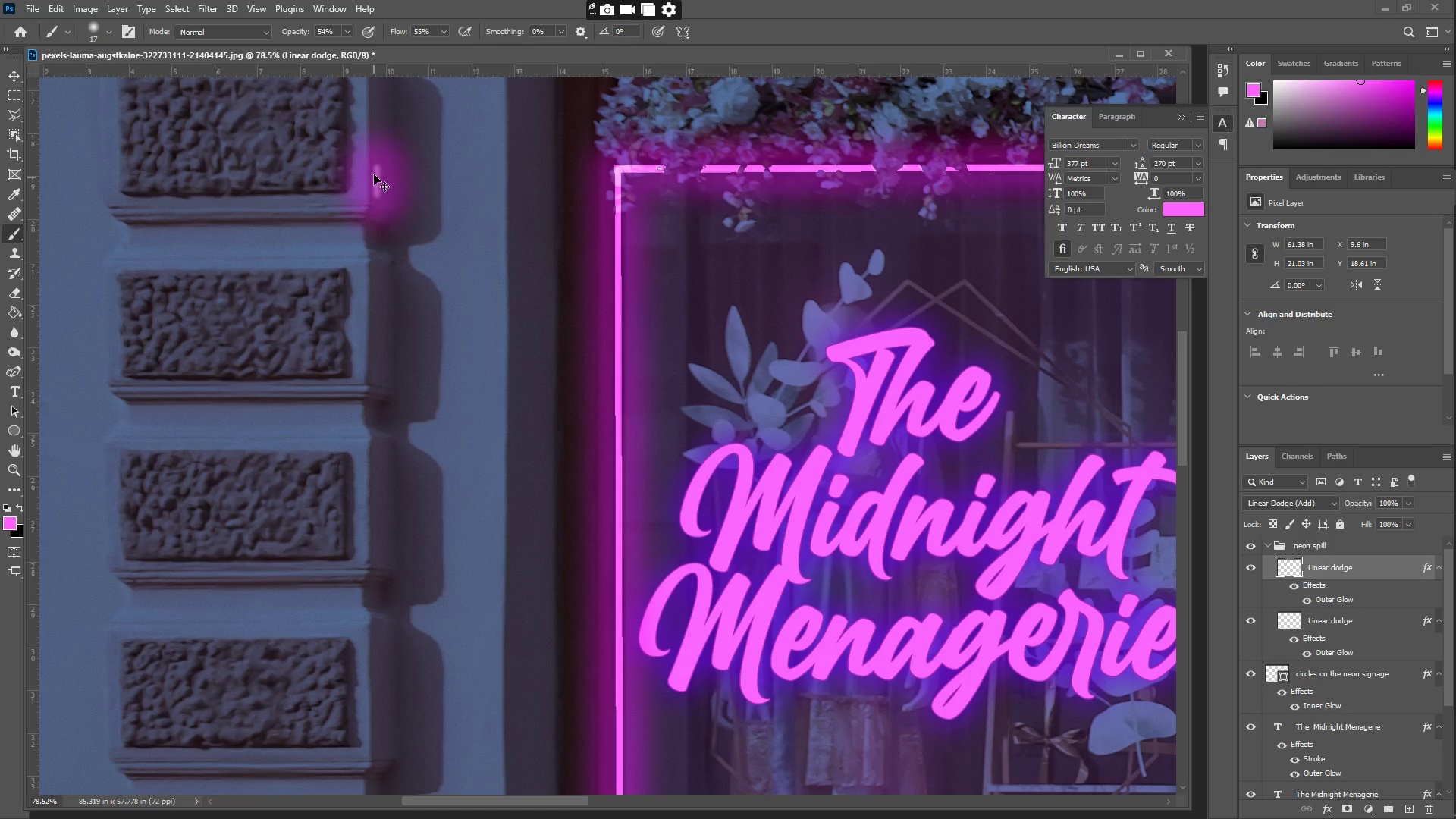 
key(Control+Z)
 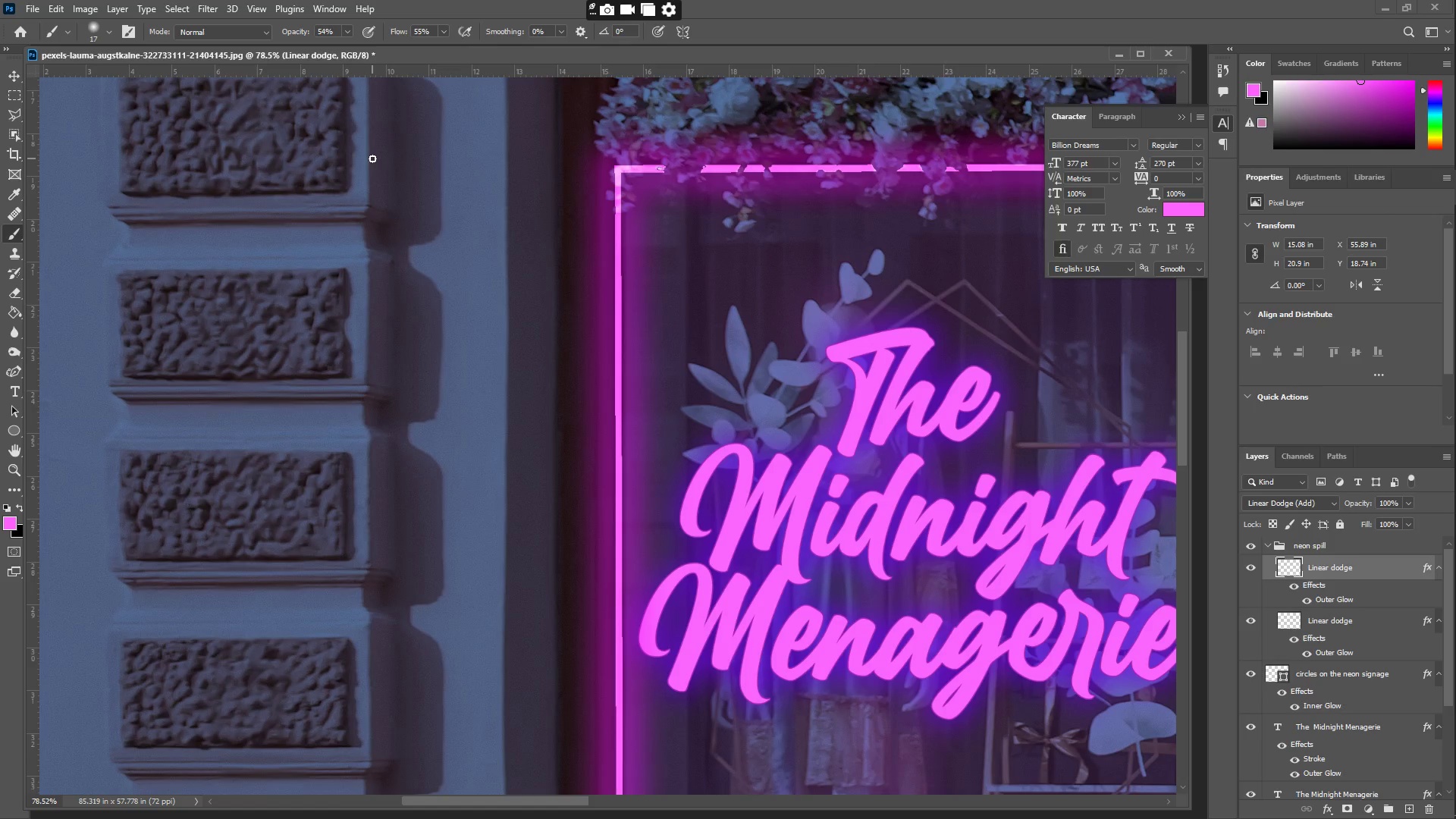 
left_click_drag(start_coordinate=[369, 157], to_coordinate=[375, 403])
 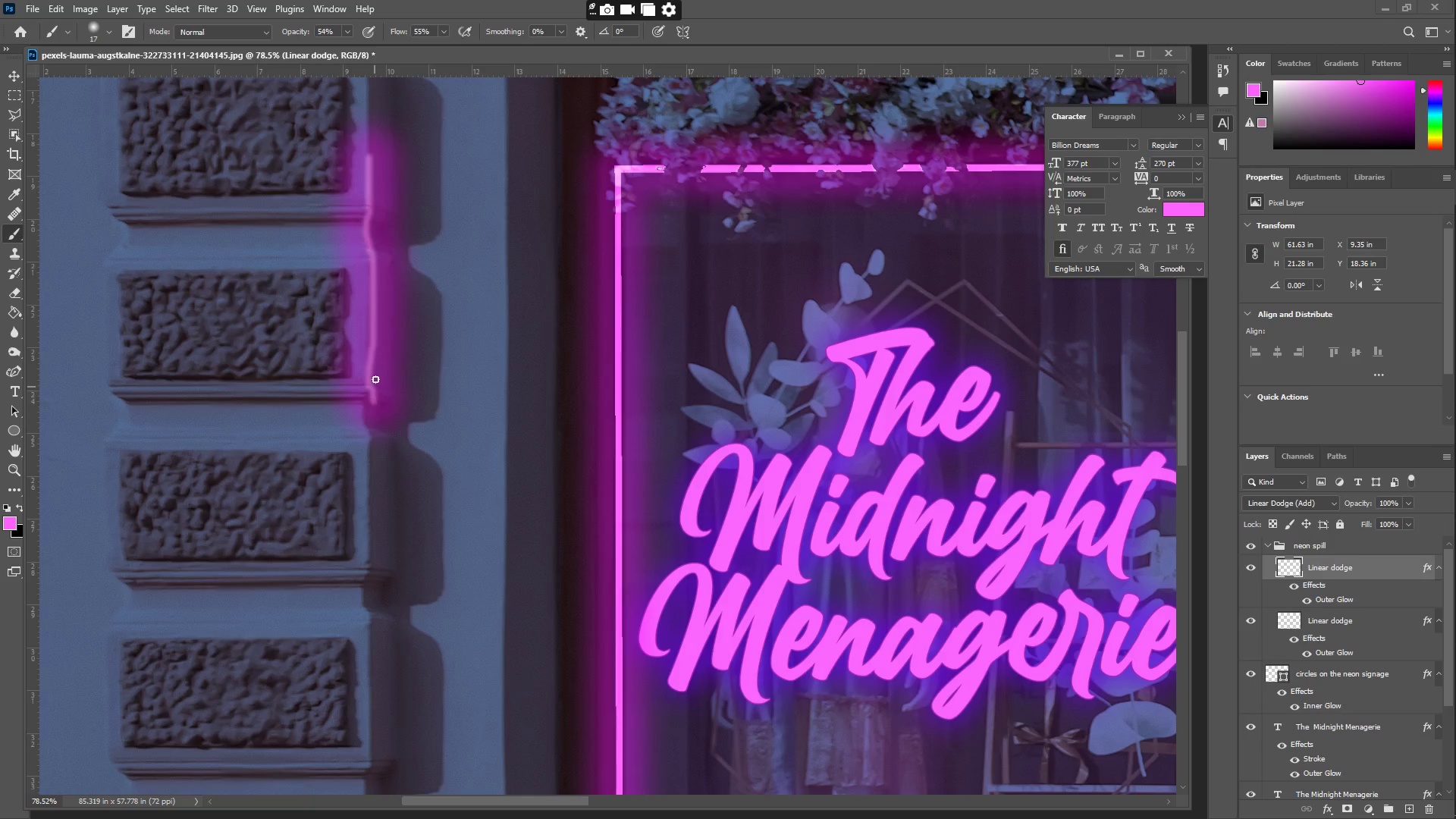 
key(Control+Z)
 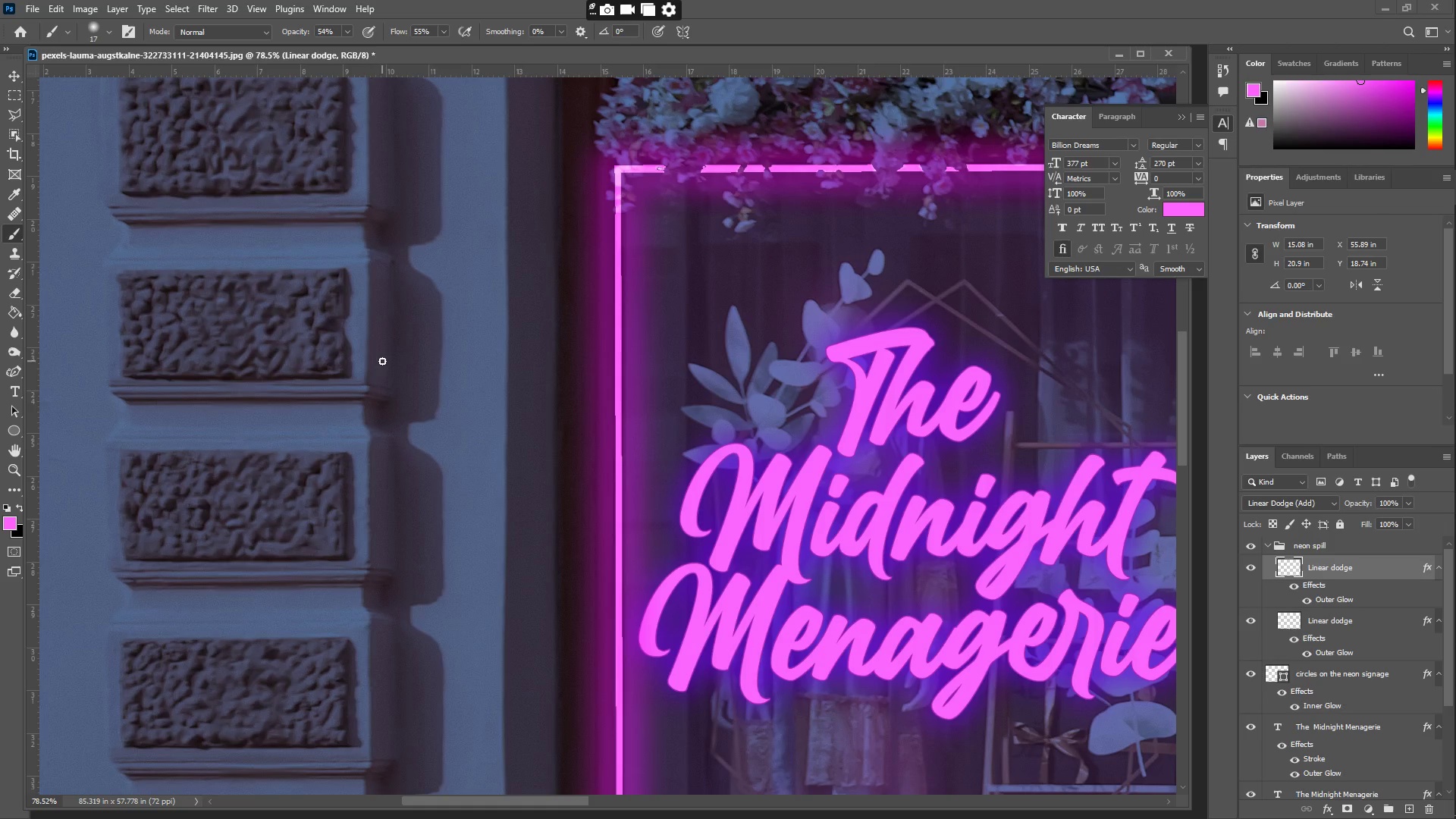 
wait(5.11)
 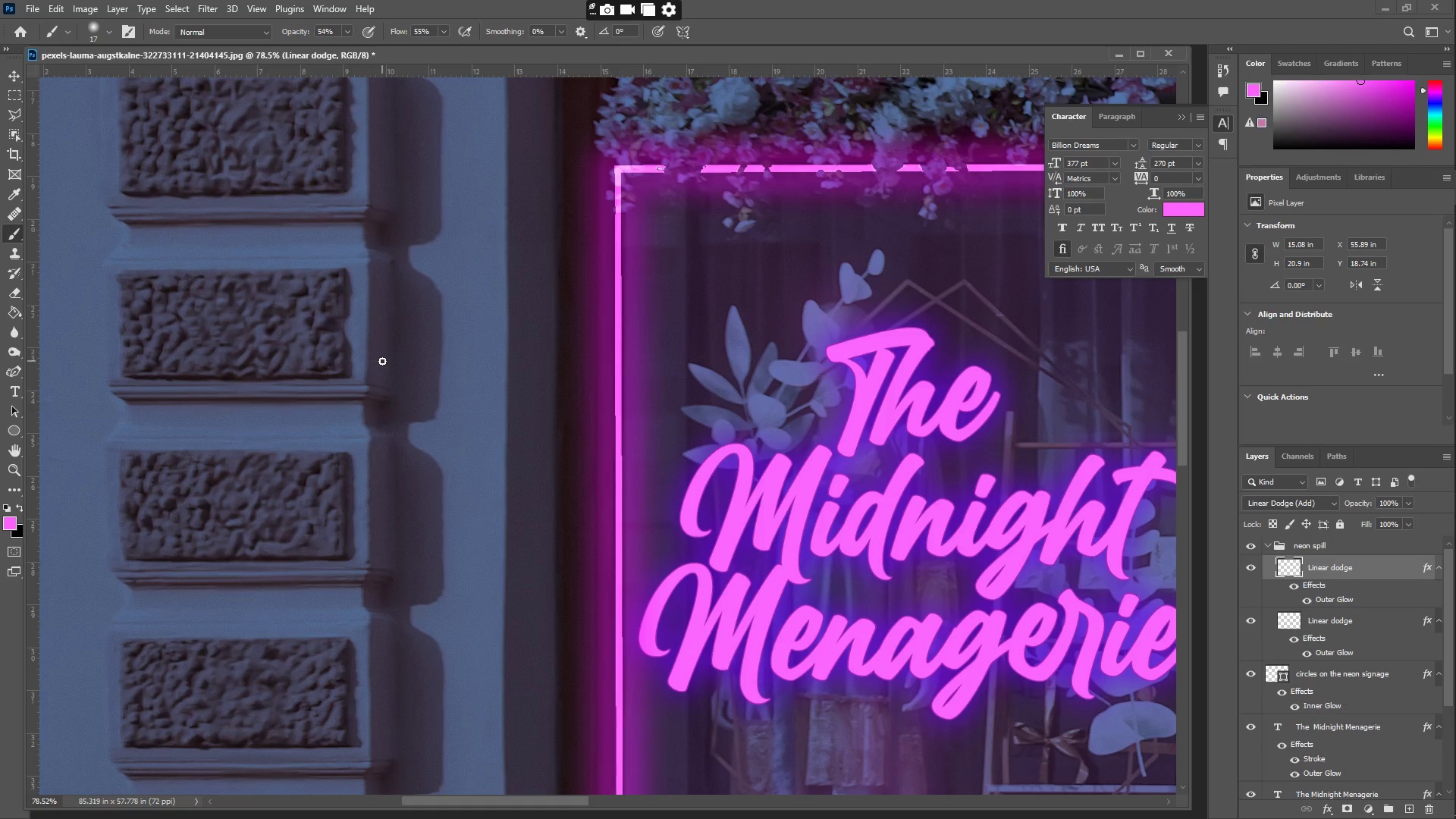 
left_click([89, 34])
 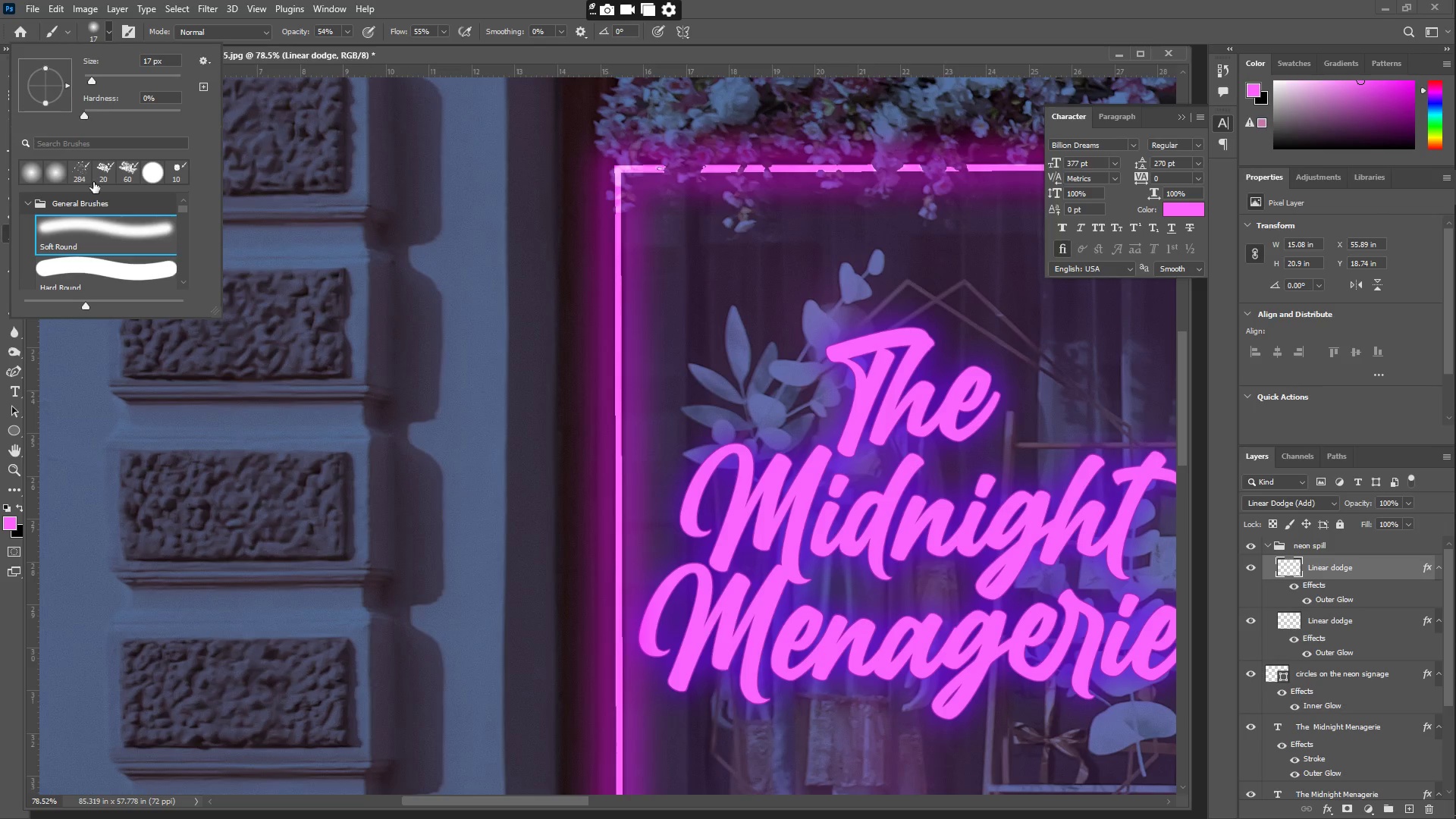 
scroll: coordinate [119, 254], scroll_direction: down, amount: 30.0
 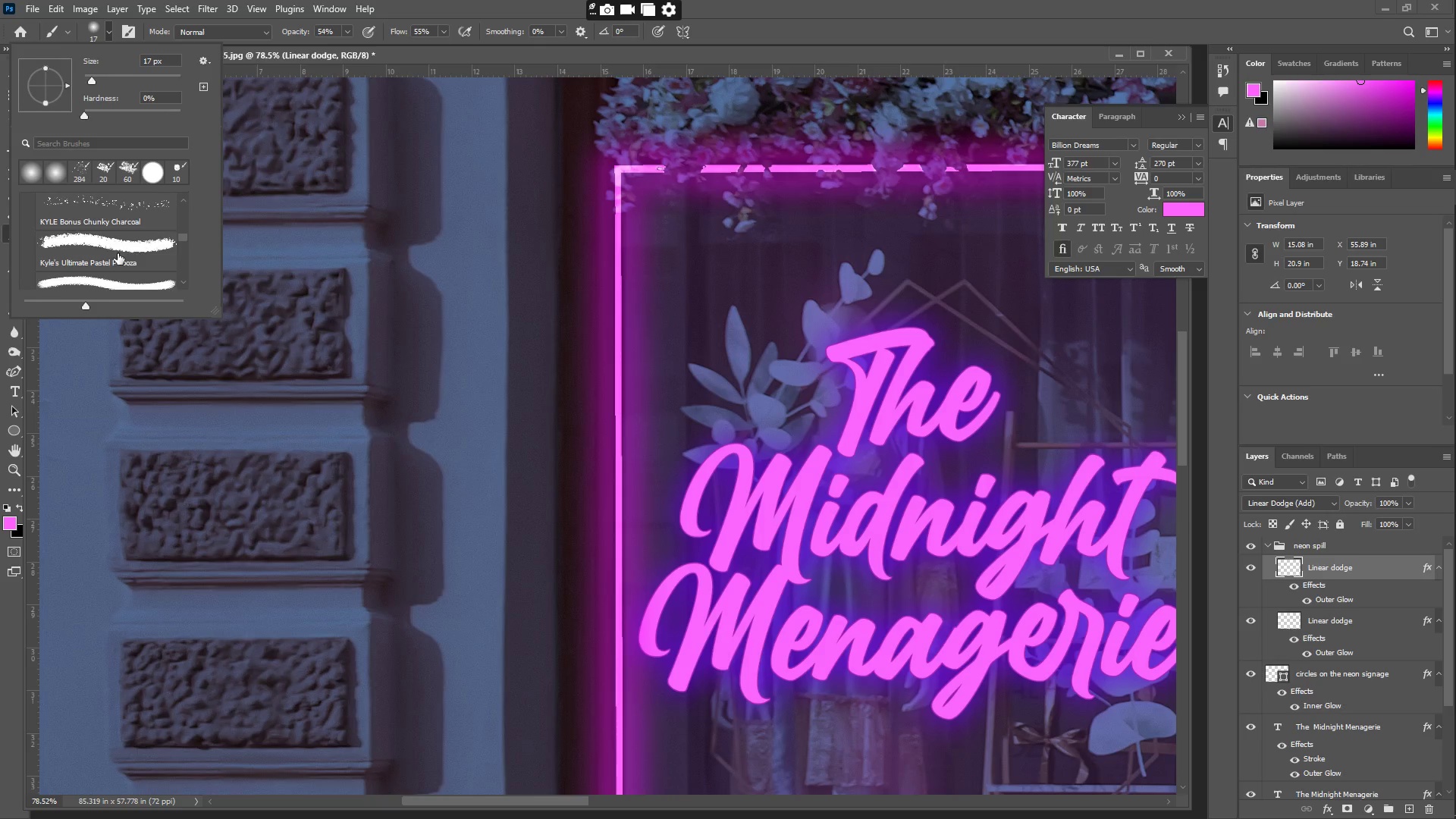 
scroll: coordinate [118, 253], scroll_direction: up, amount: 3.0
 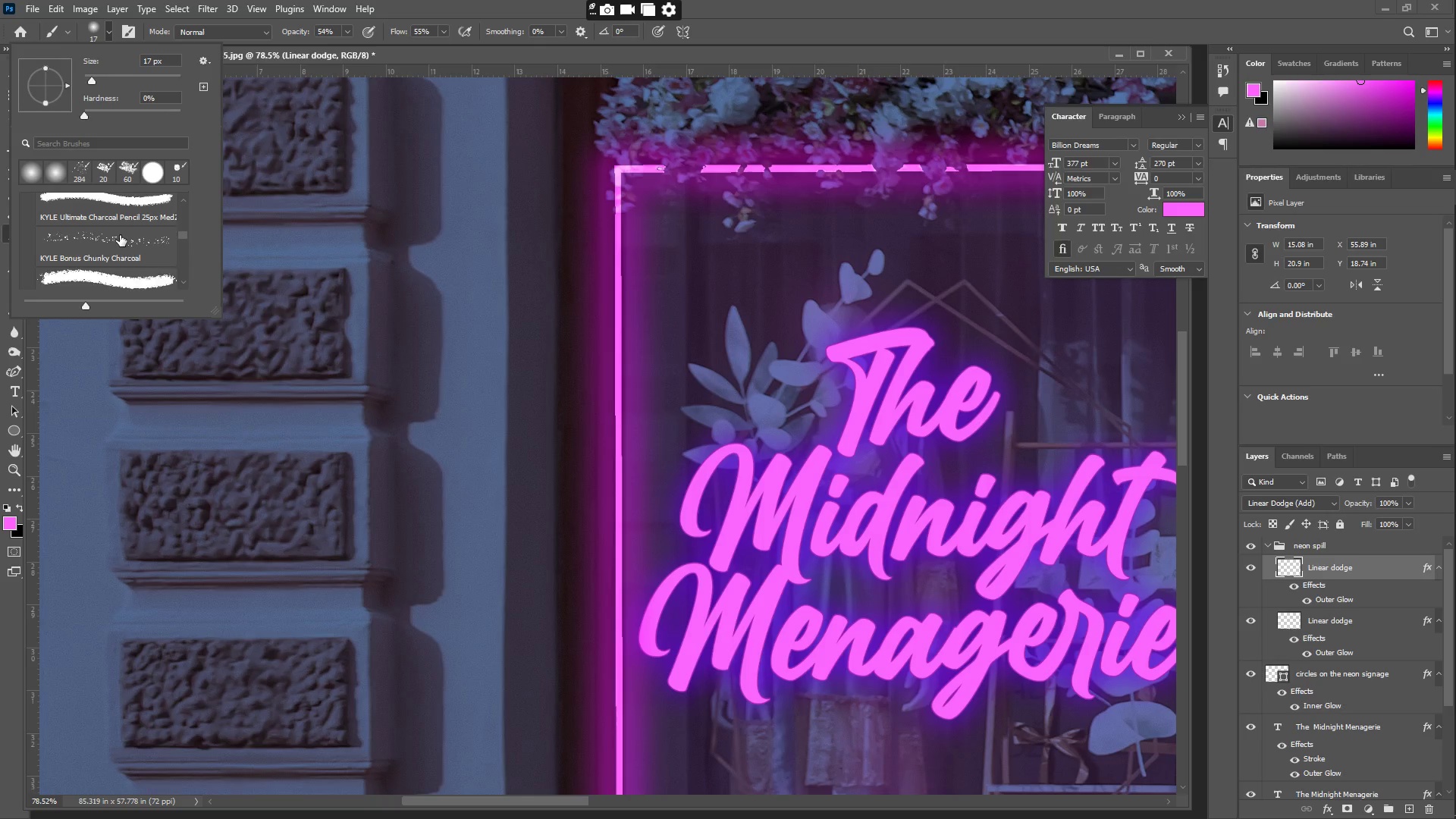 
scroll: coordinate [139, 233], scroll_direction: down, amount: 68.0
 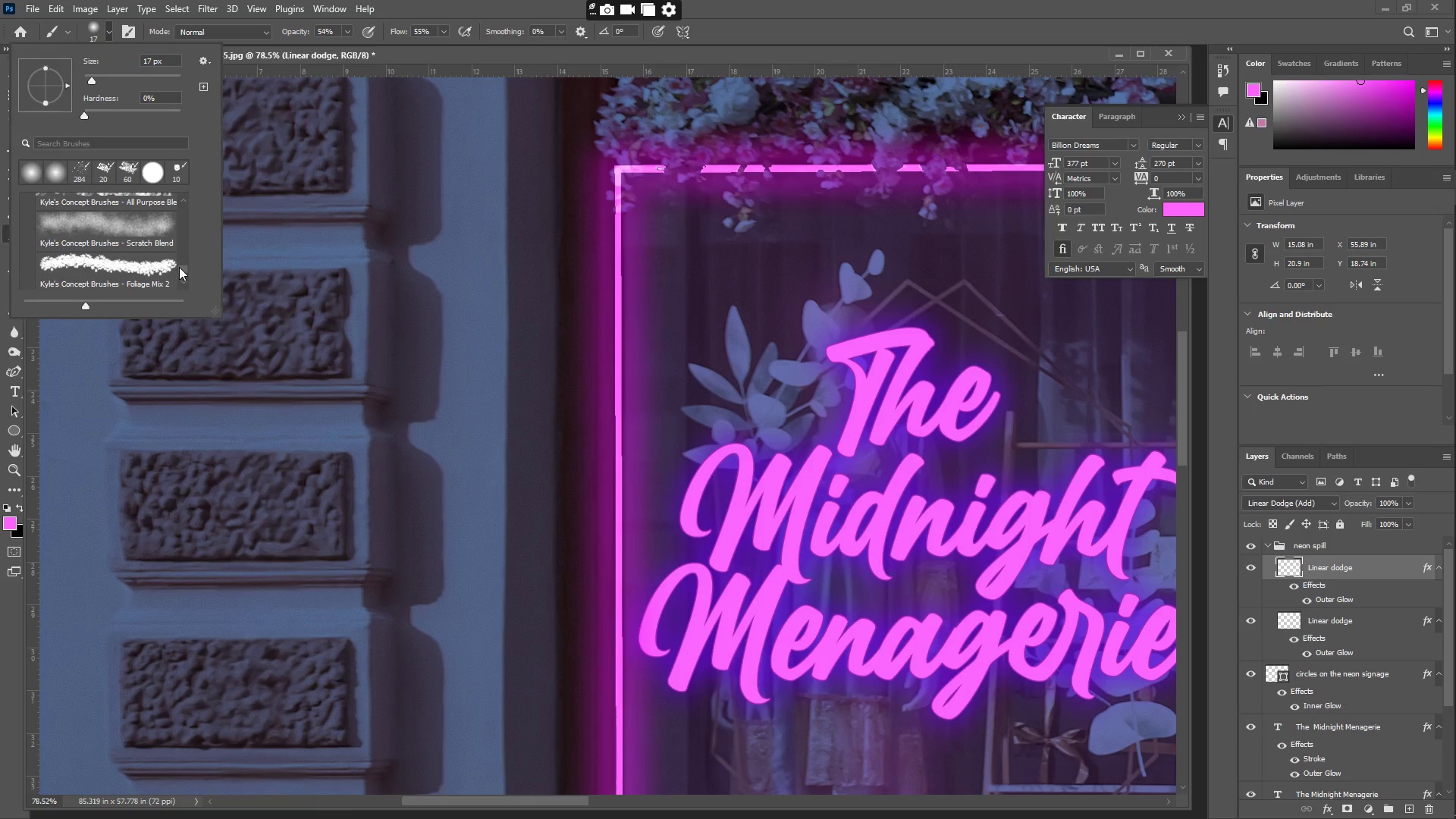 
left_click_drag(start_coordinate=[179, 267], to_coordinate=[180, 208])
 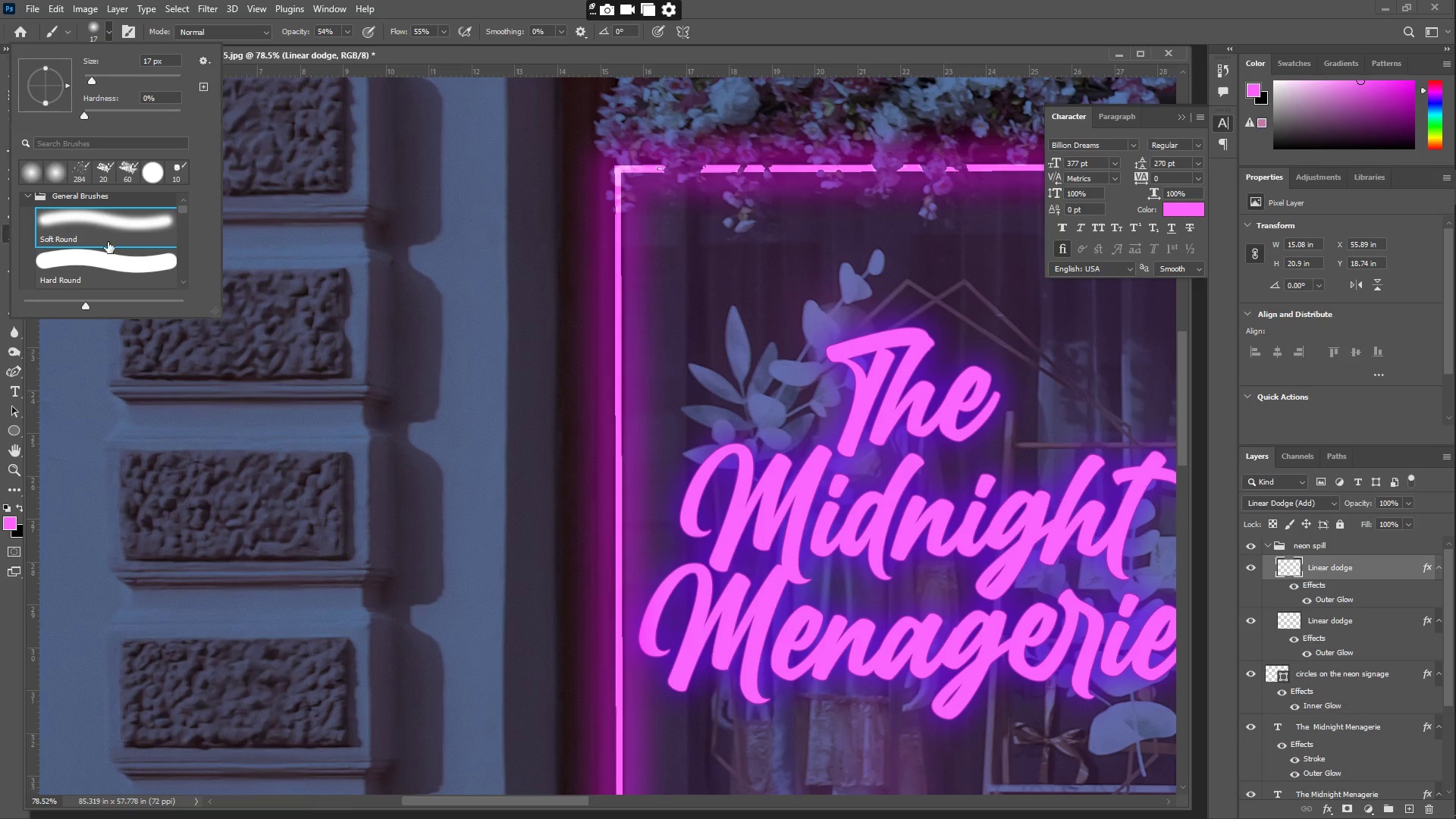 
left_click([108, 231])
 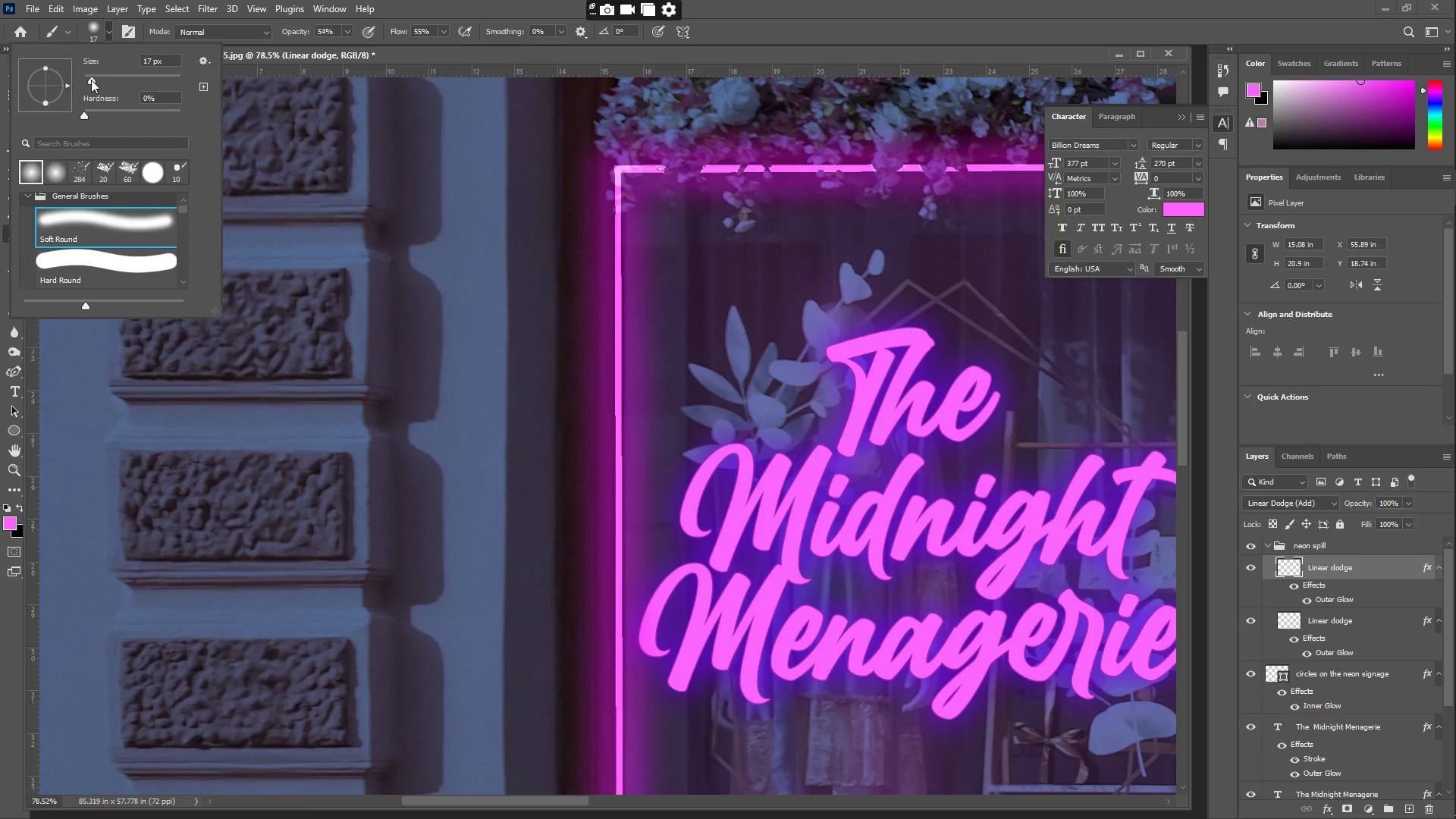 
left_click([91, 80])
 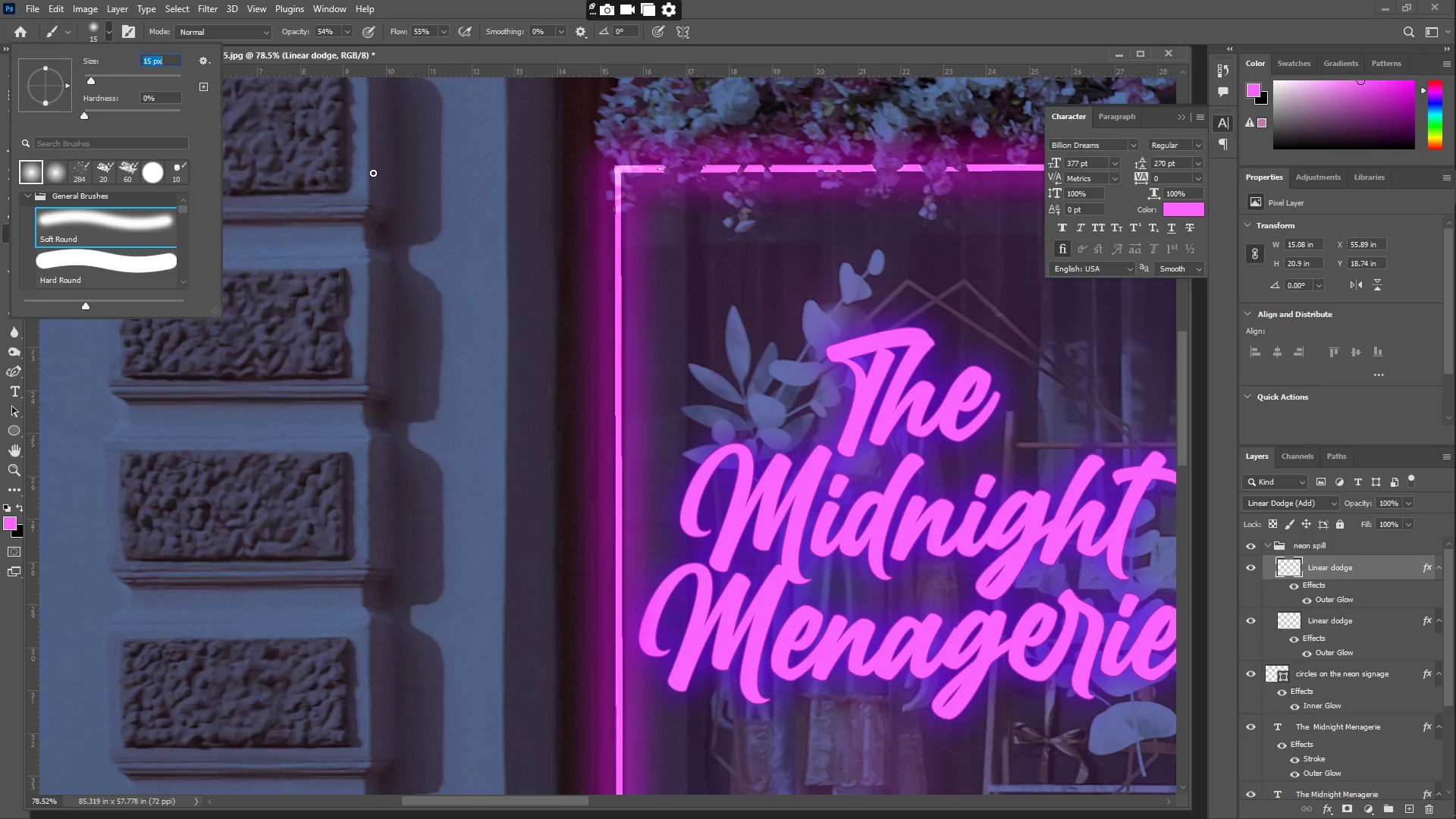 
left_click_drag(start_coordinate=[371, 162], to_coordinate=[369, 210])
 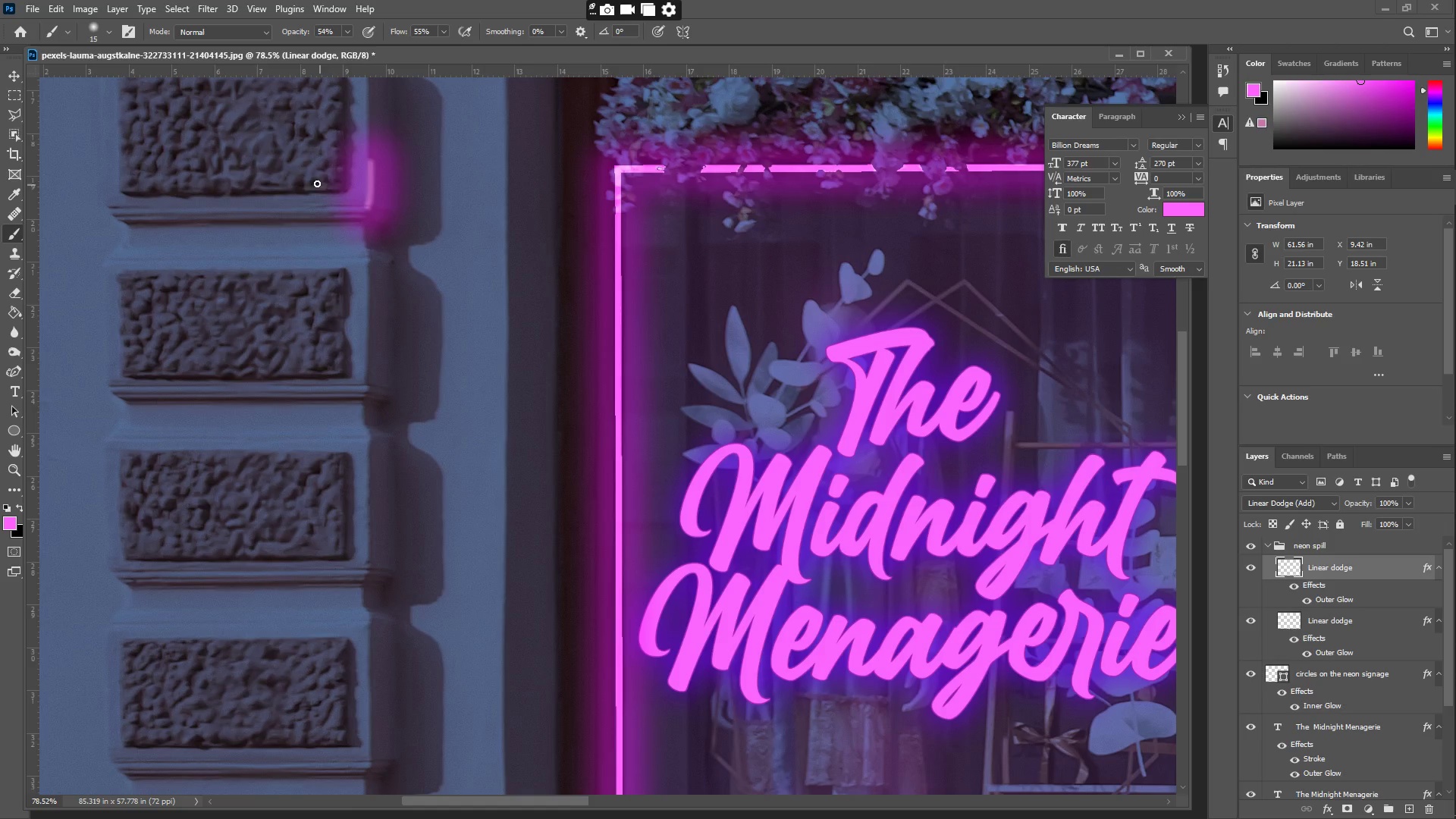 
key(Control+Z)
 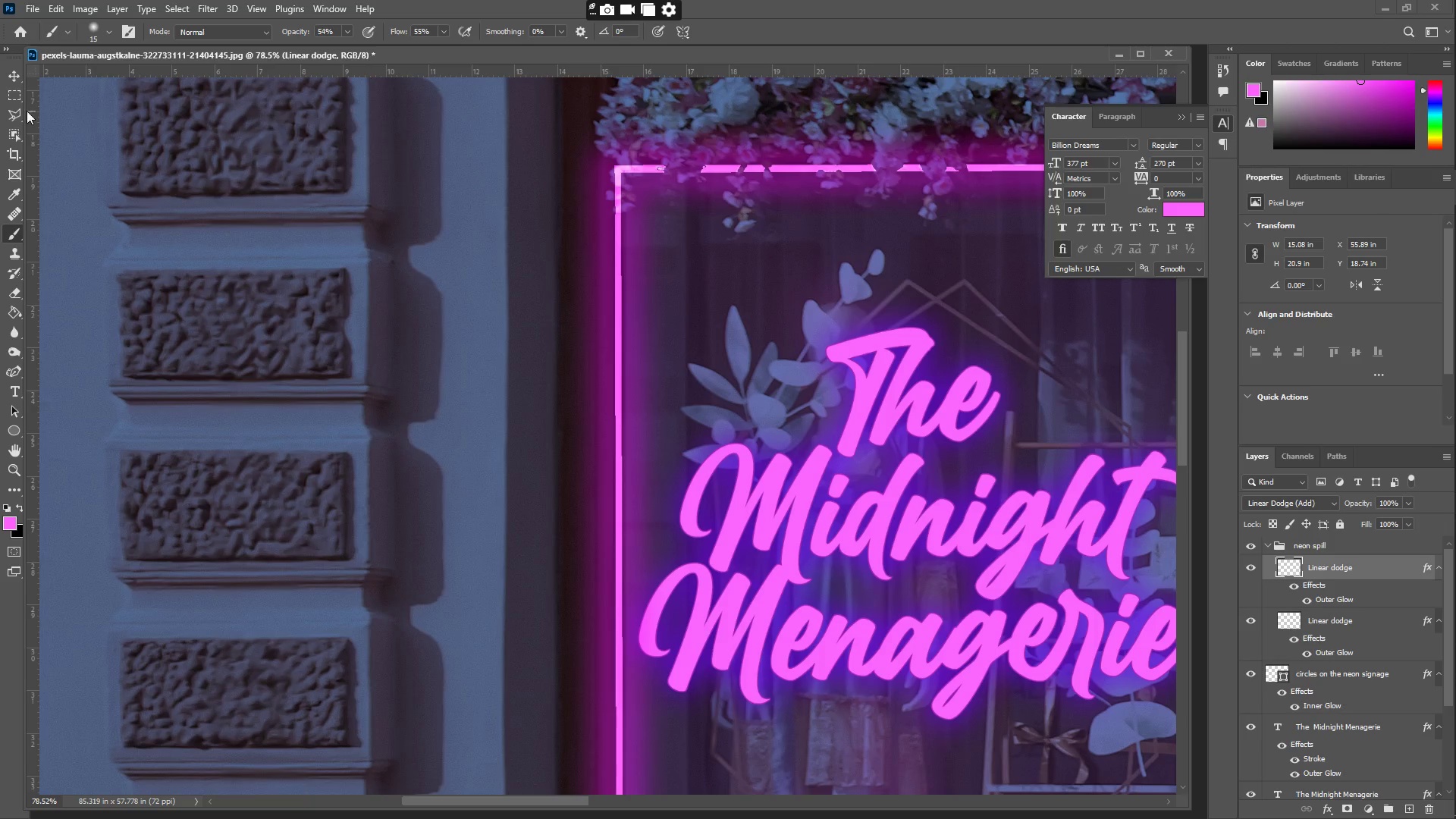 
left_click([13, 116])
 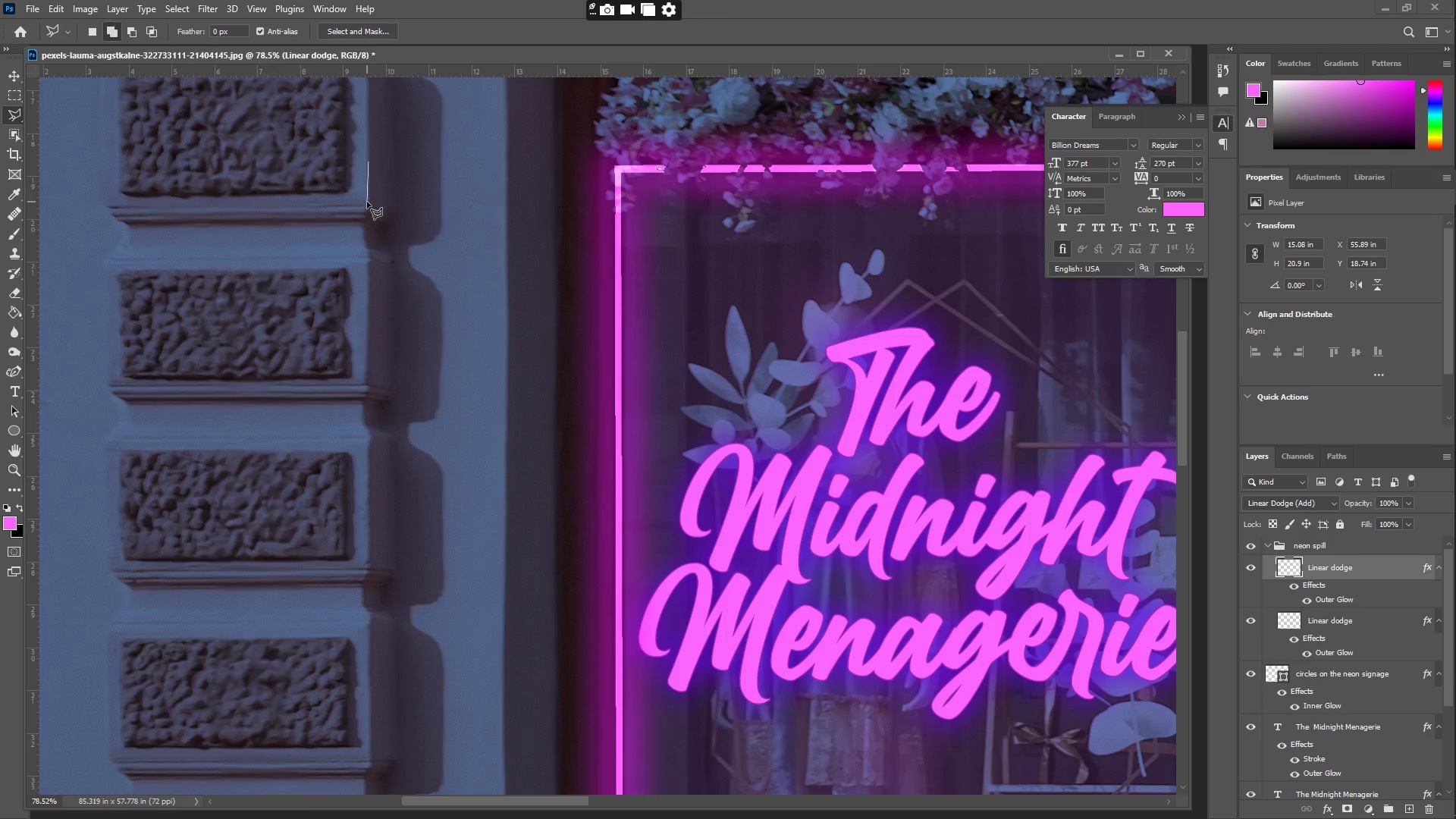 
left_click([371, 208])
 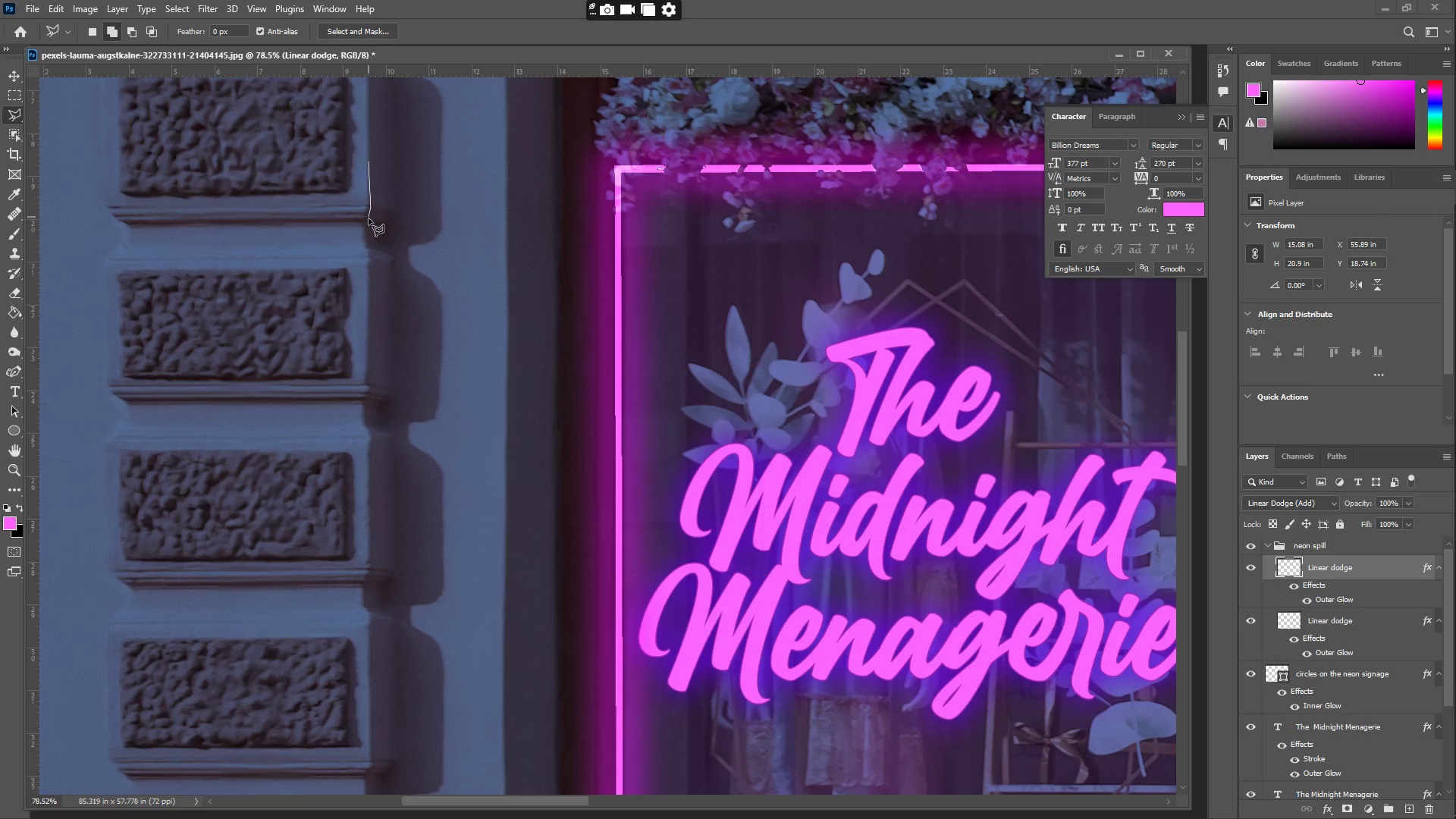 
left_click([367, 218])
 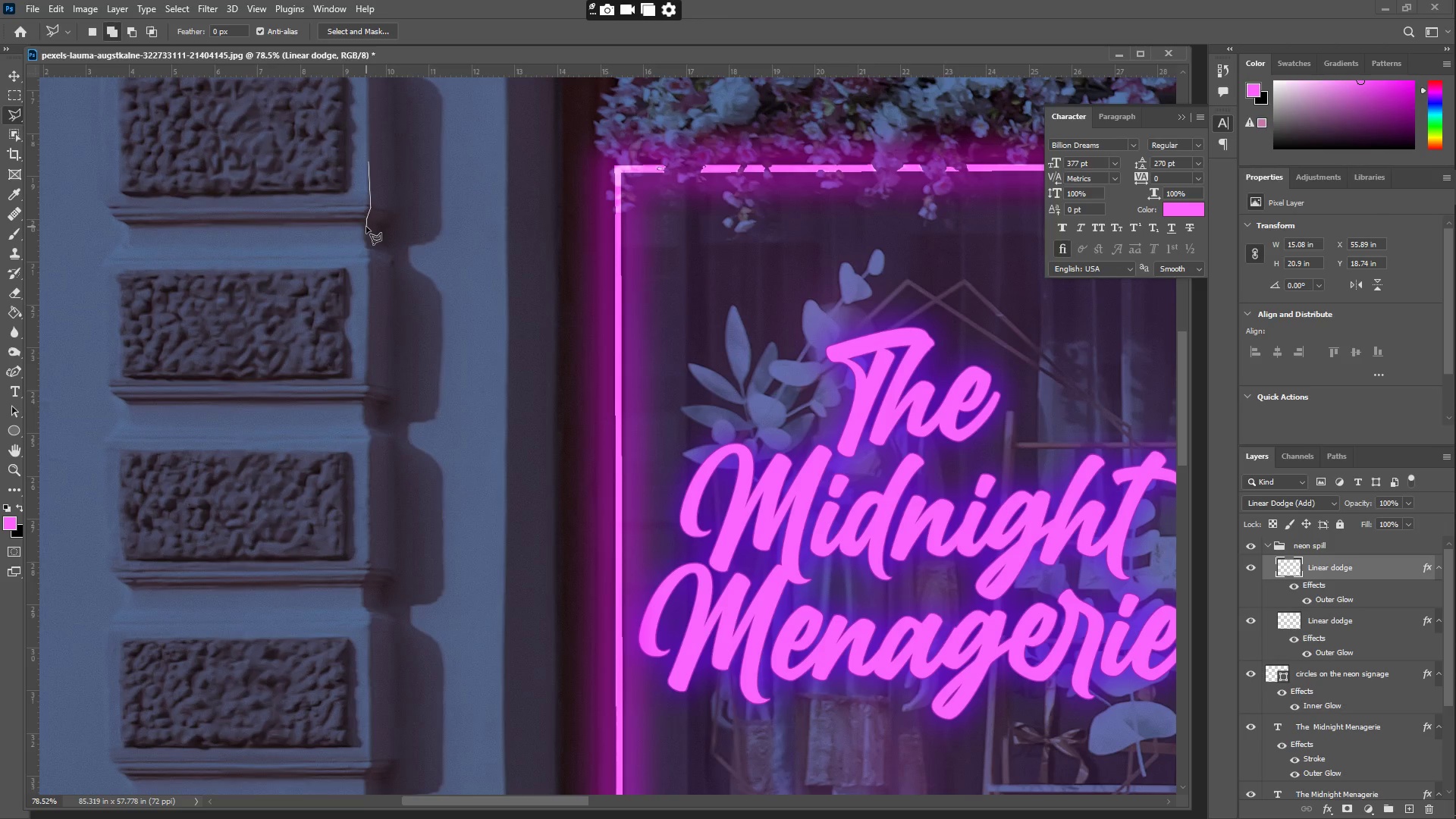 
left_click([365, 225])
 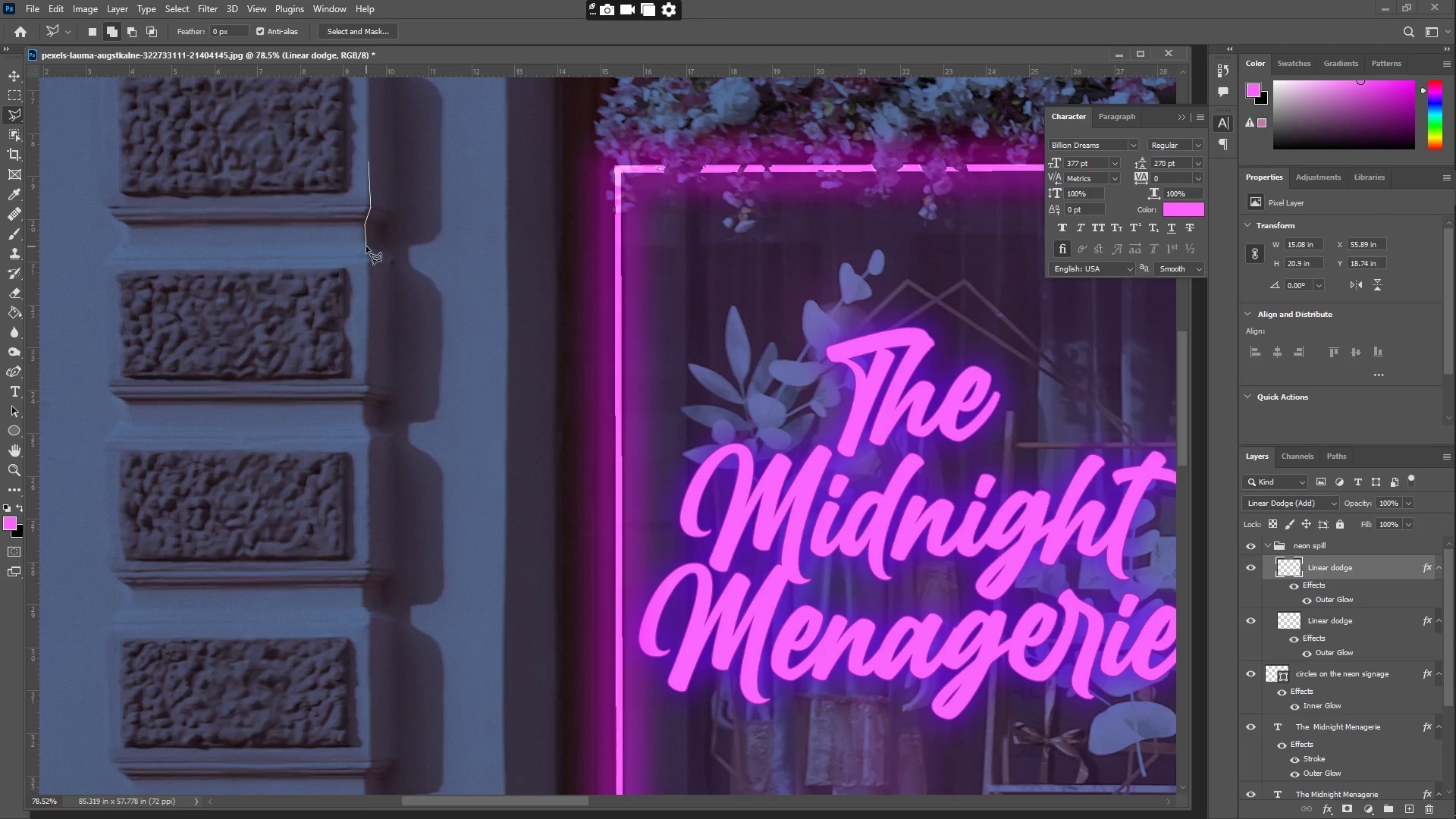 
left_click([366, 246])
 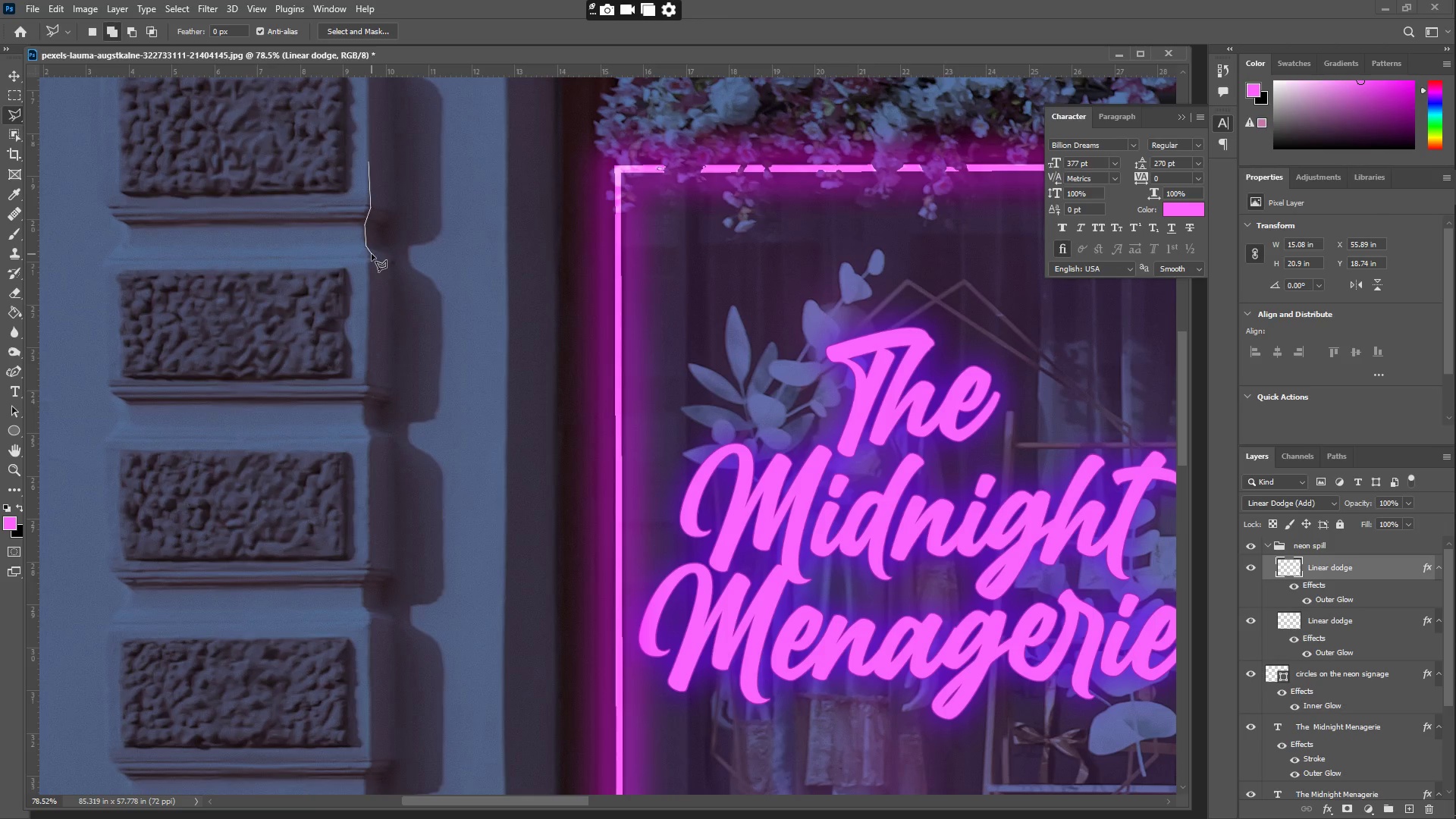 
left_click([371, 253])
 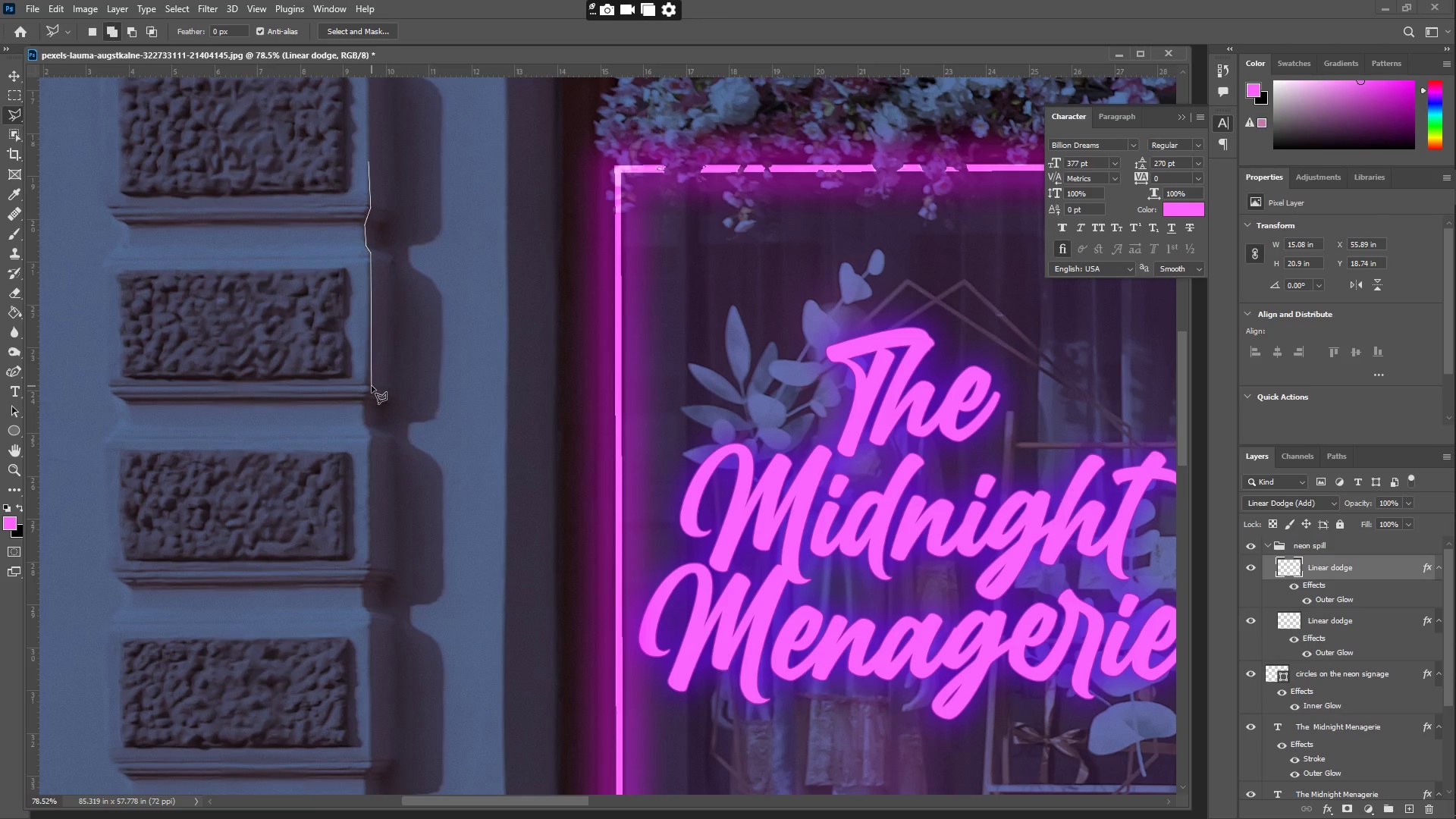 
left_click([371, 386])
 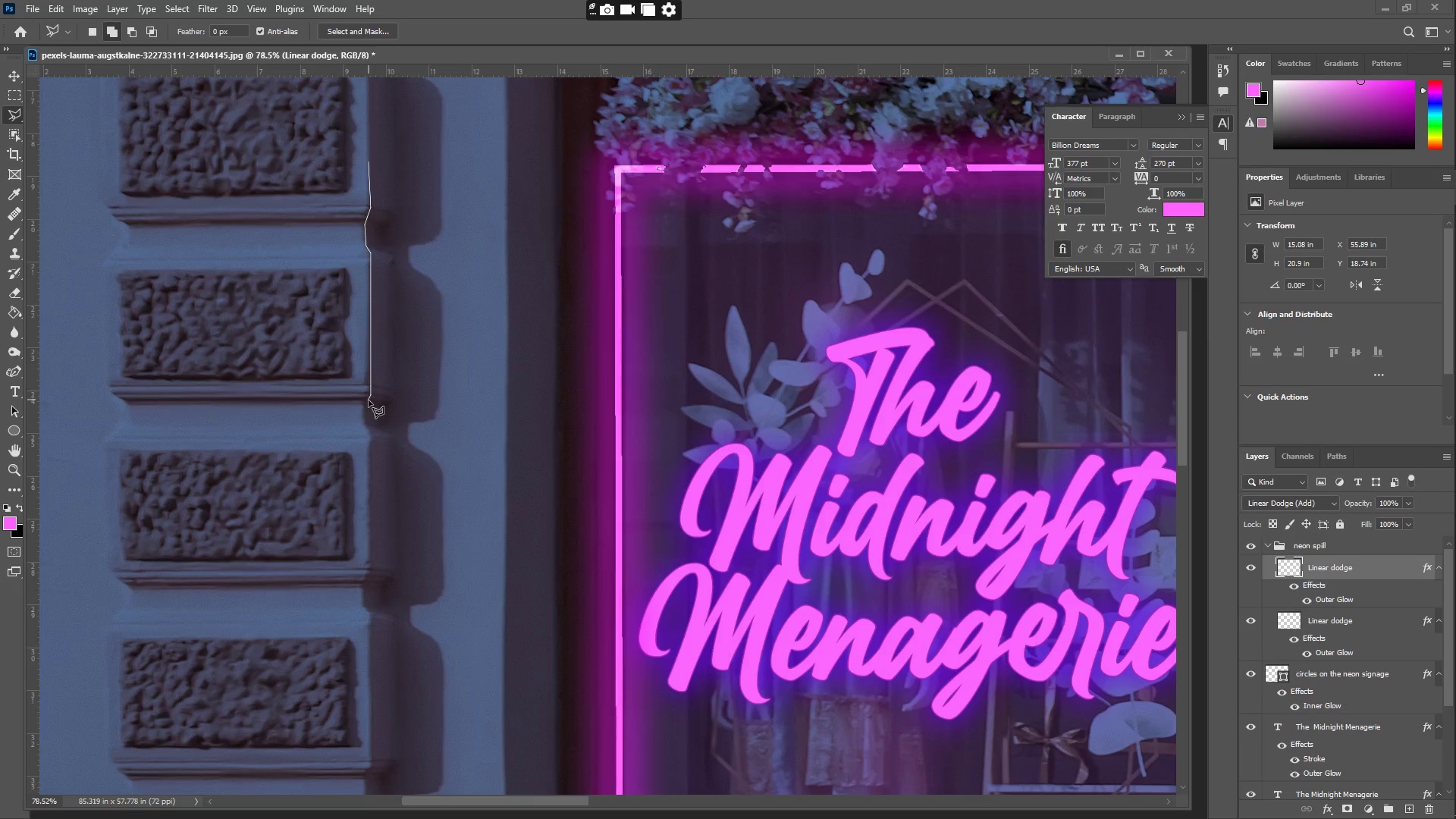 
triple_click([366, 401])
 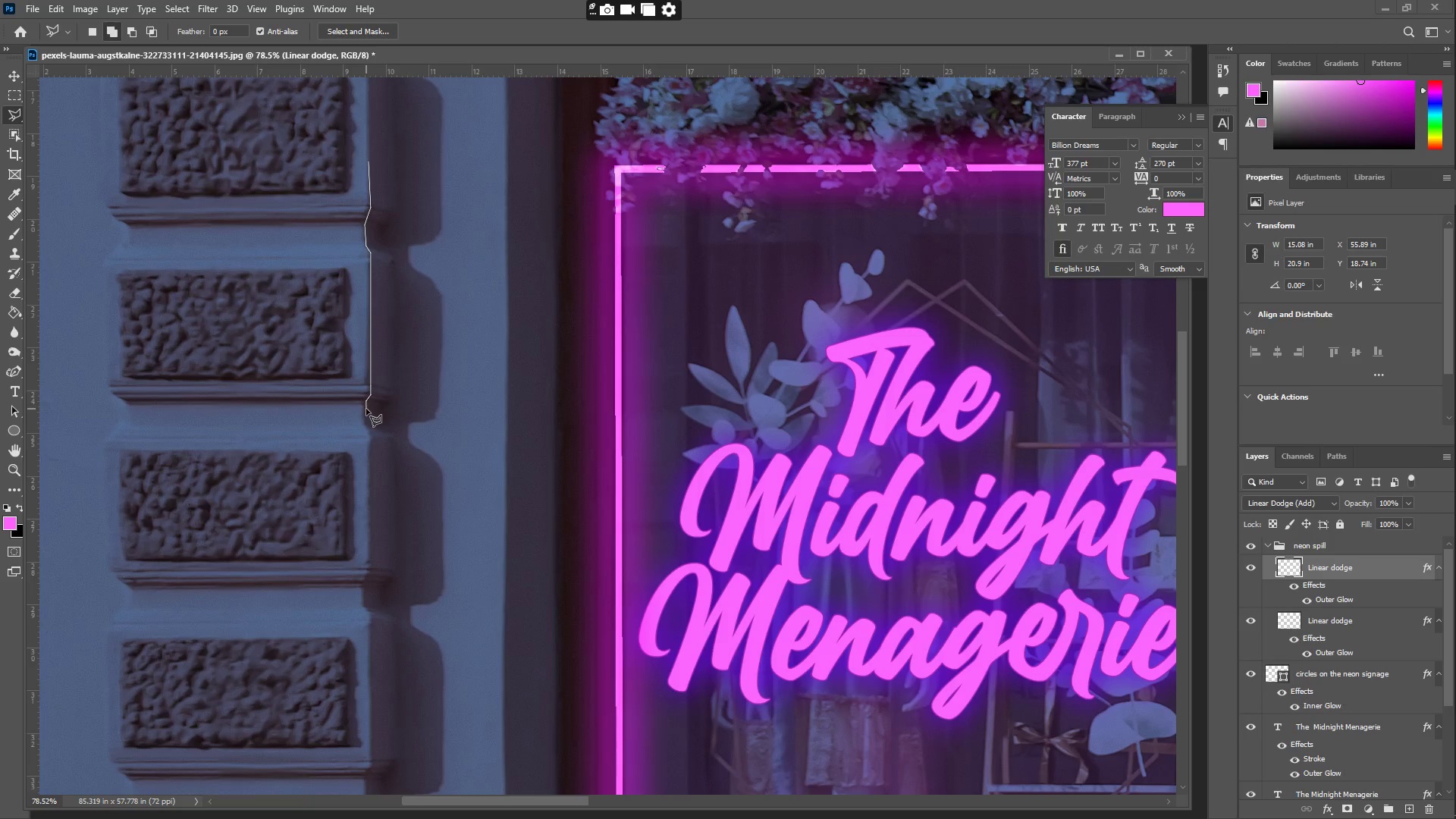 
triple_click([366, 410])
 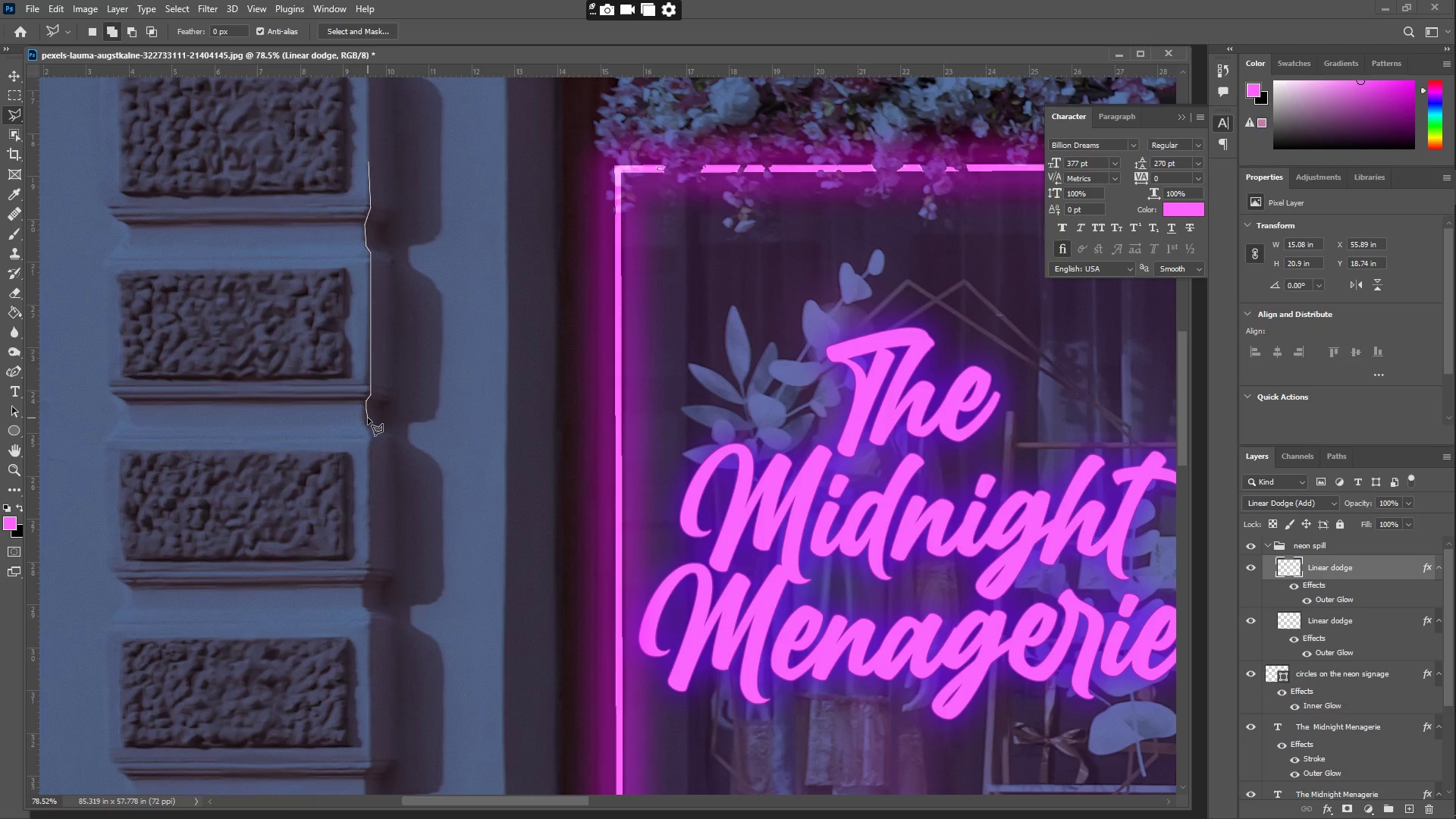 
left_click([368, 419])
 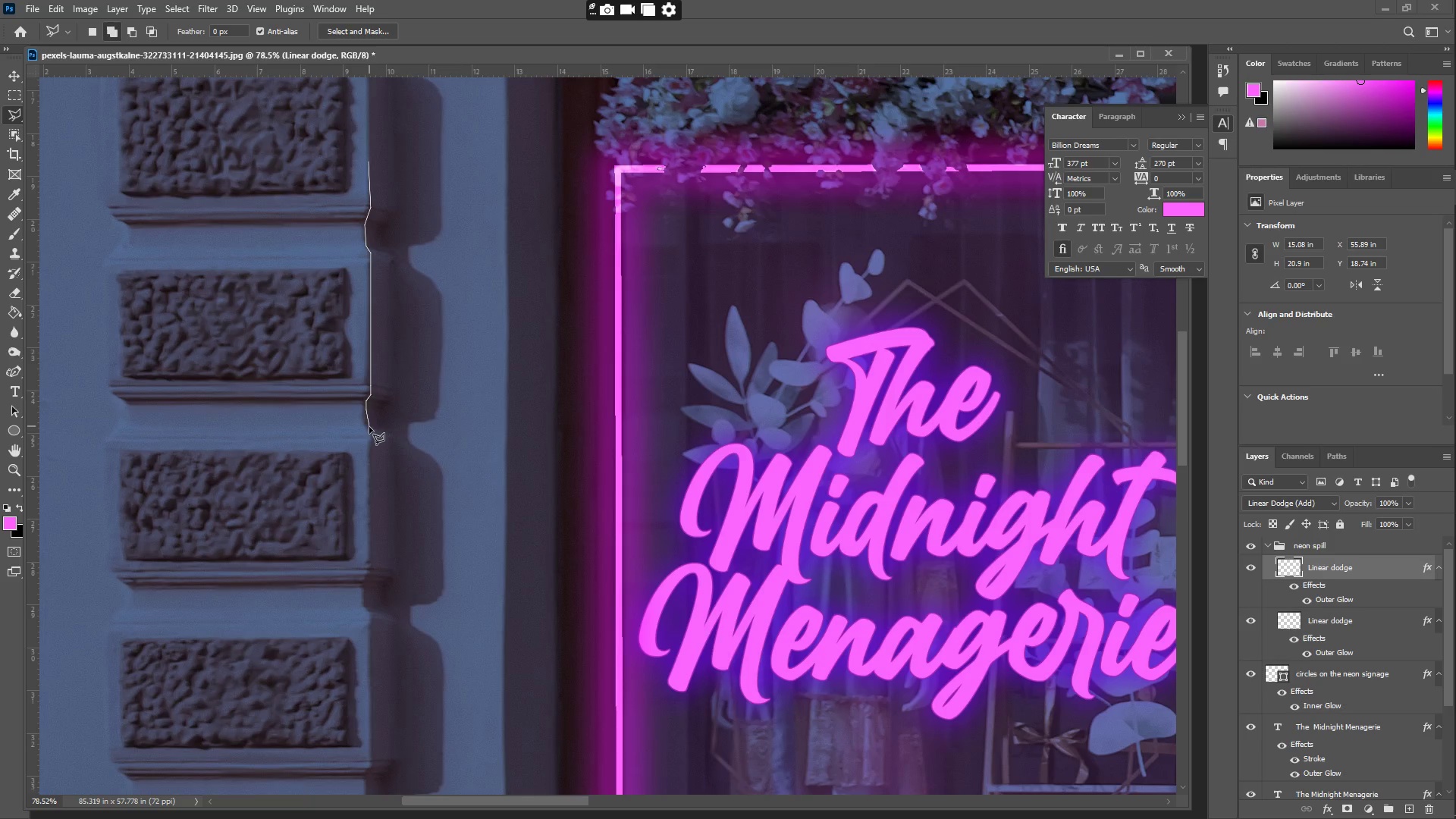 
left_click([371, 430])
 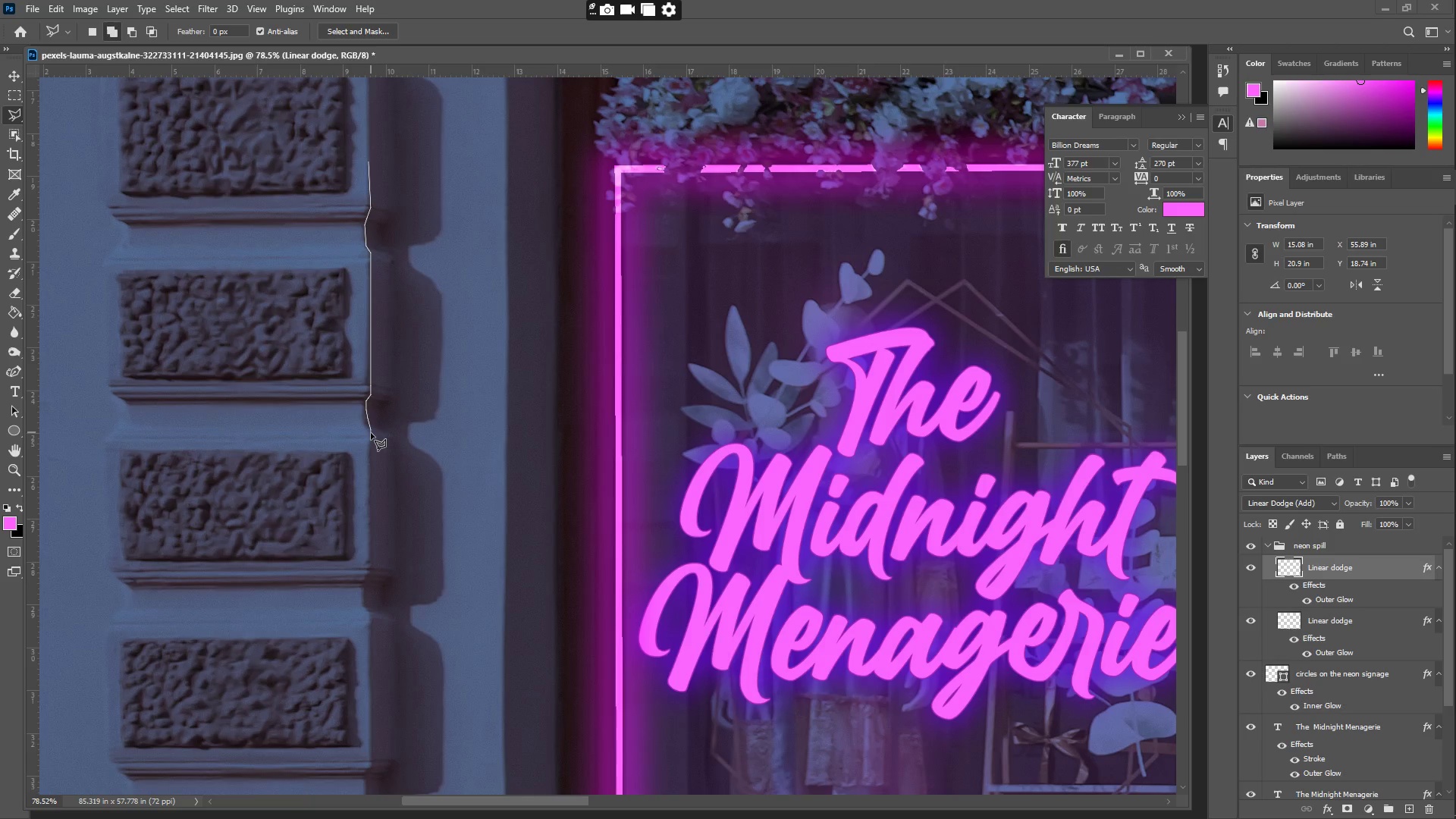 
double_click([372, 435])
 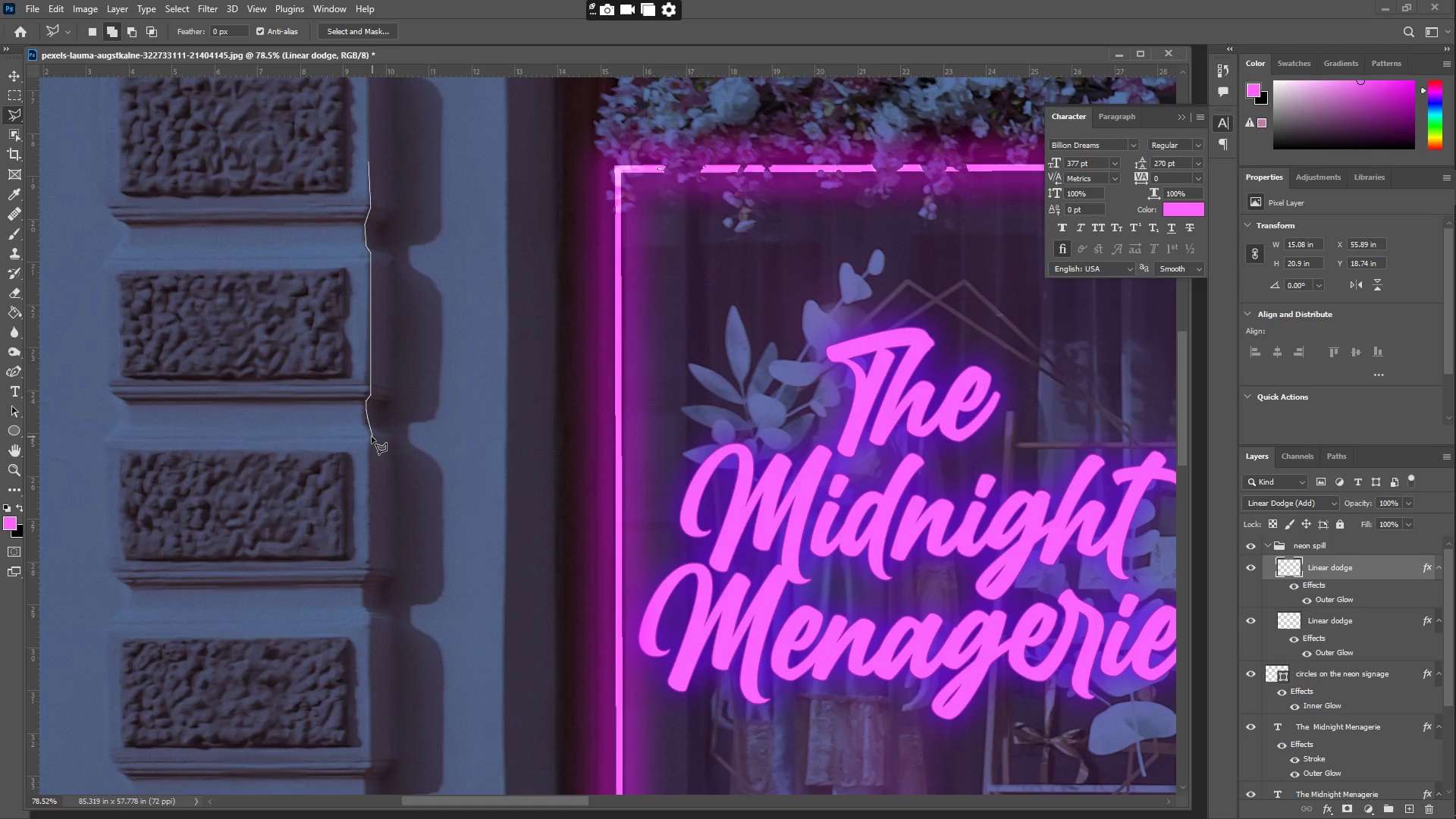 
hold_key(key=Space, duration=1.12)
 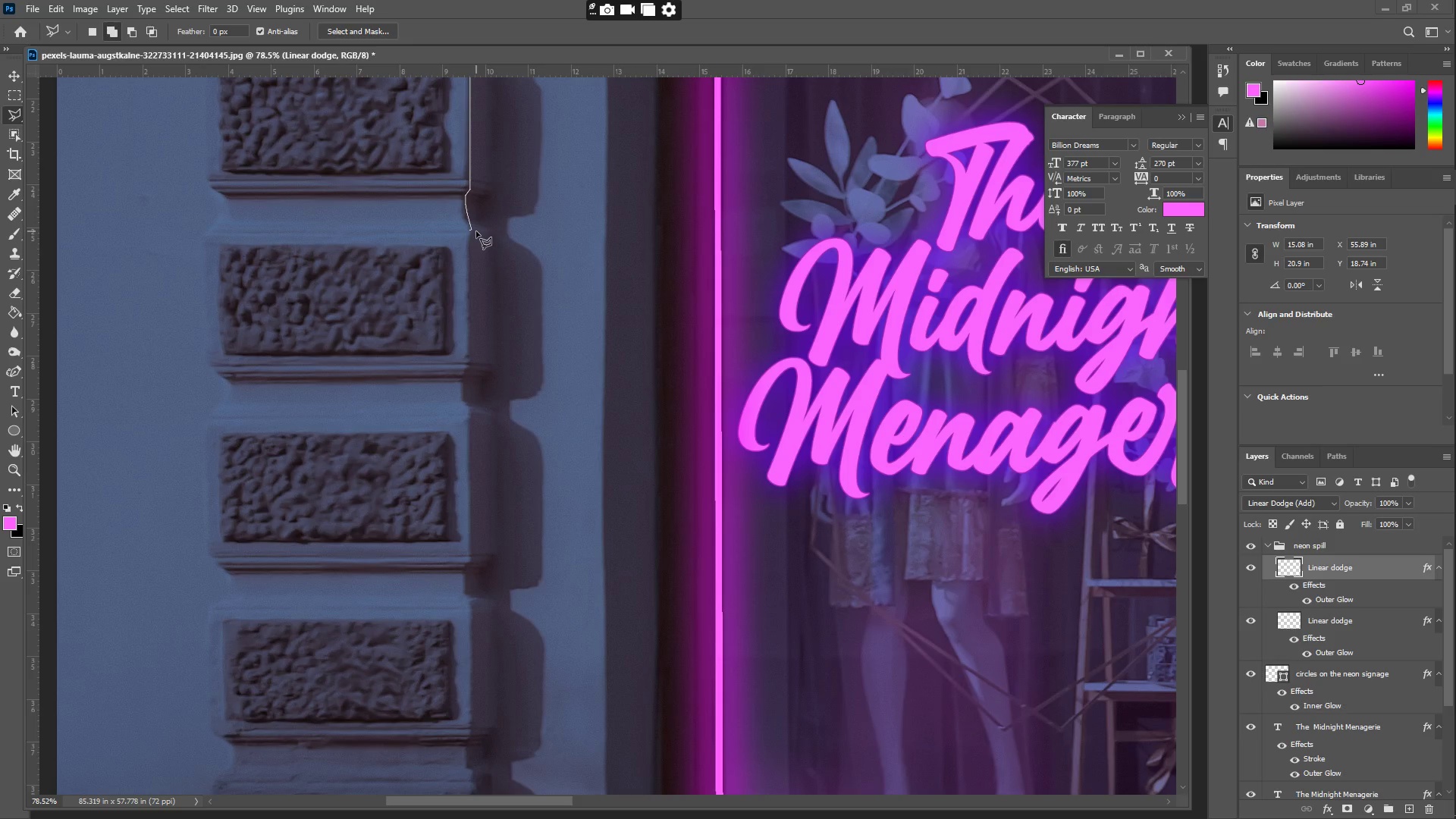 
left_click_drag(start_coordinate=[377, 438], to_coordinate=[476, 231])
 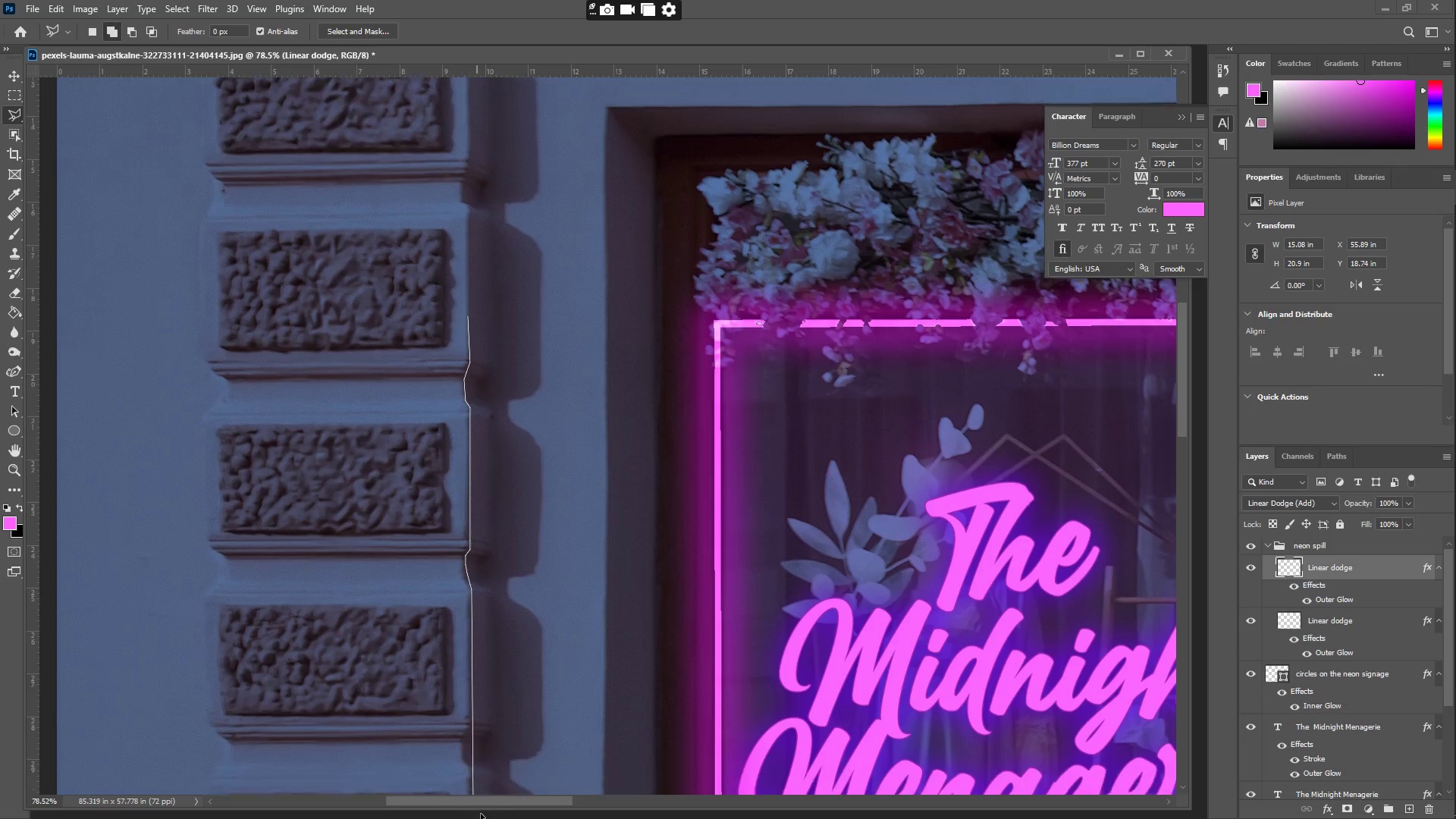 
wait(60.83)
 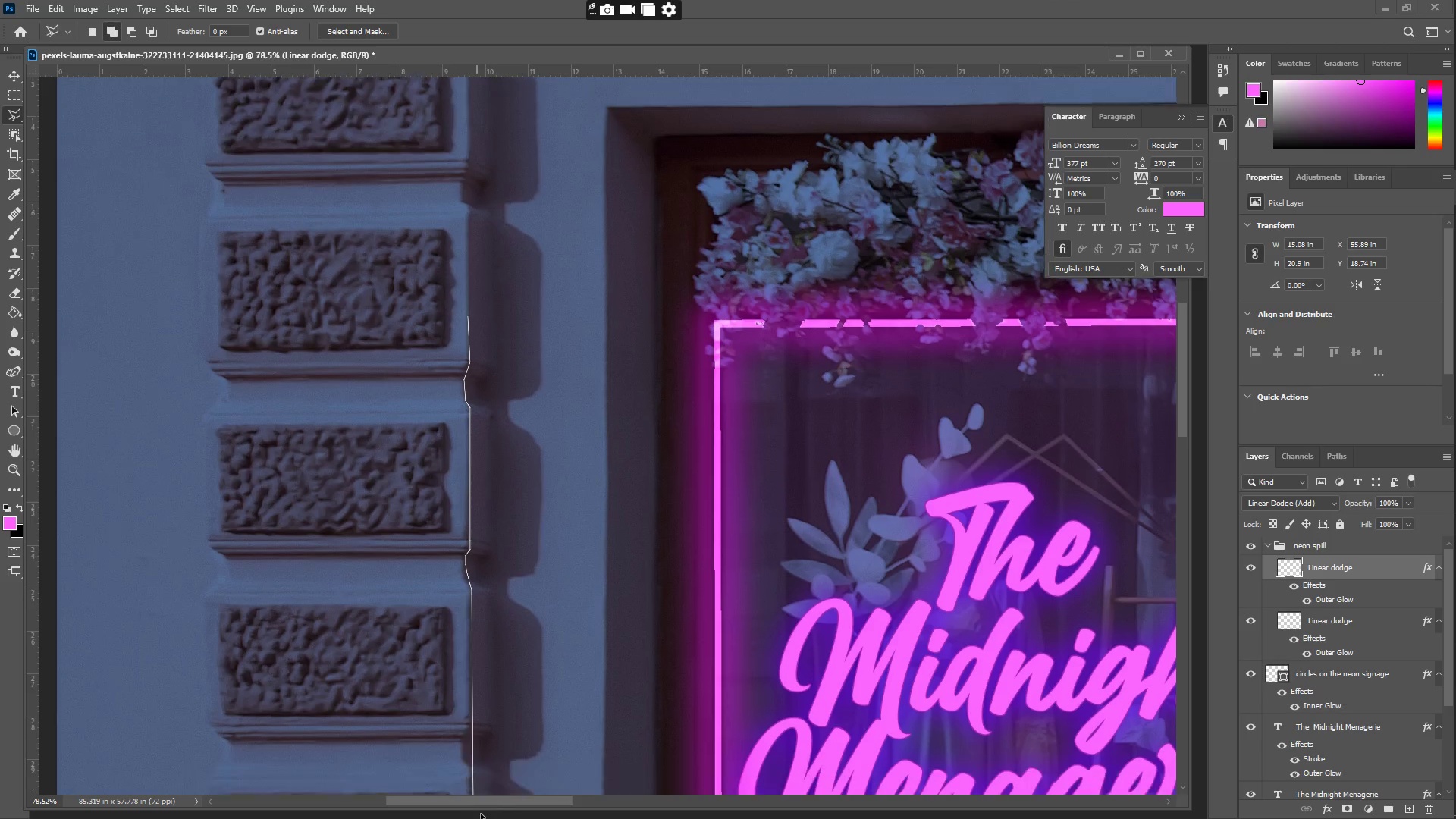 
left_click([472, 589])
 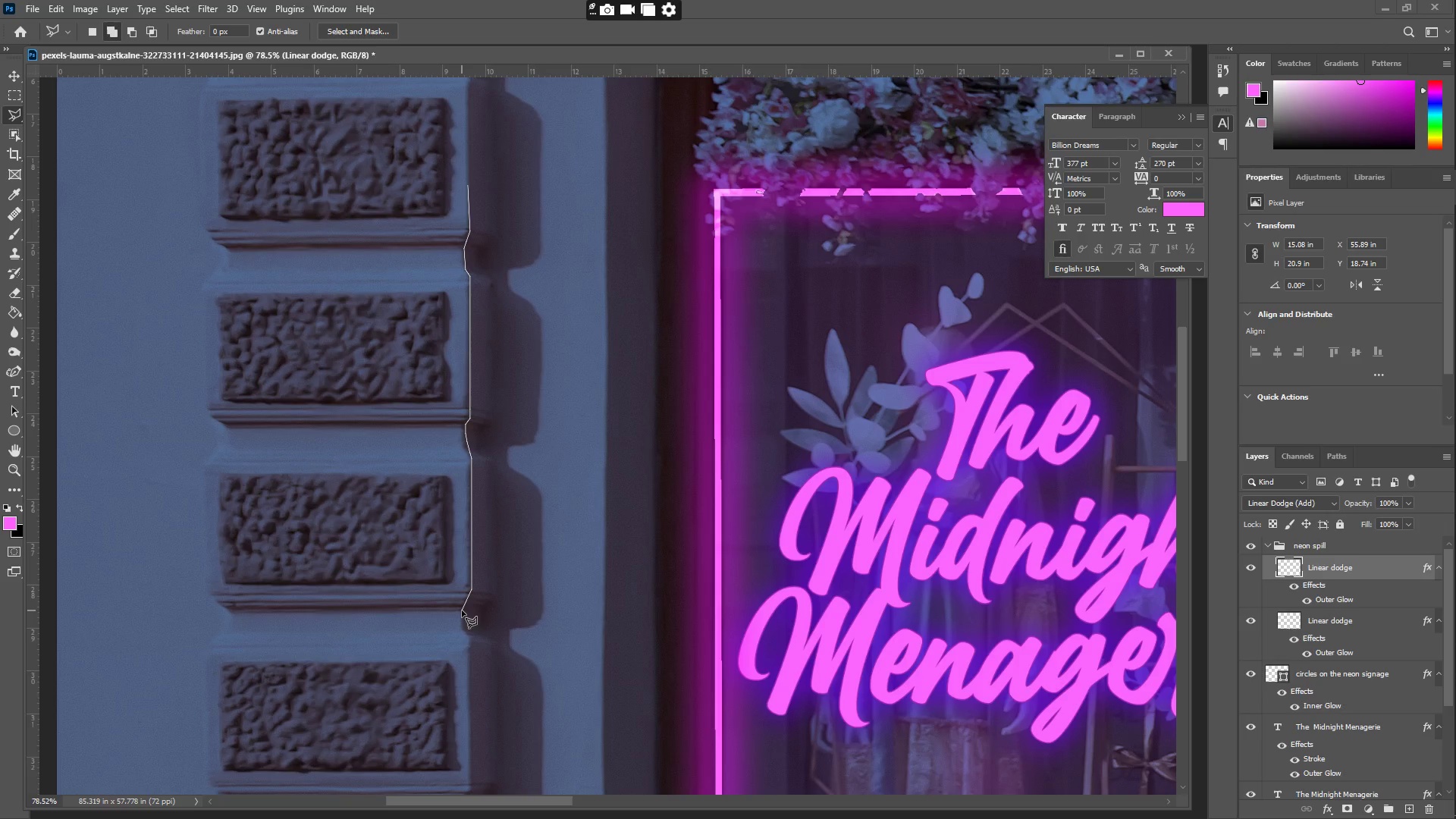 
wait(6.88)
 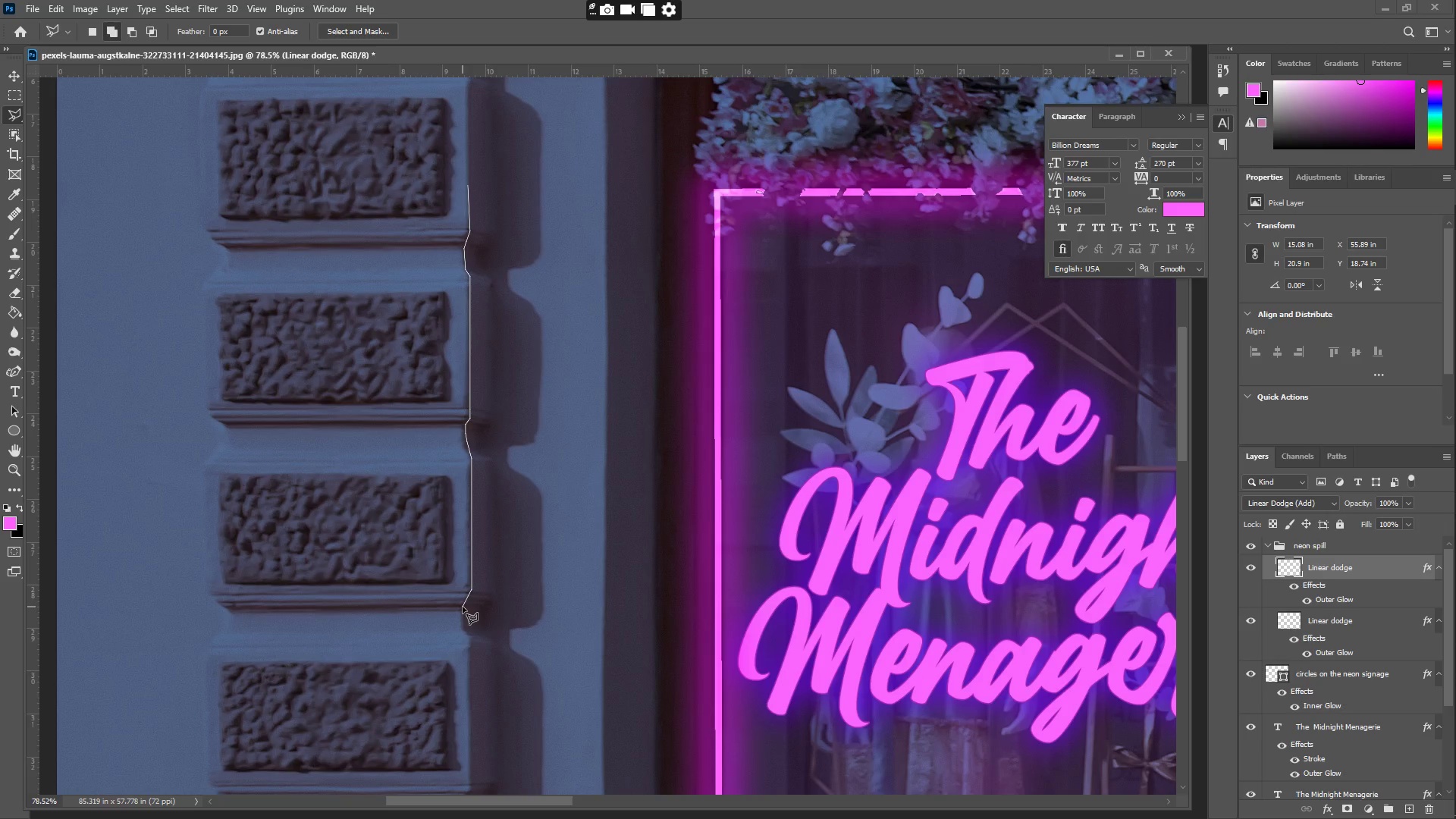 
left_click([462, 615])
 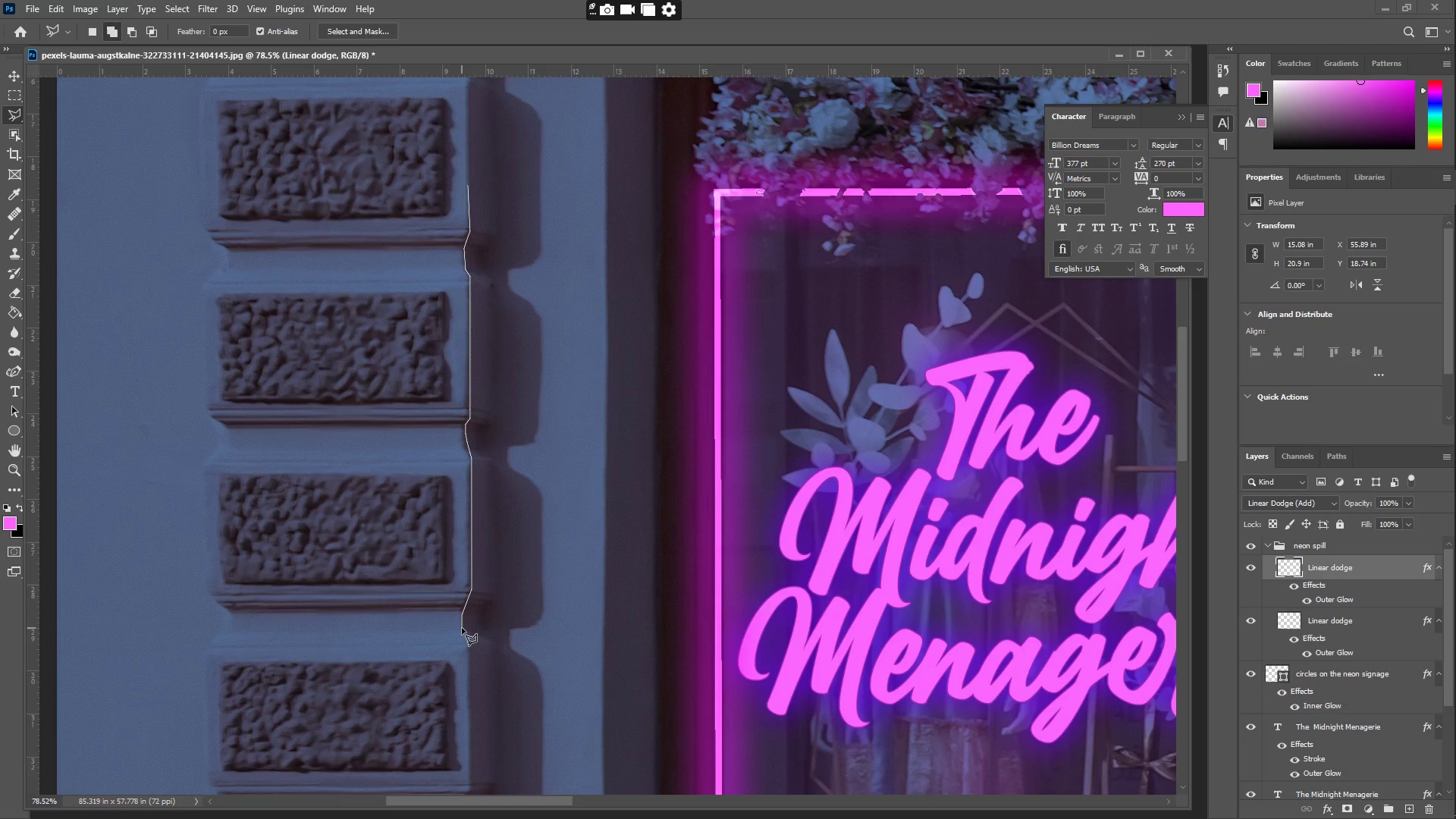 
left_click([462, 628])
 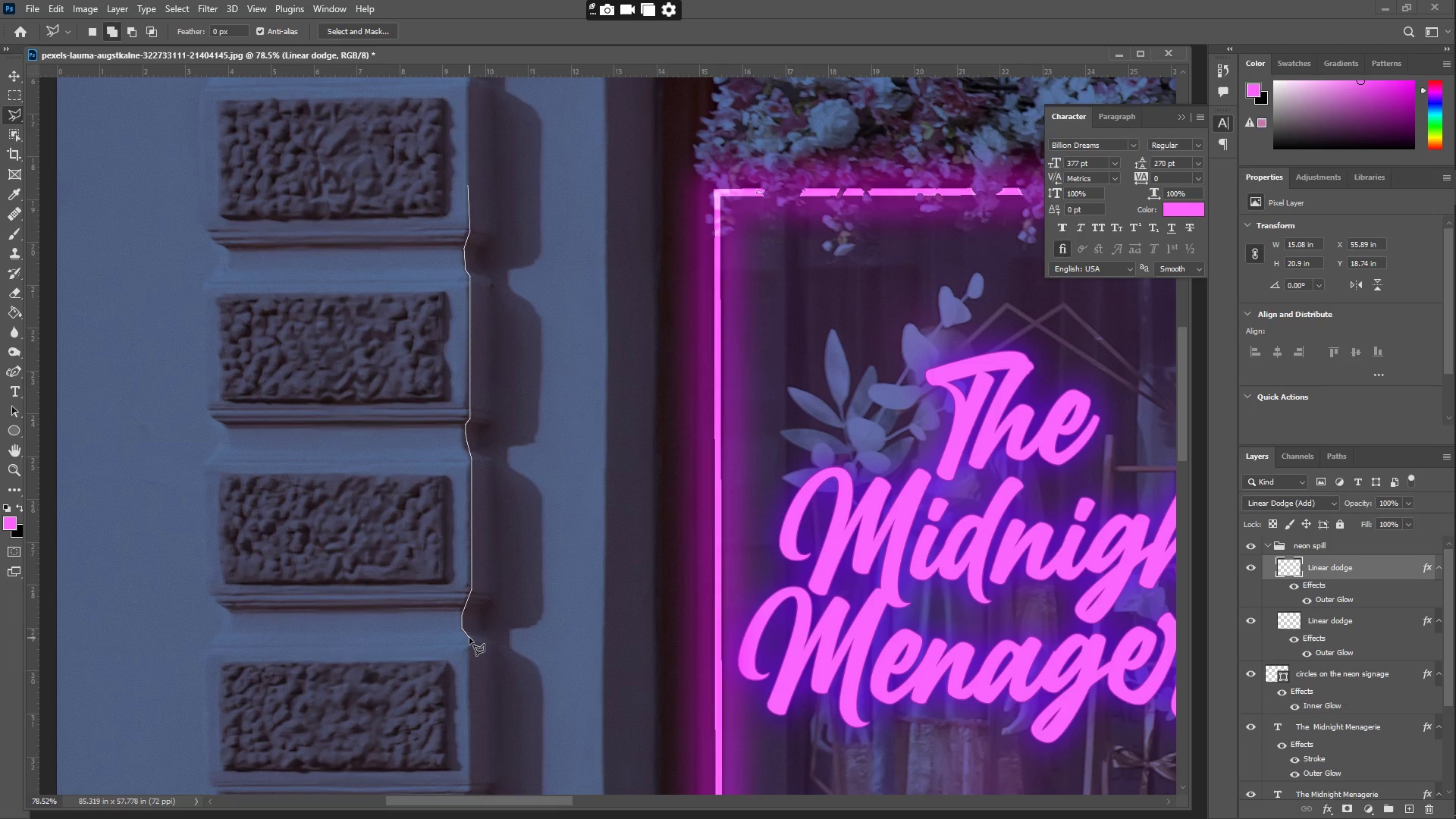 
left_click([472, 640])
 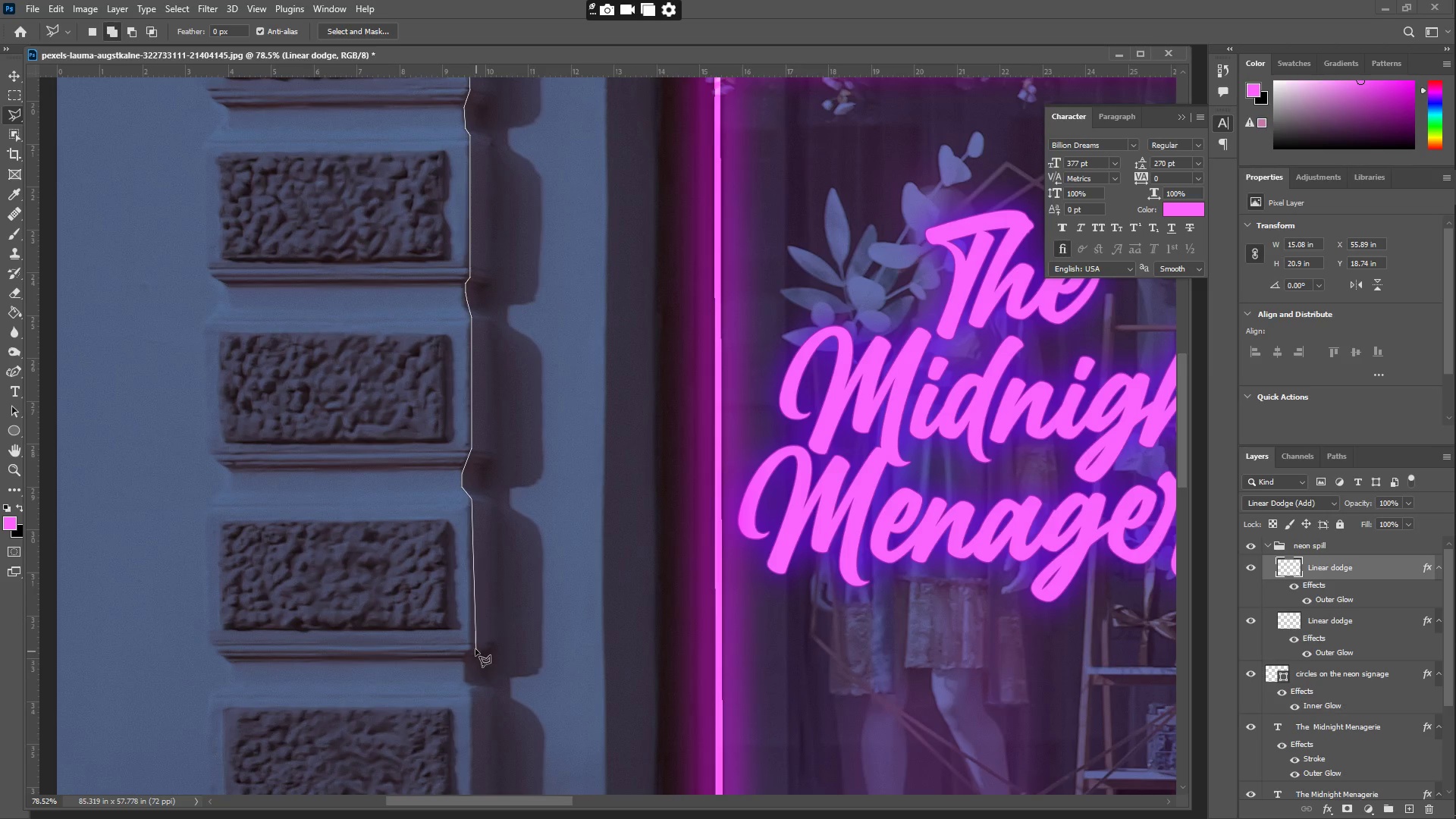 
wait(6.33)
 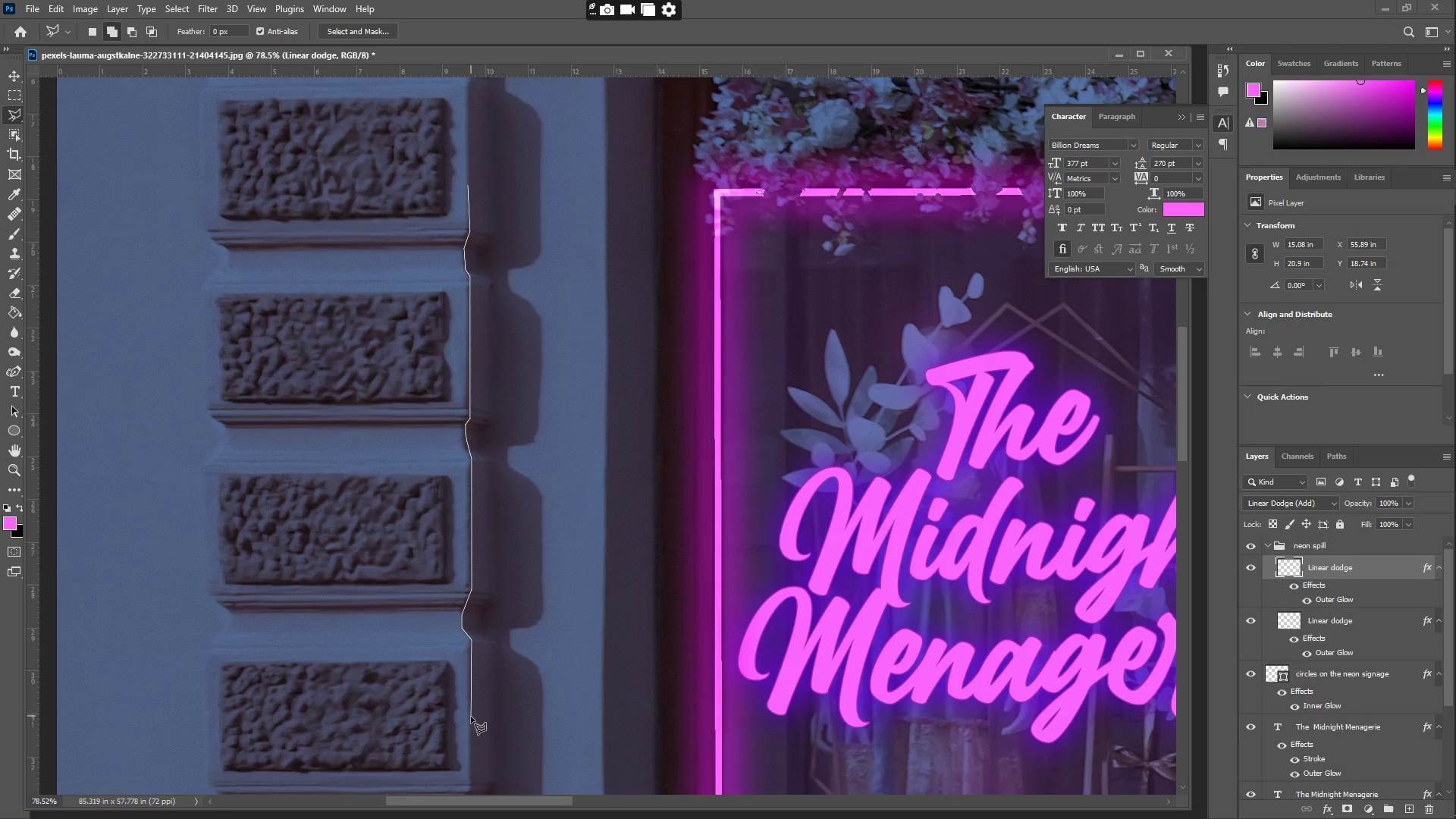 
left_click([473, 645])
 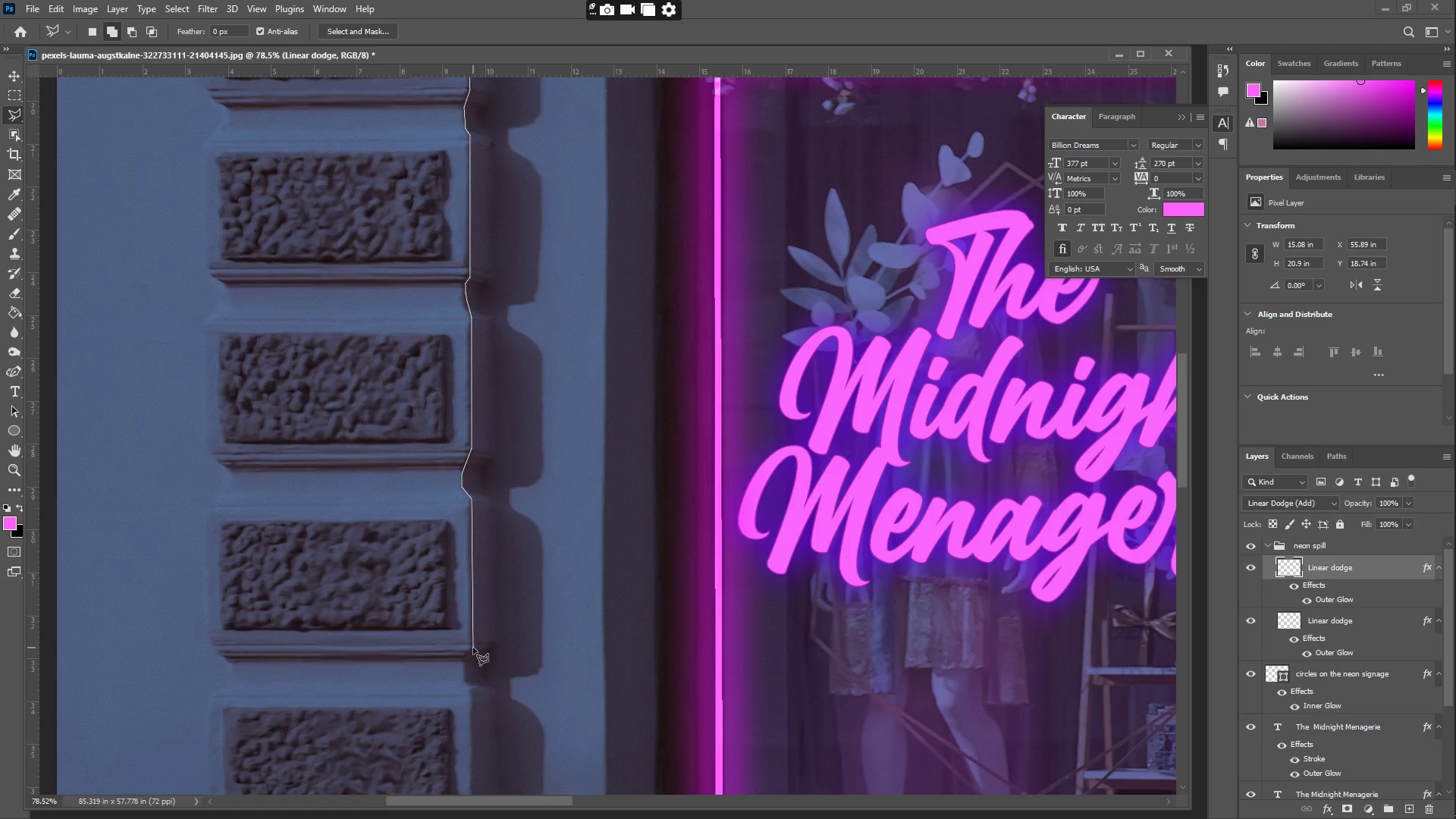 
left_click([473, 650])
 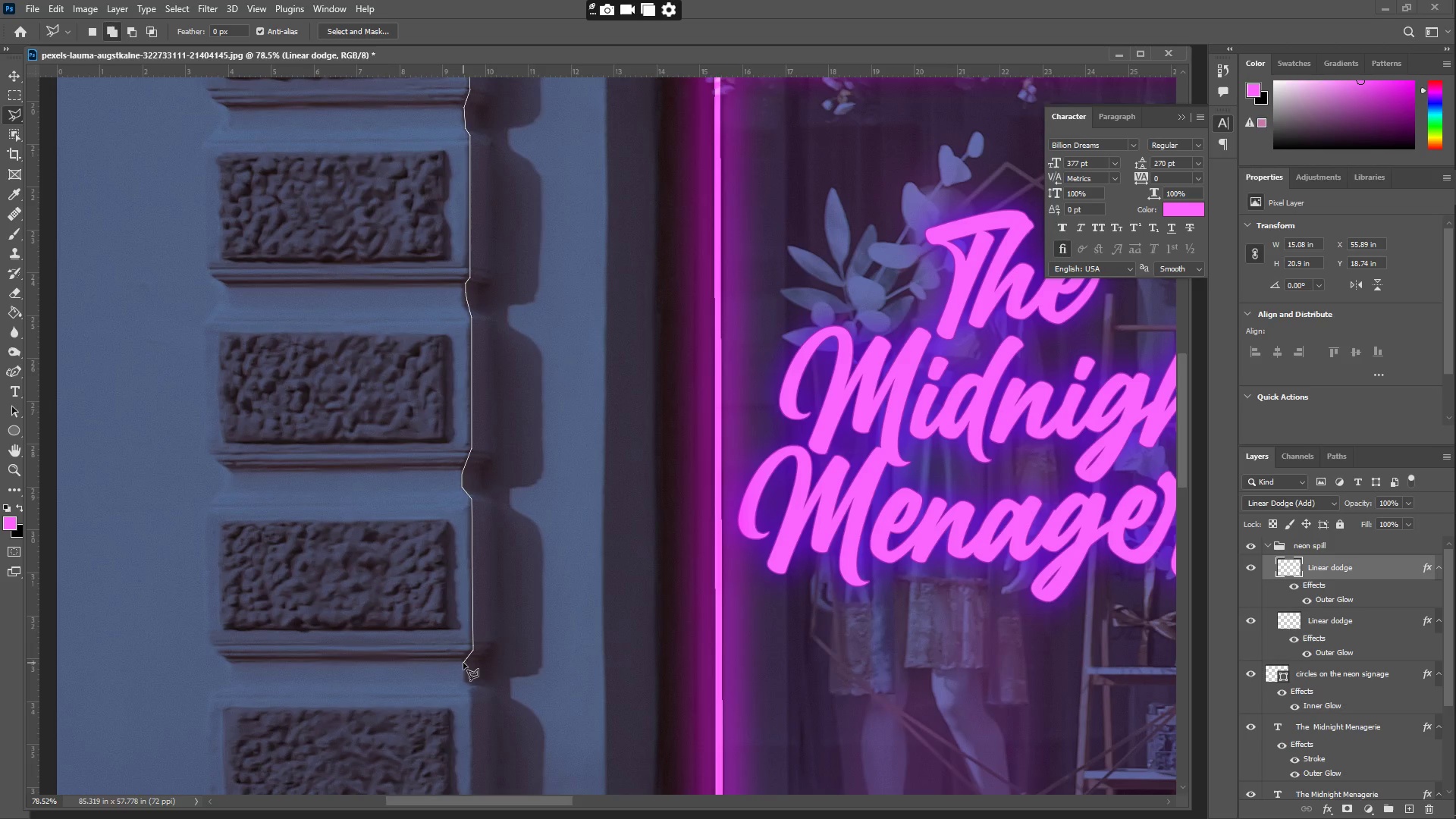 
left_click([464, 663])
 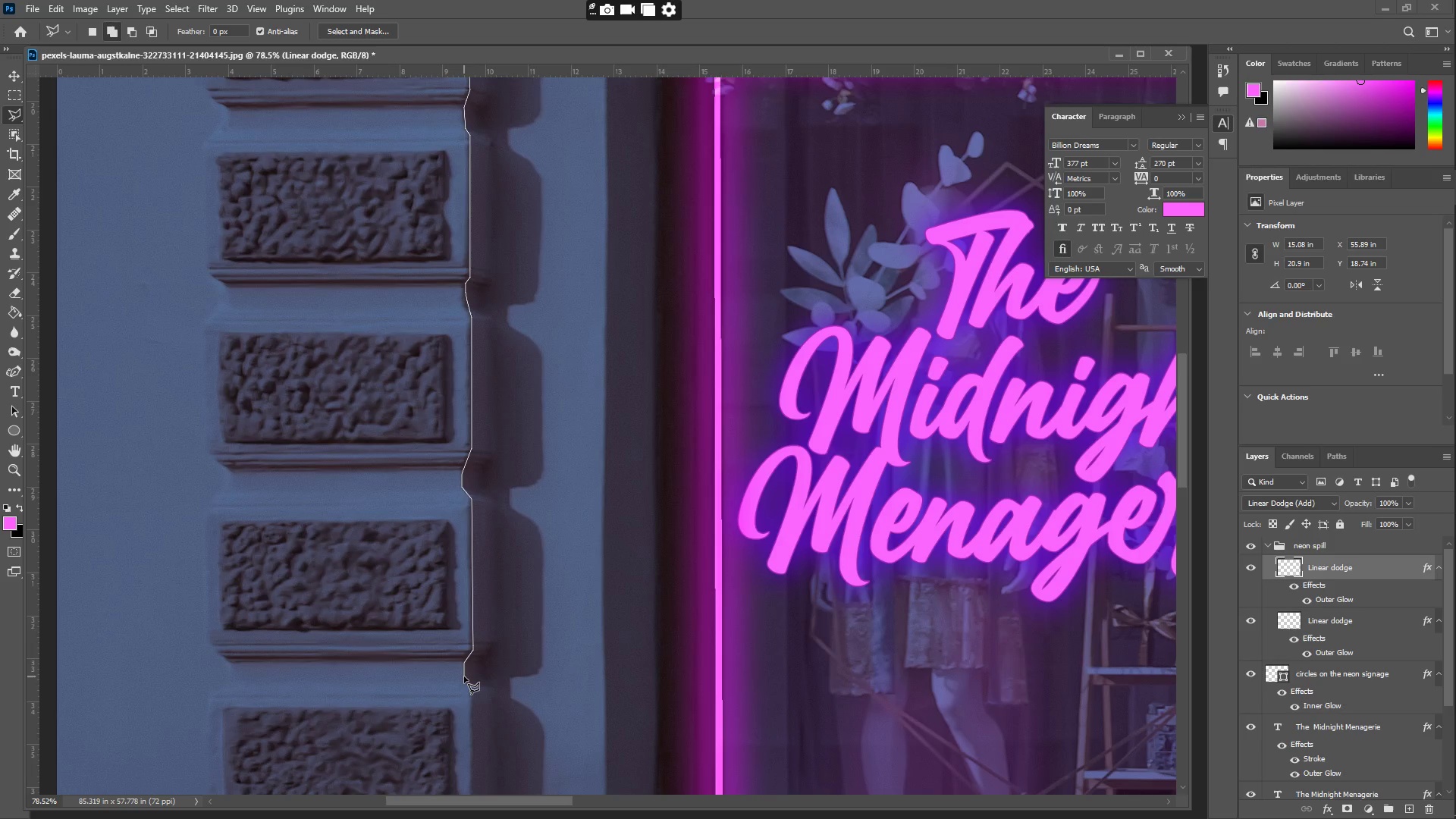 
left_click([464, 678])
 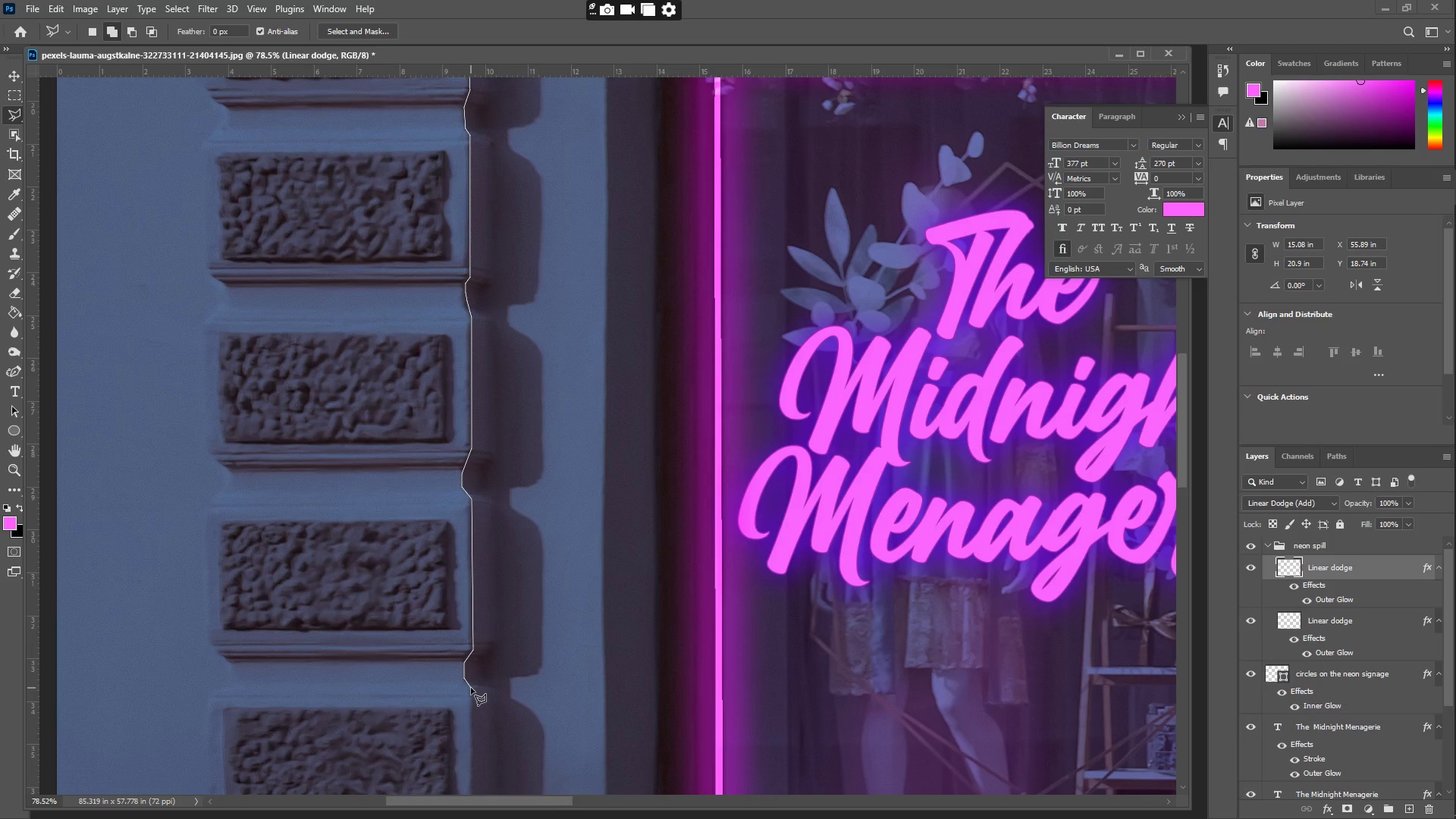 
wait(9.75)
 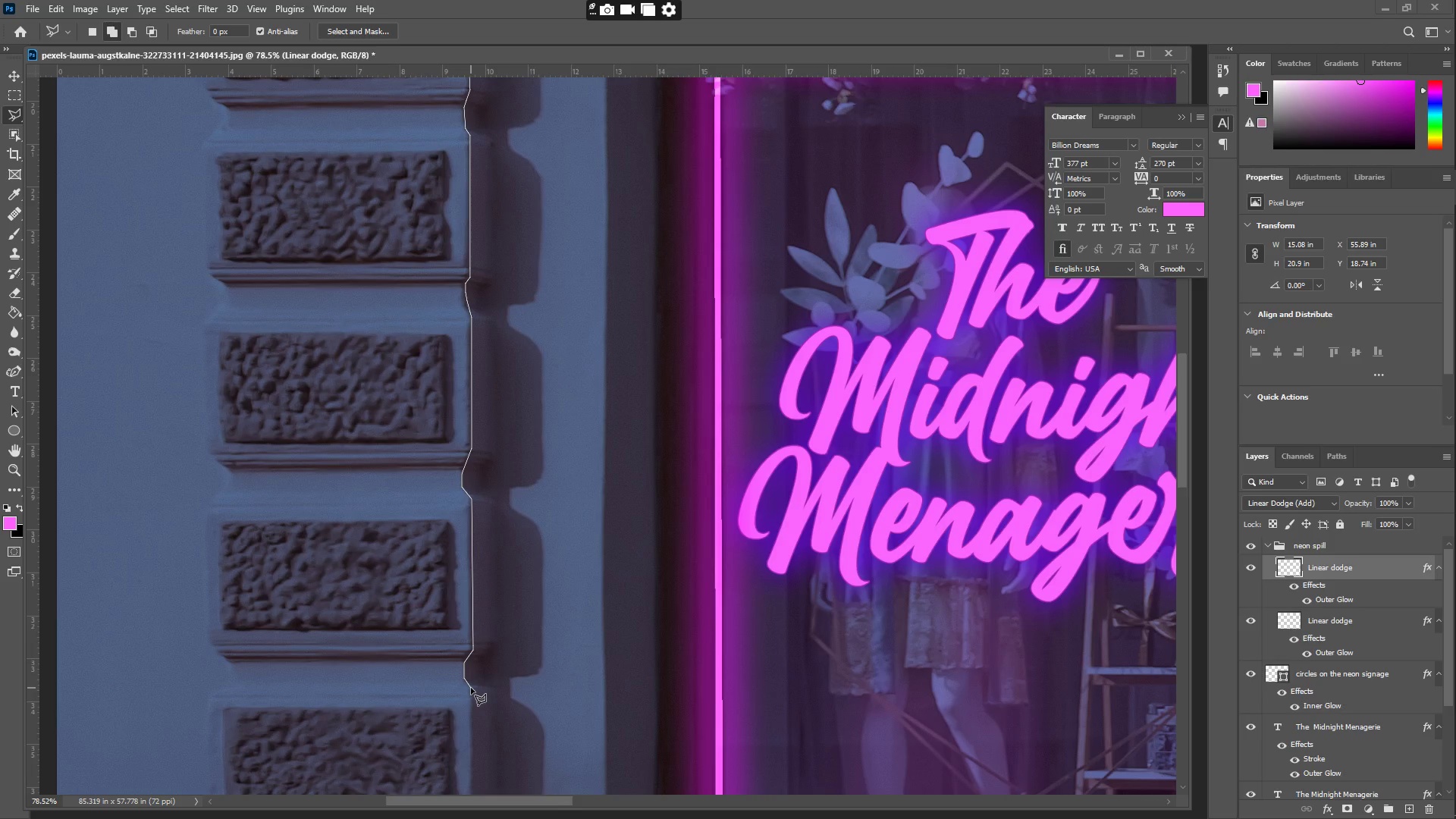 
left_click([473, 687])
 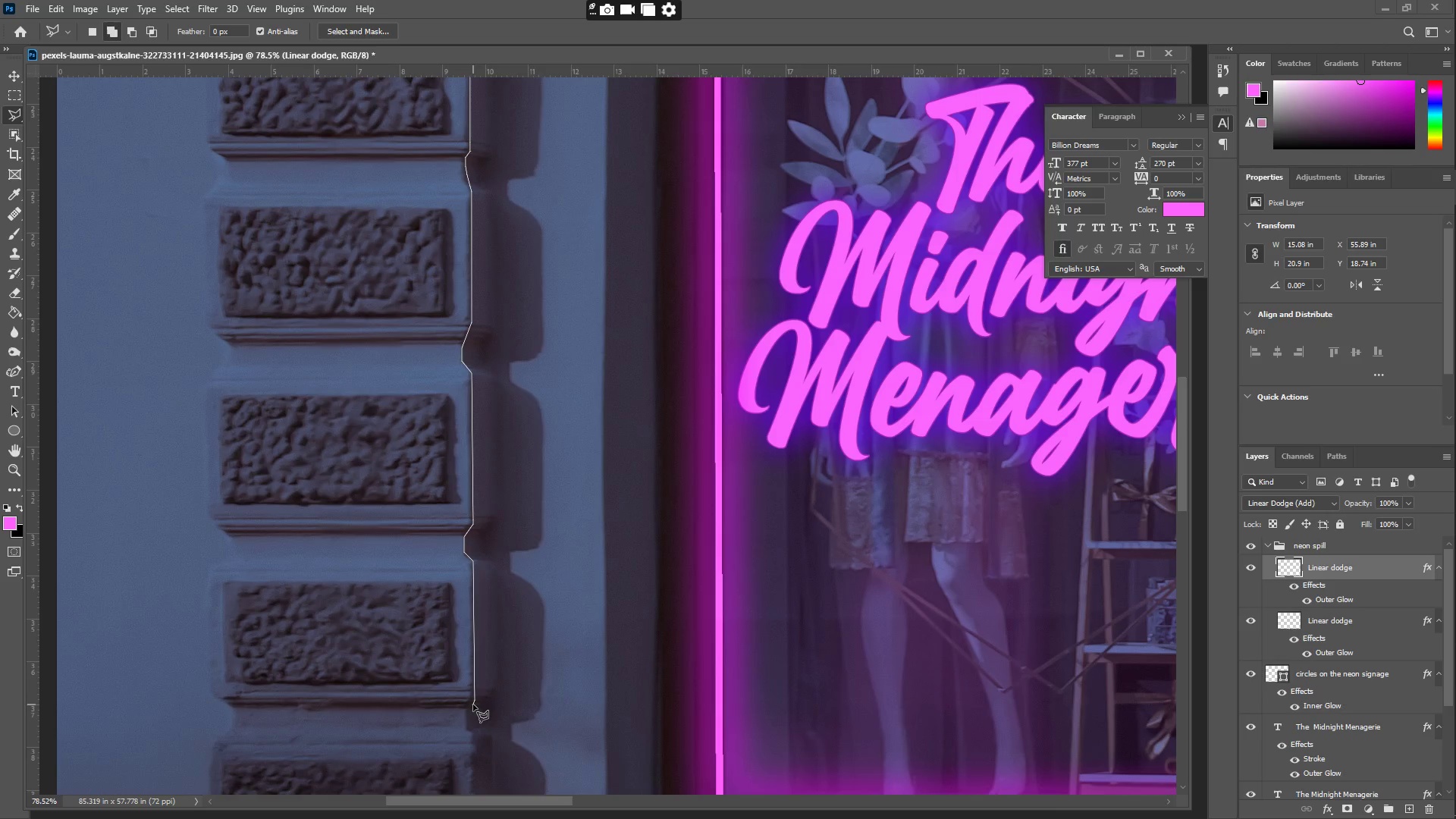 
wait(7.64)
 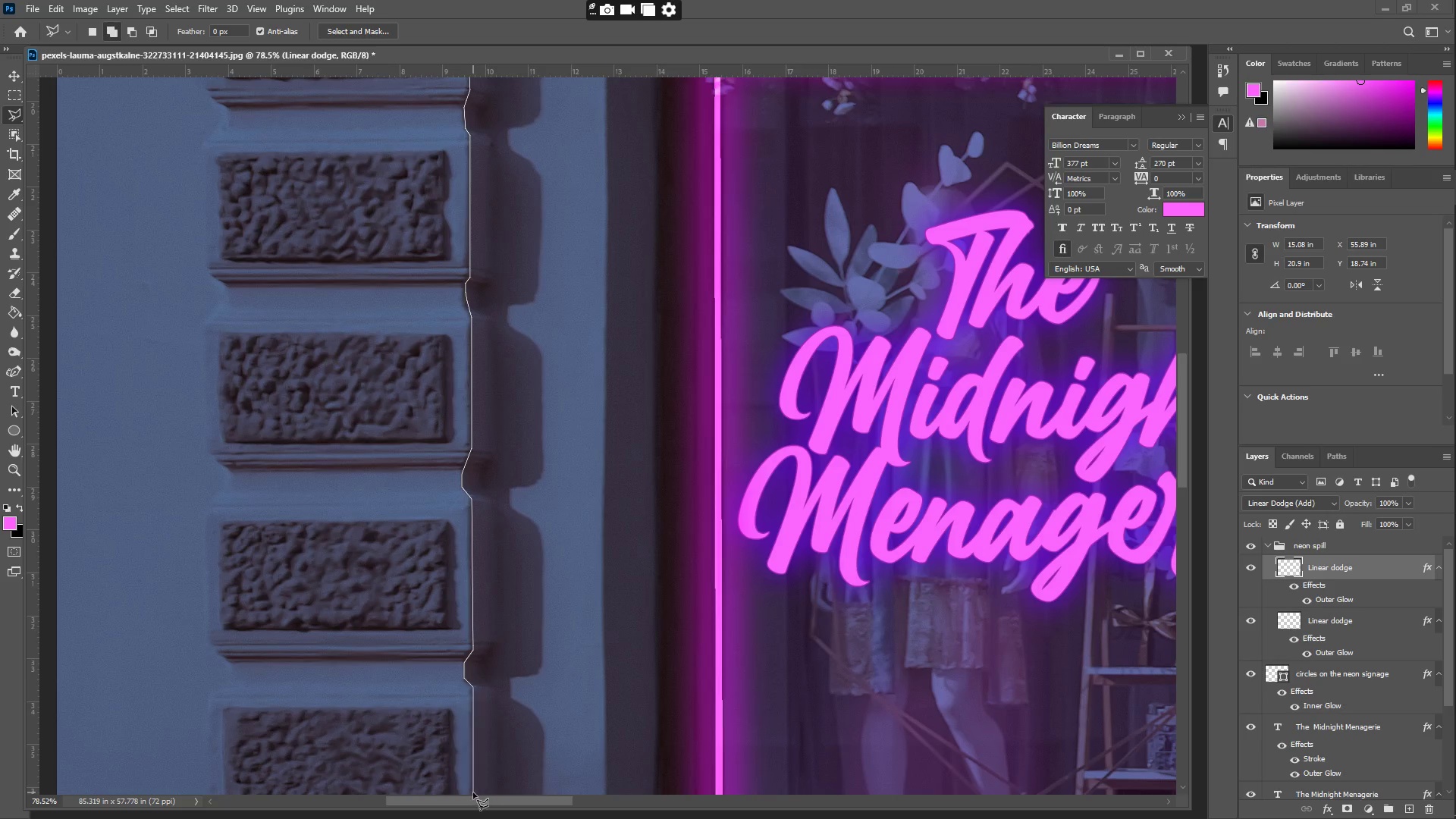 
left_click([468, 710])
 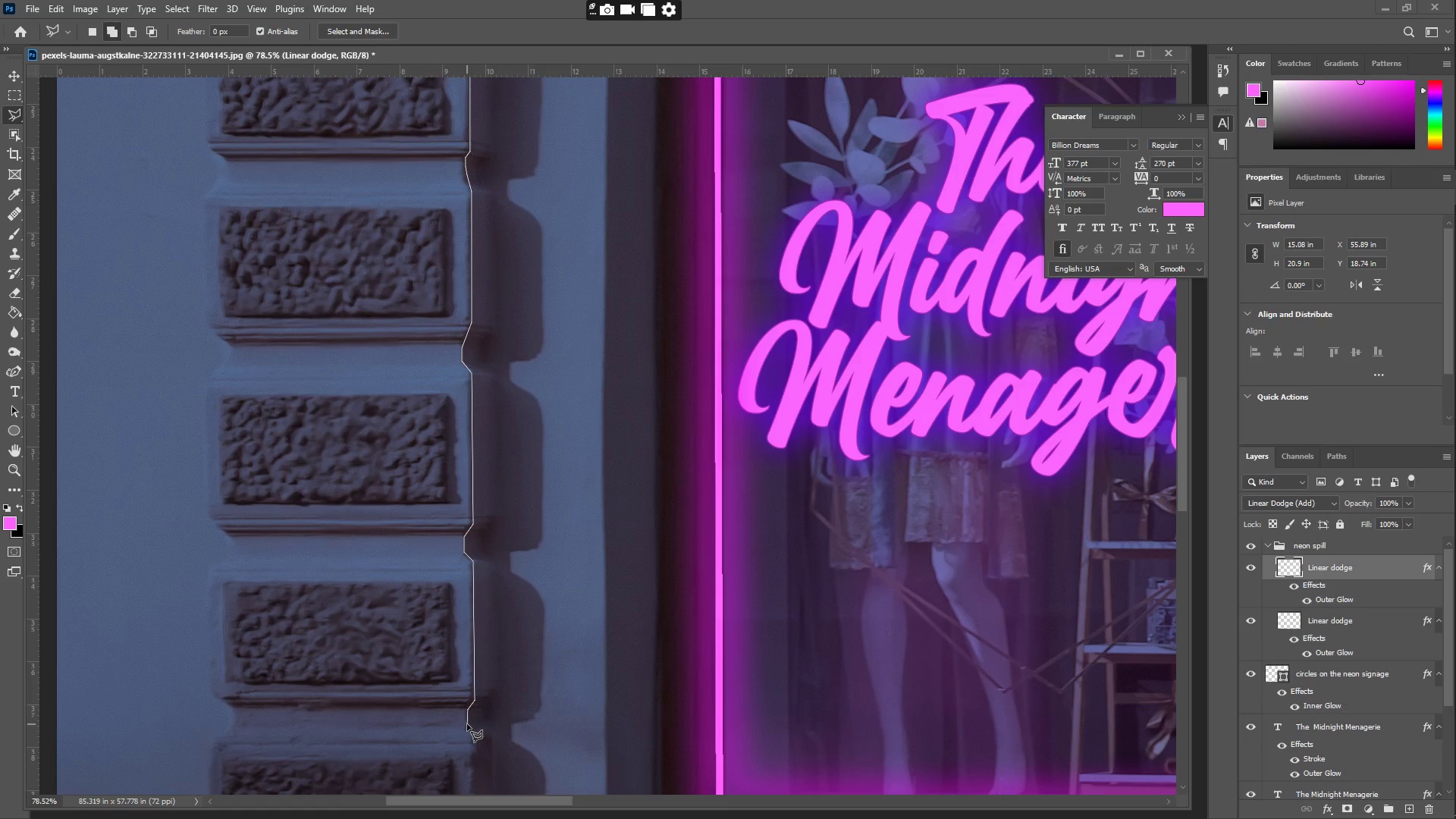 
wait(8.88)
 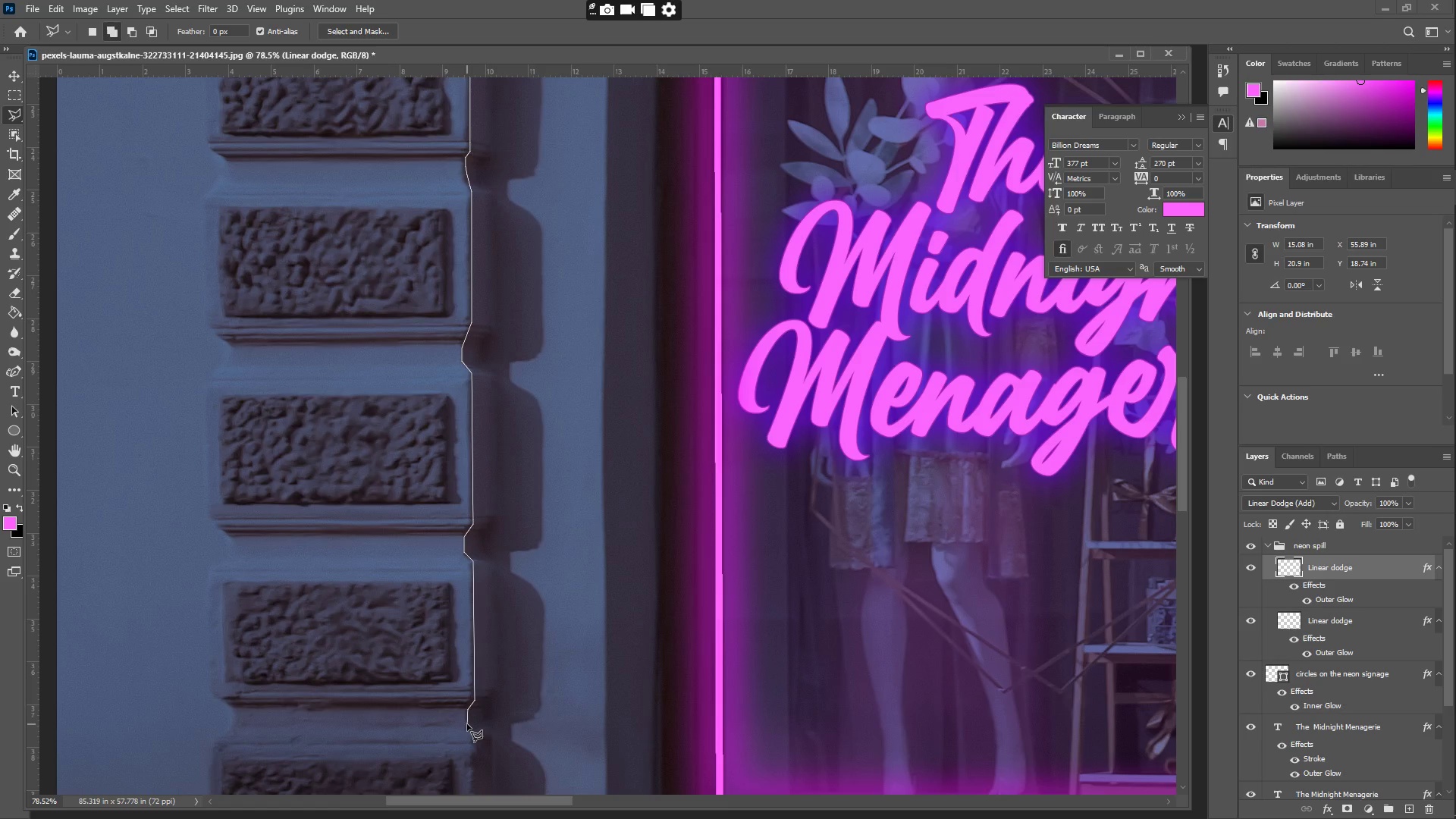 
left_click([475, 735])
 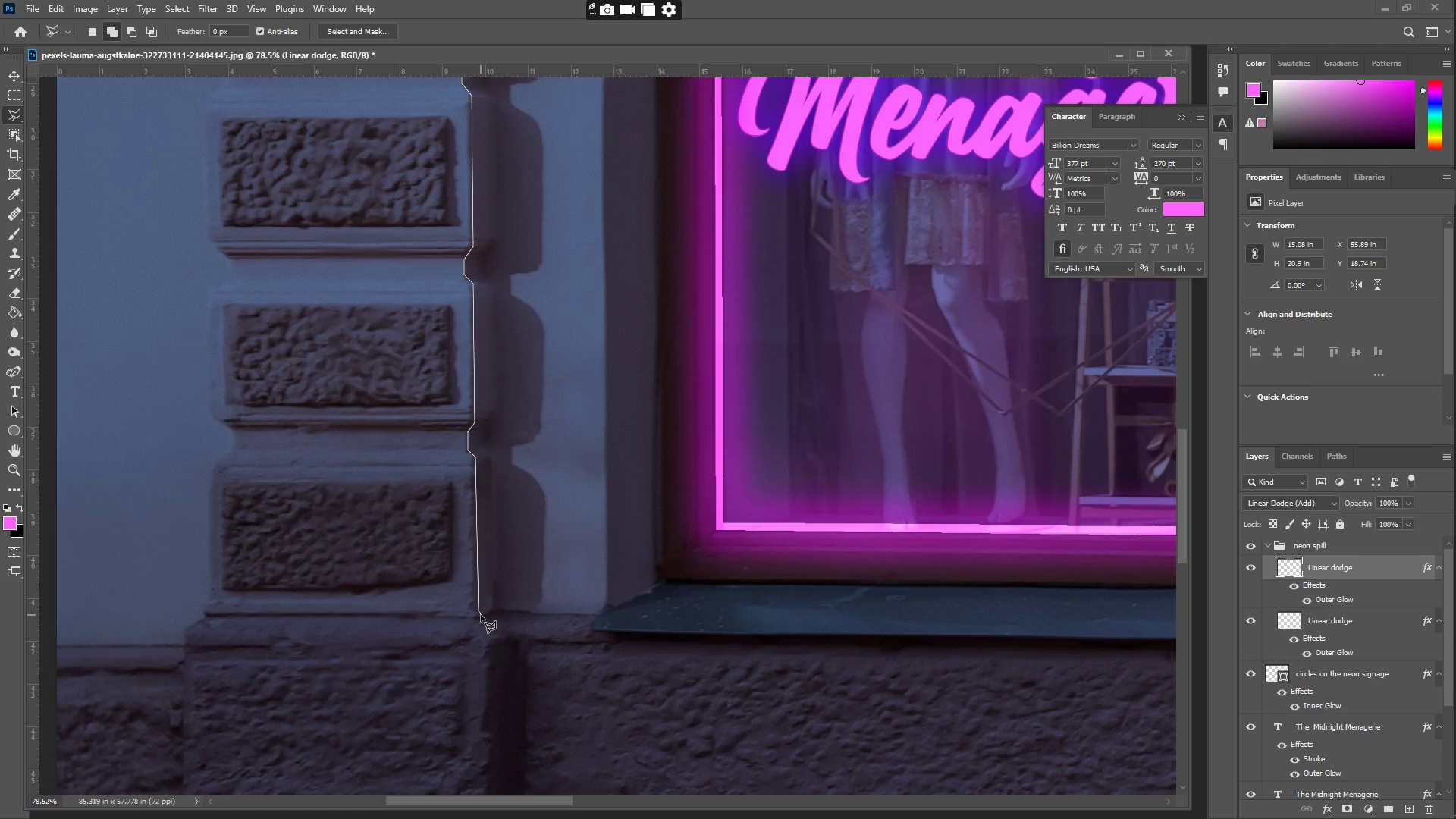 
wait(58.08)
 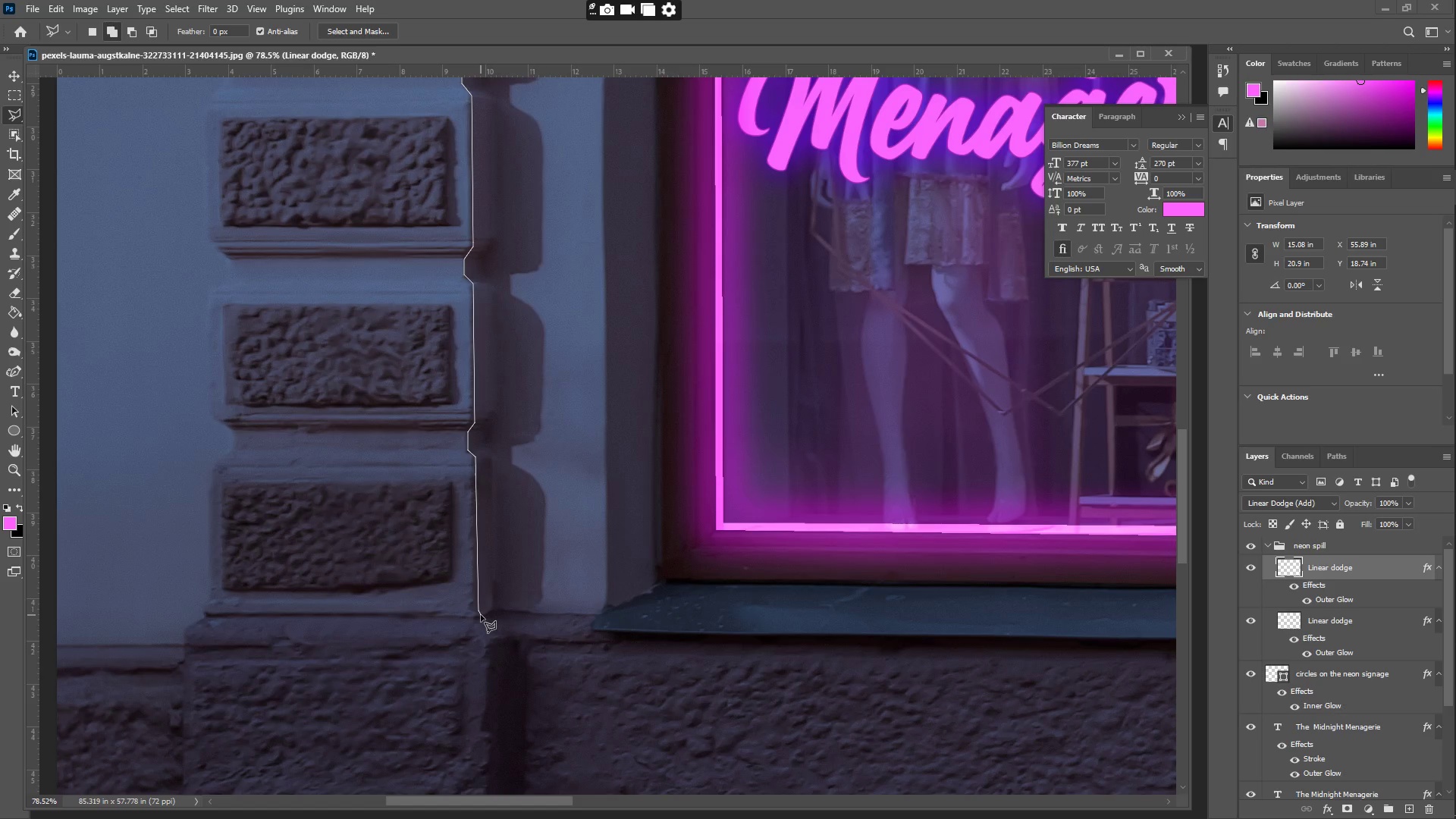 
left_click([481, 614])
 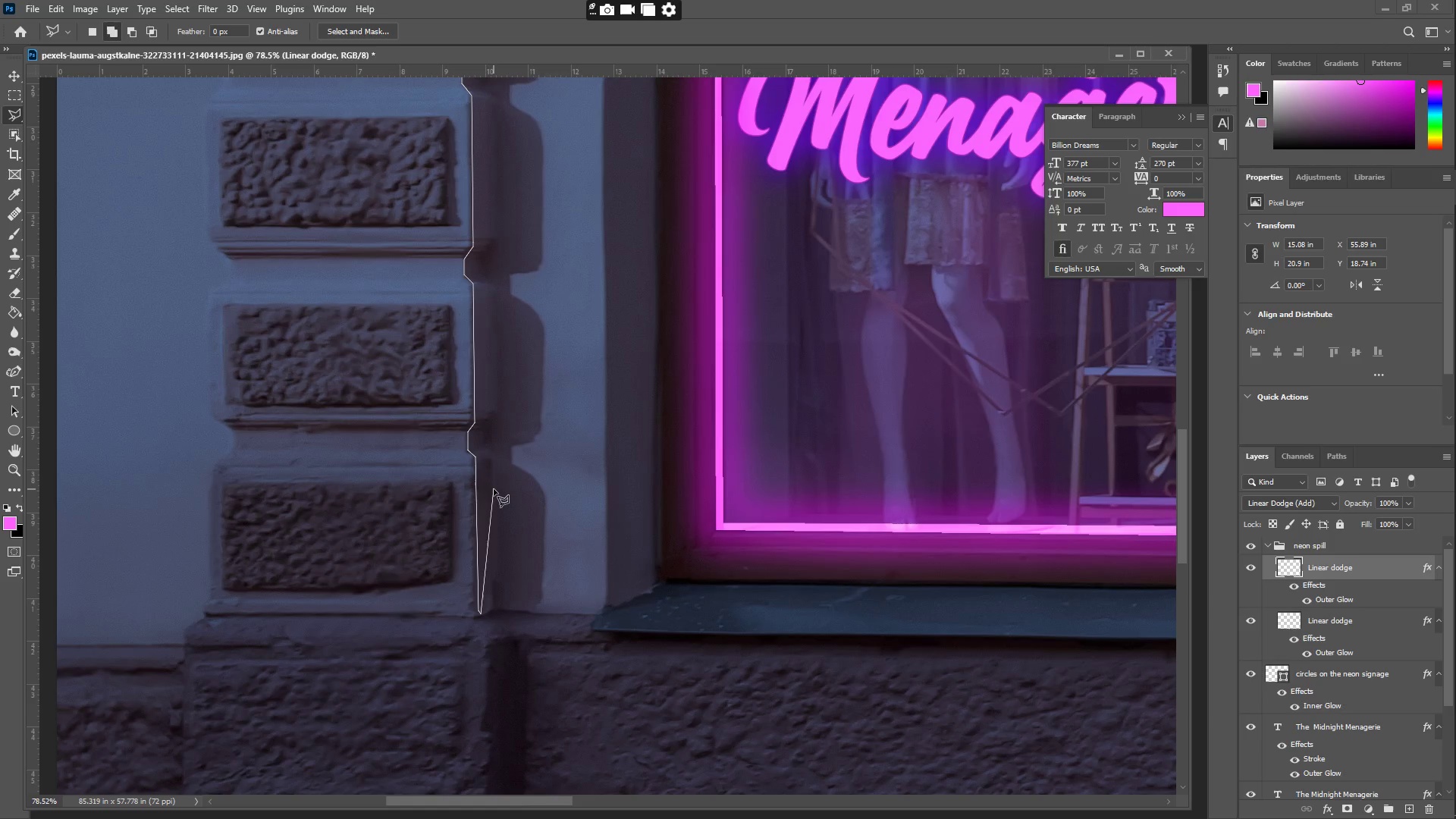 
left_click([491, 488])
 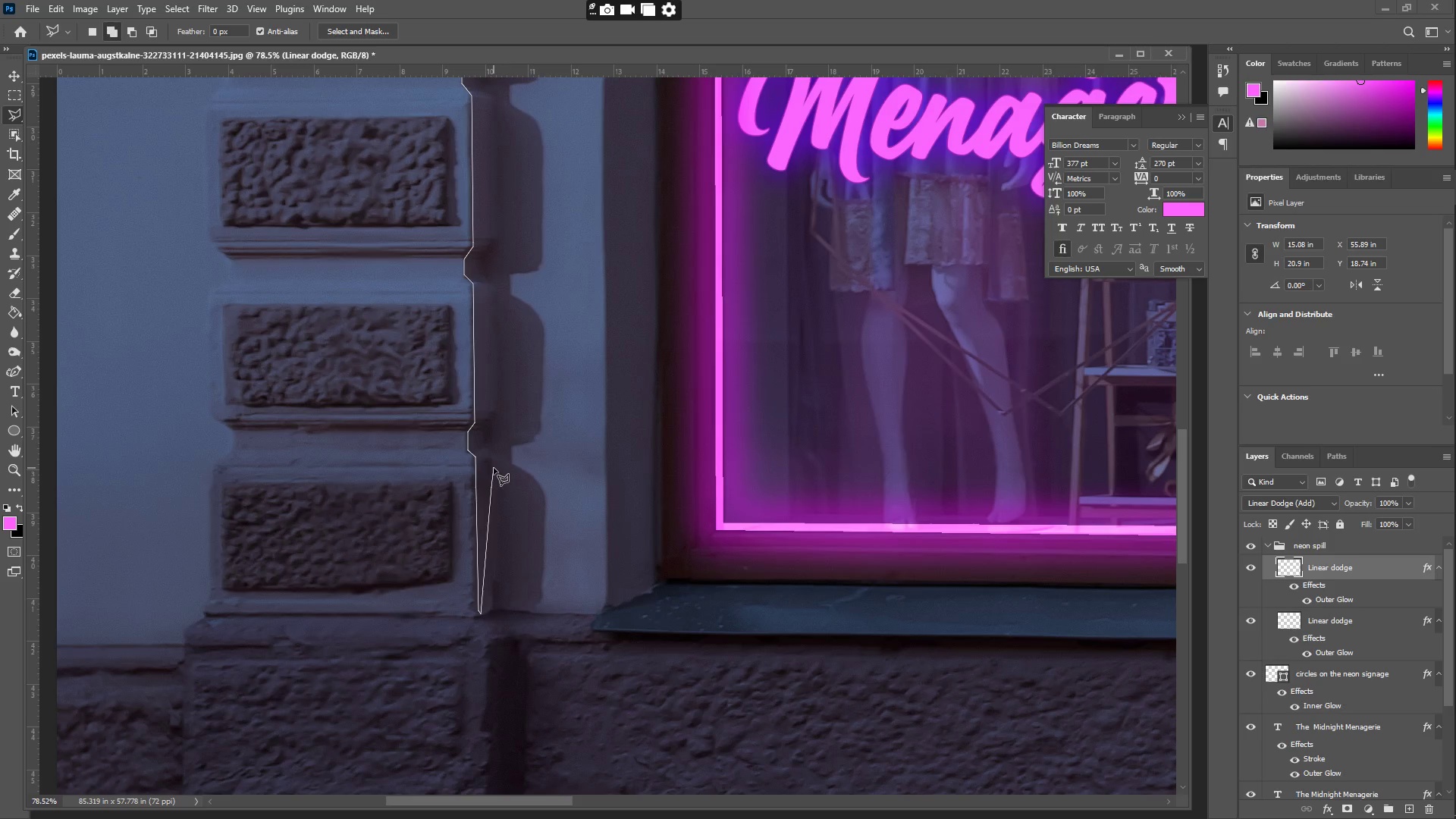 
left_click([494, 468])
 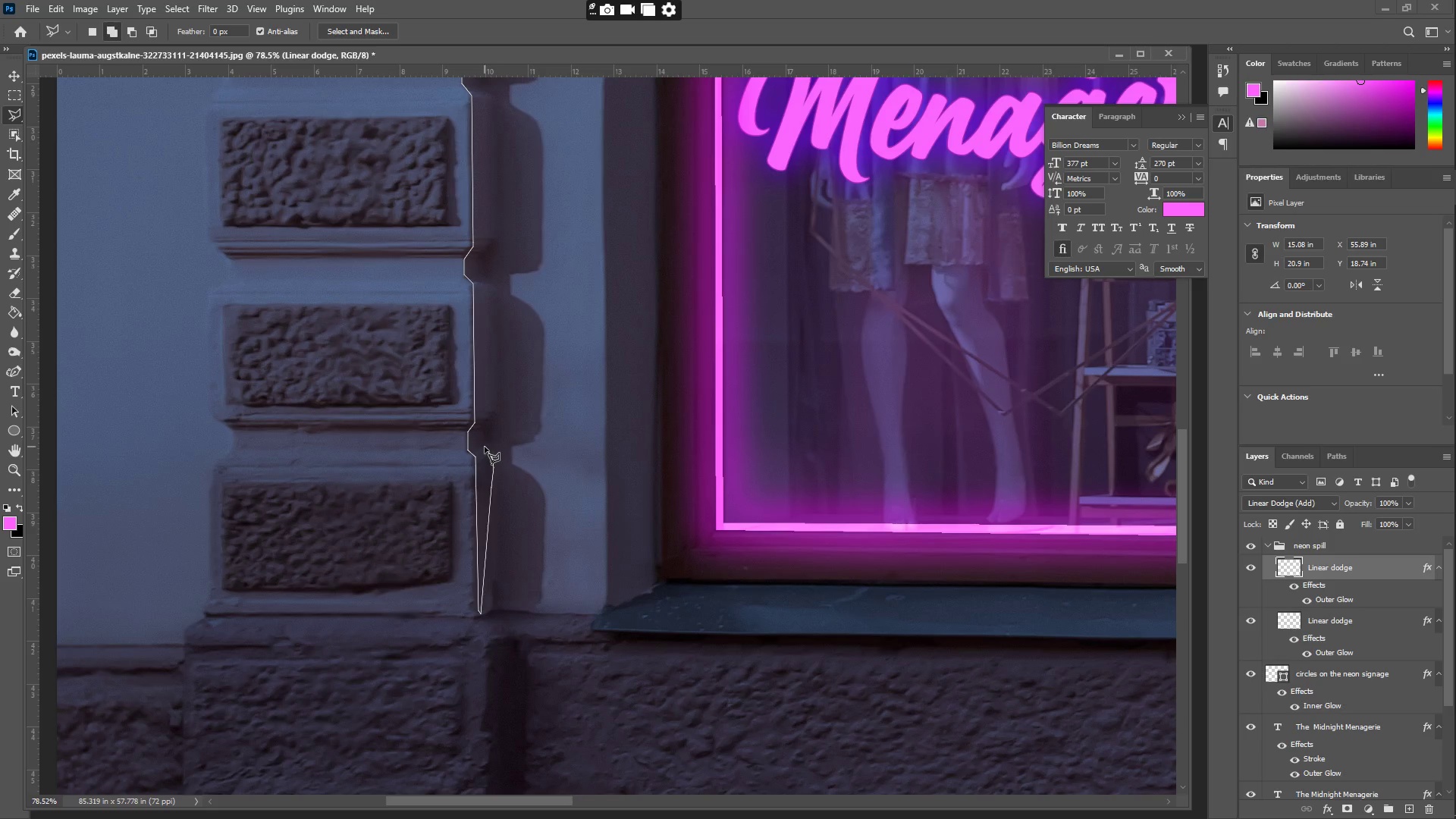 
triple_click([485, 425])
 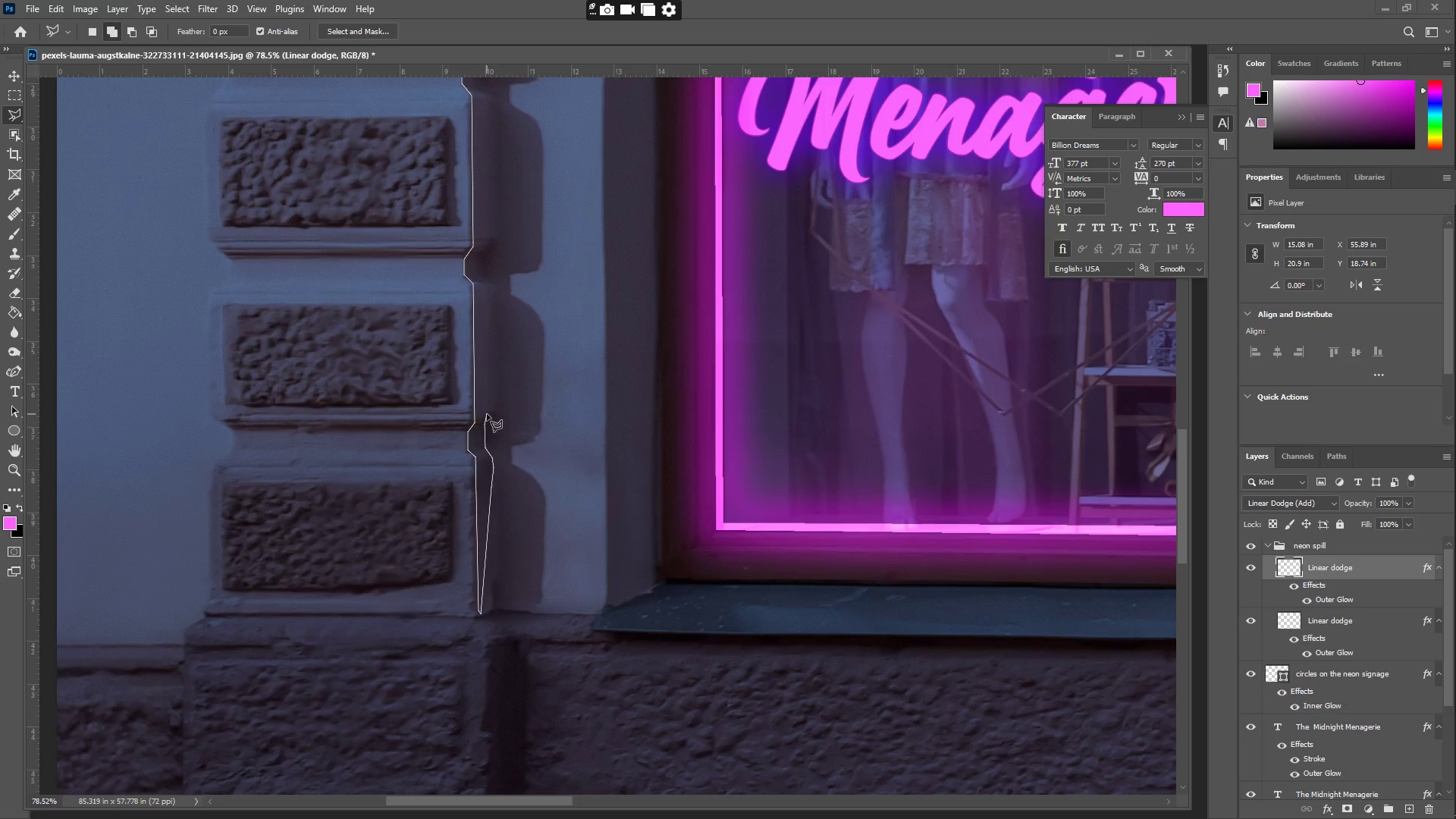 
left_click_drag(start_coordinate=[491, 412], to_coordinate=[491, 405])
 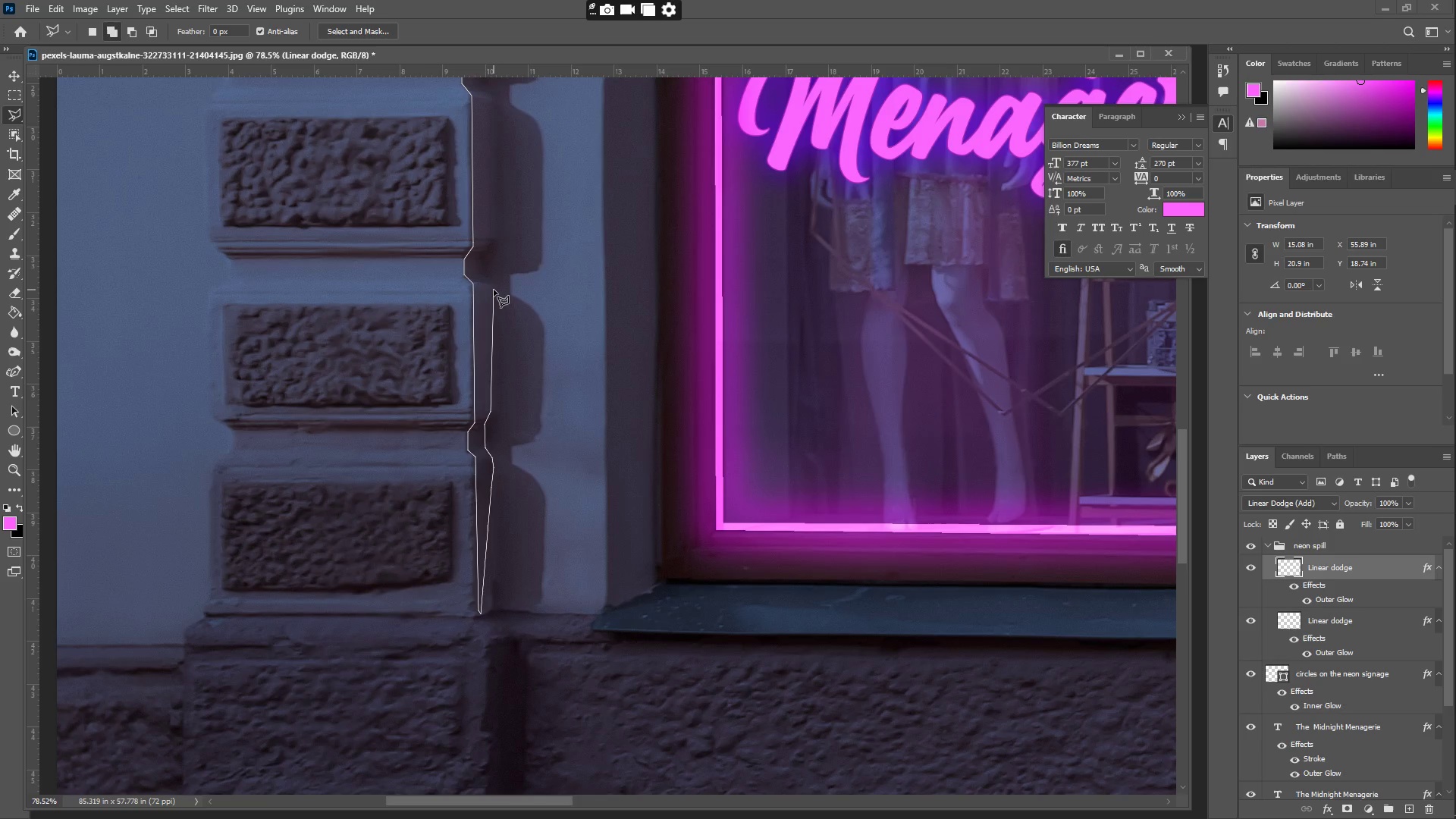 
left_click([494, 290])
 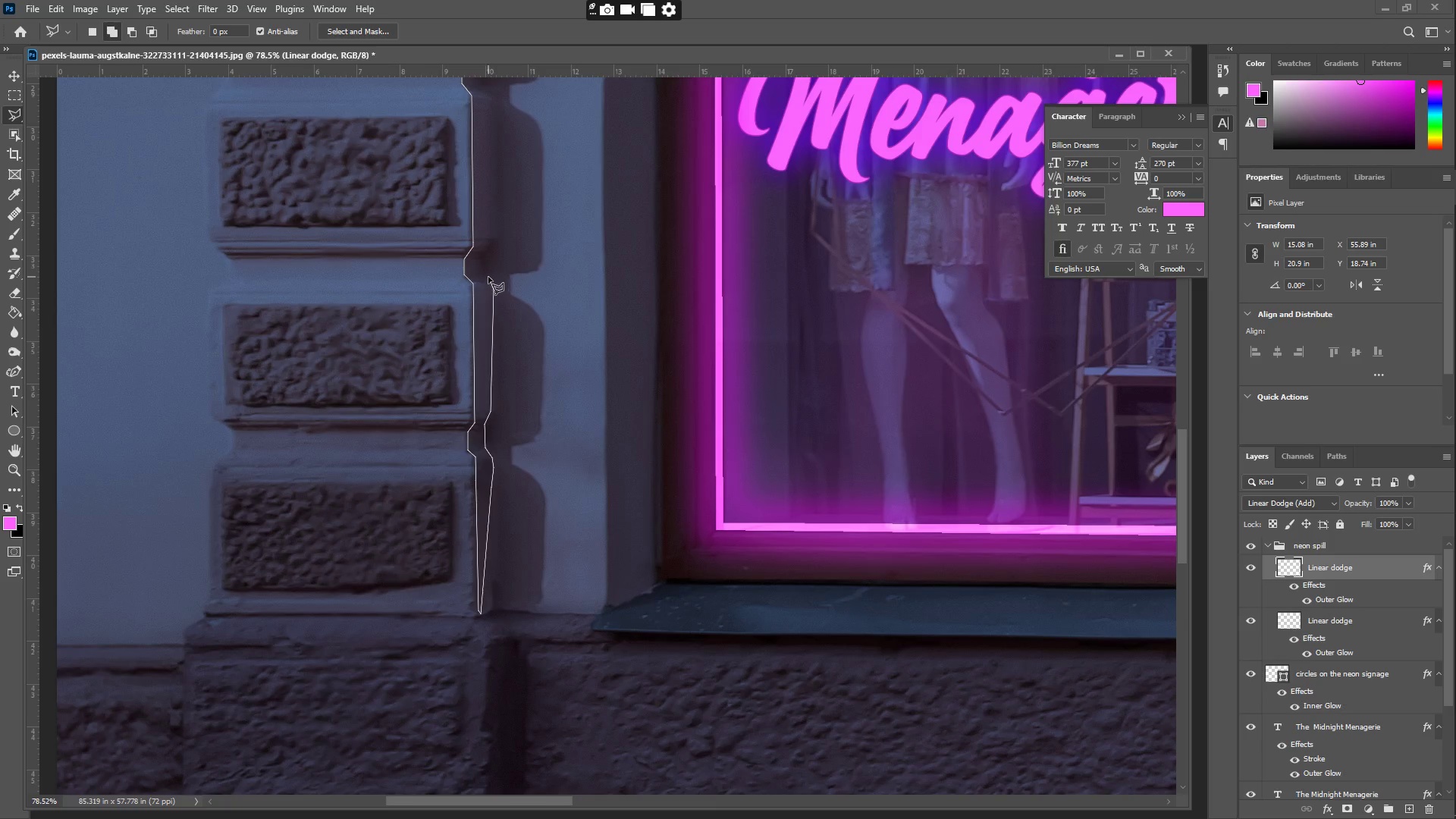 
double_click([486, 259])
 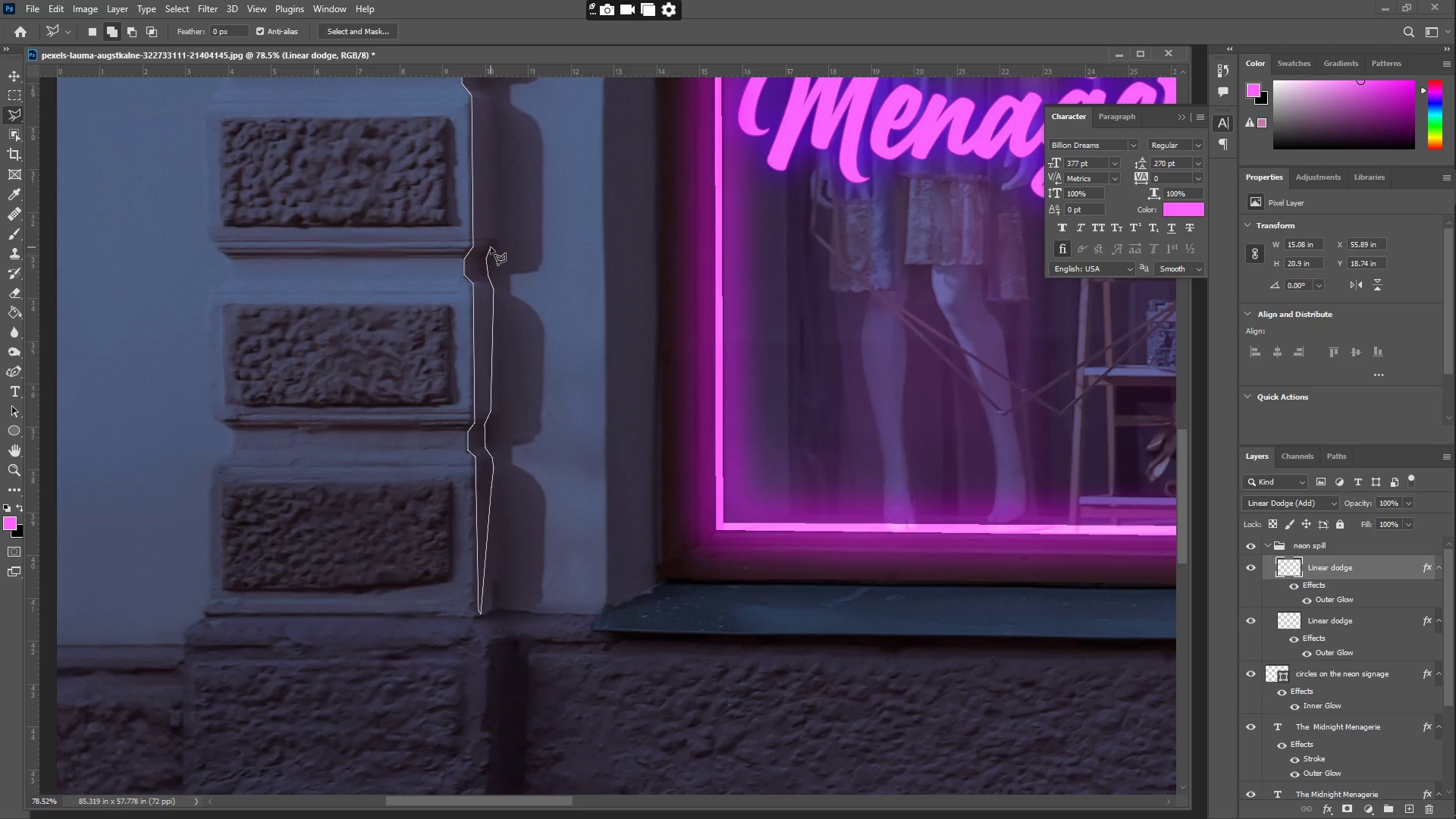 
triple_click([491, 243])
 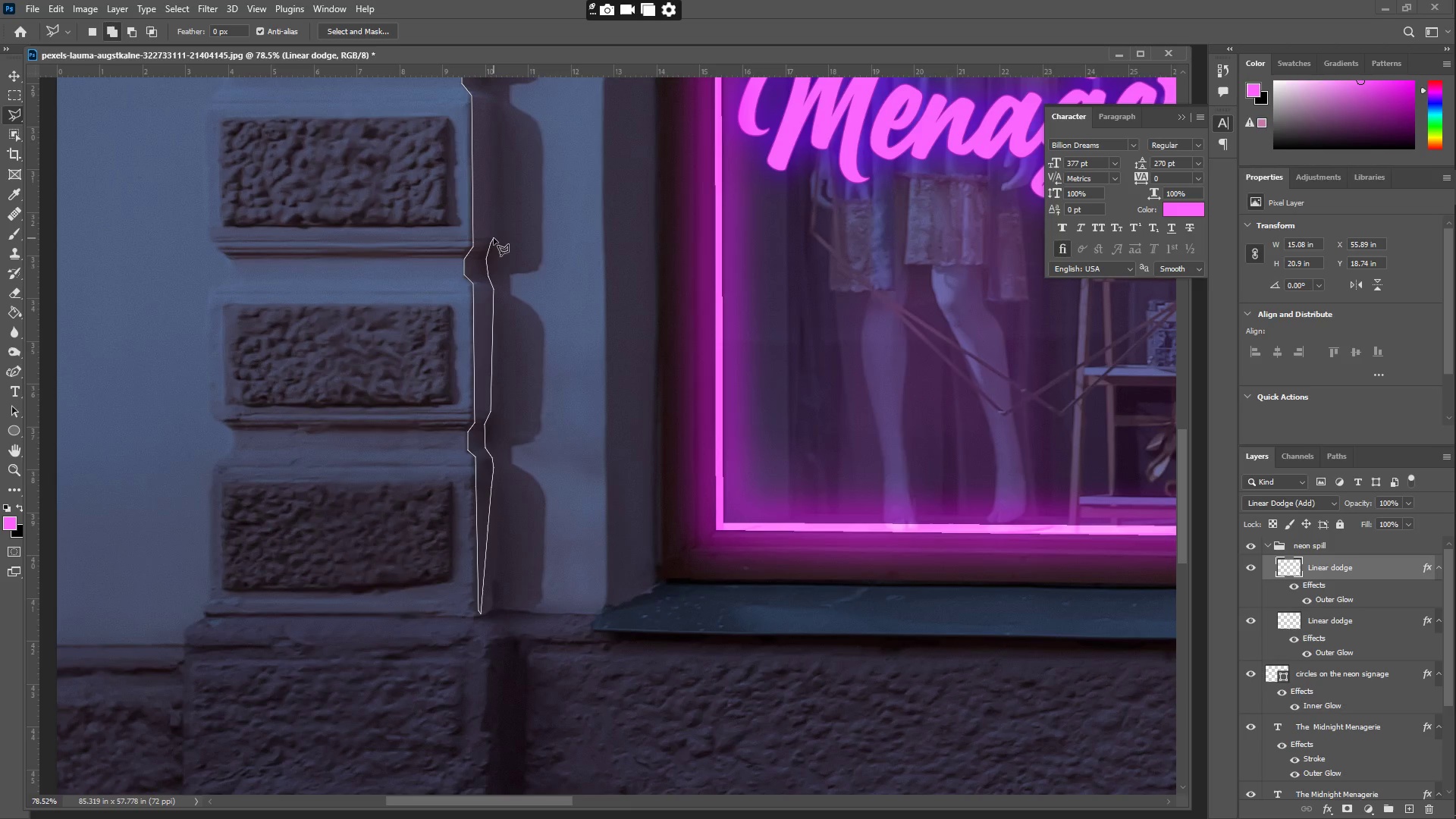 
left_click_drag(start_coordinate=[496, 237], to_coordinate=[496, 227])
 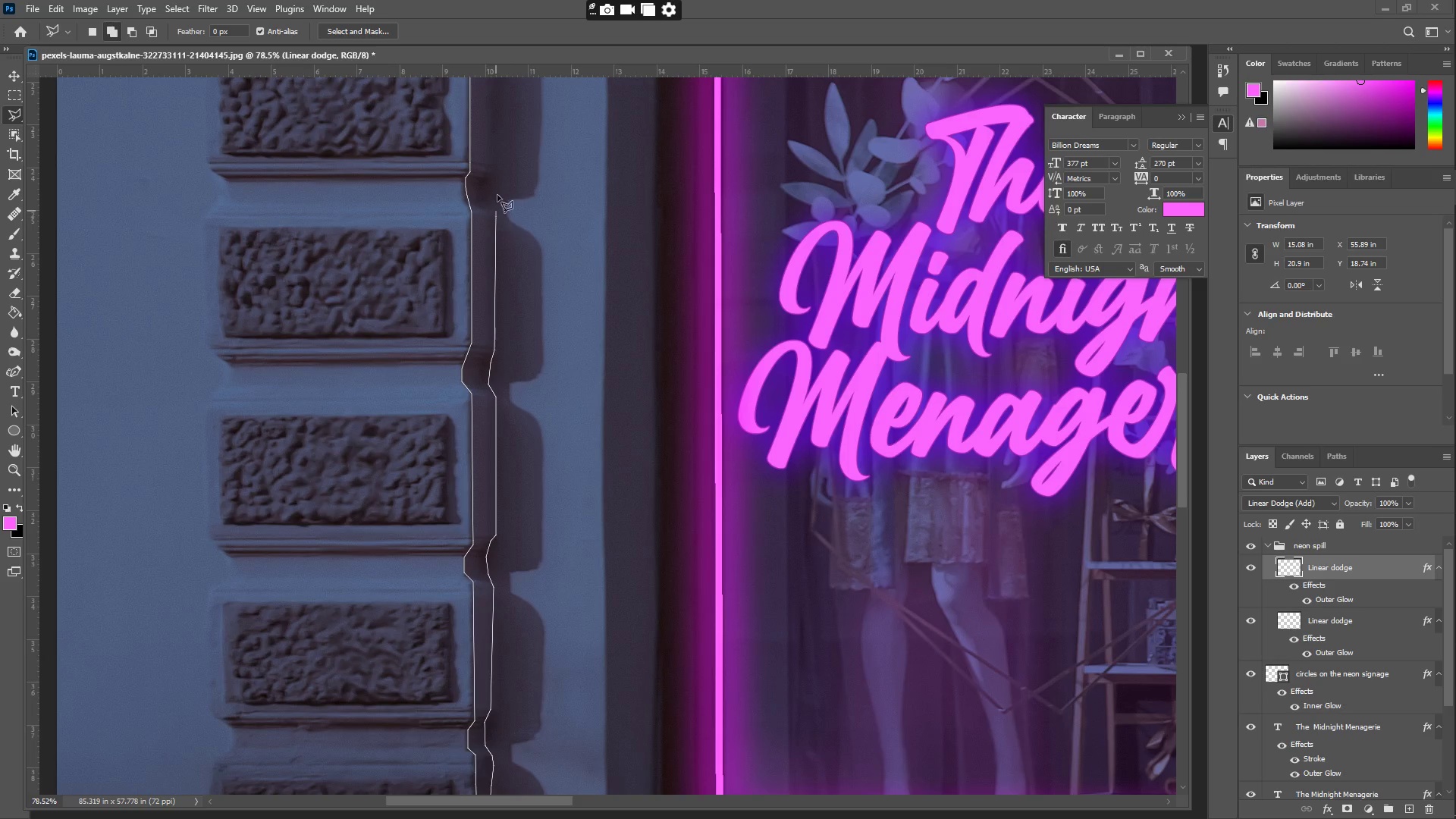 
left_click_drag(start_coordinate=[488, 382], to_coordinate=[485, 378])
 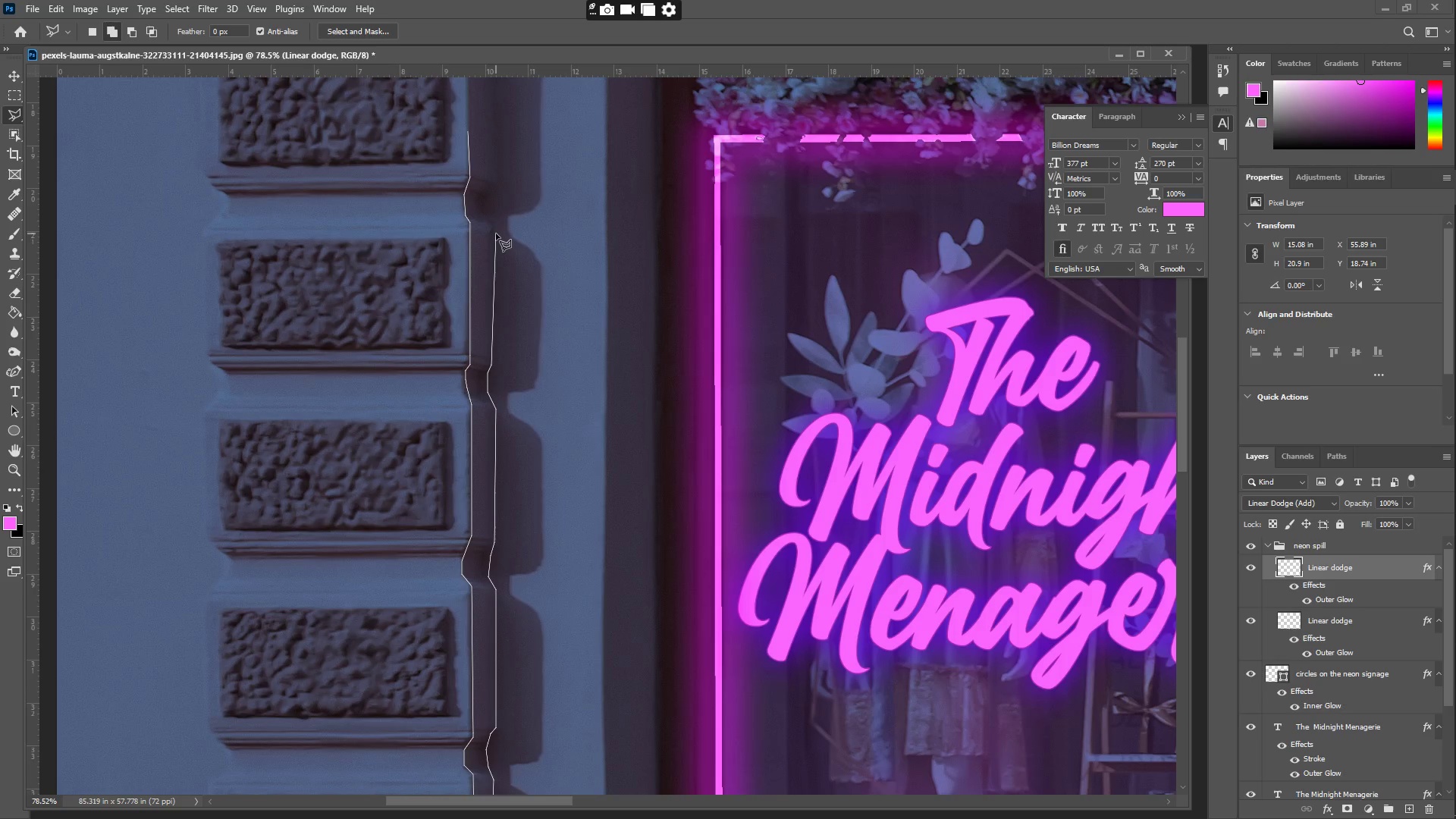 
left_click_drag(start_coordinate=[493, 231], to_coordinate=[500, 209])
 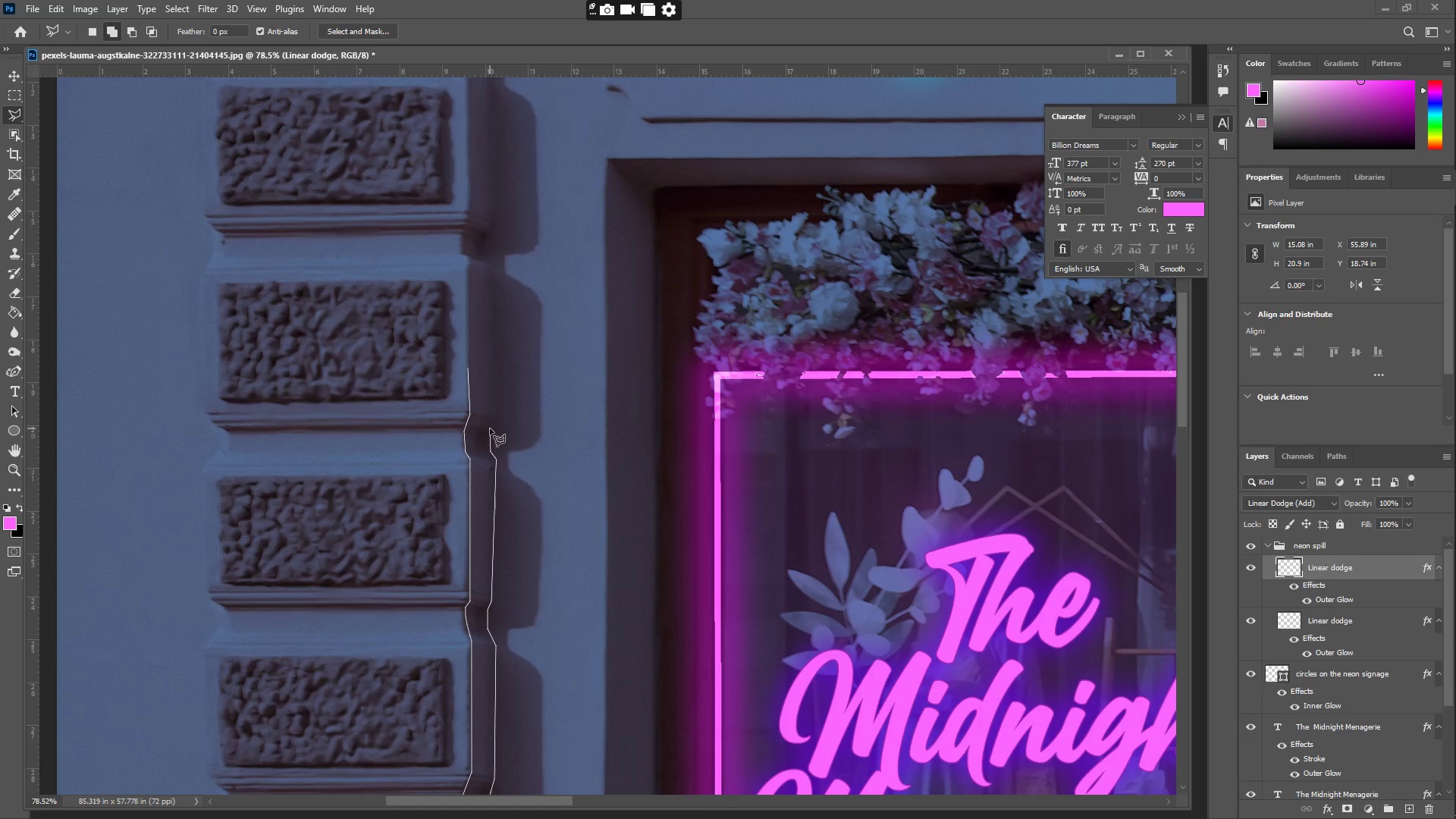 
left_click([491, 419])
 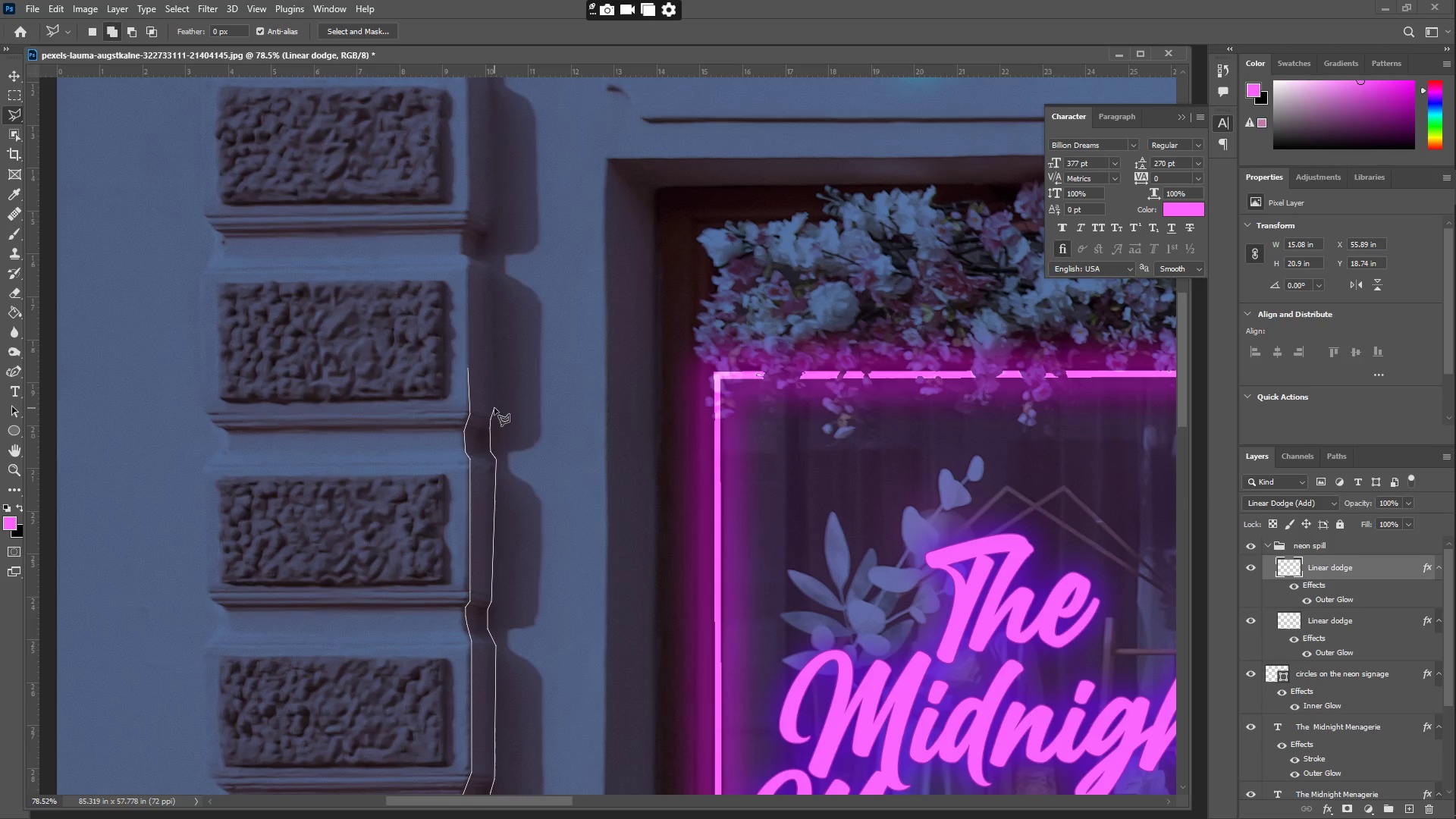 
left_click_drag(start_coordinate=[494, 408], to_coordinate=[494, 400])
 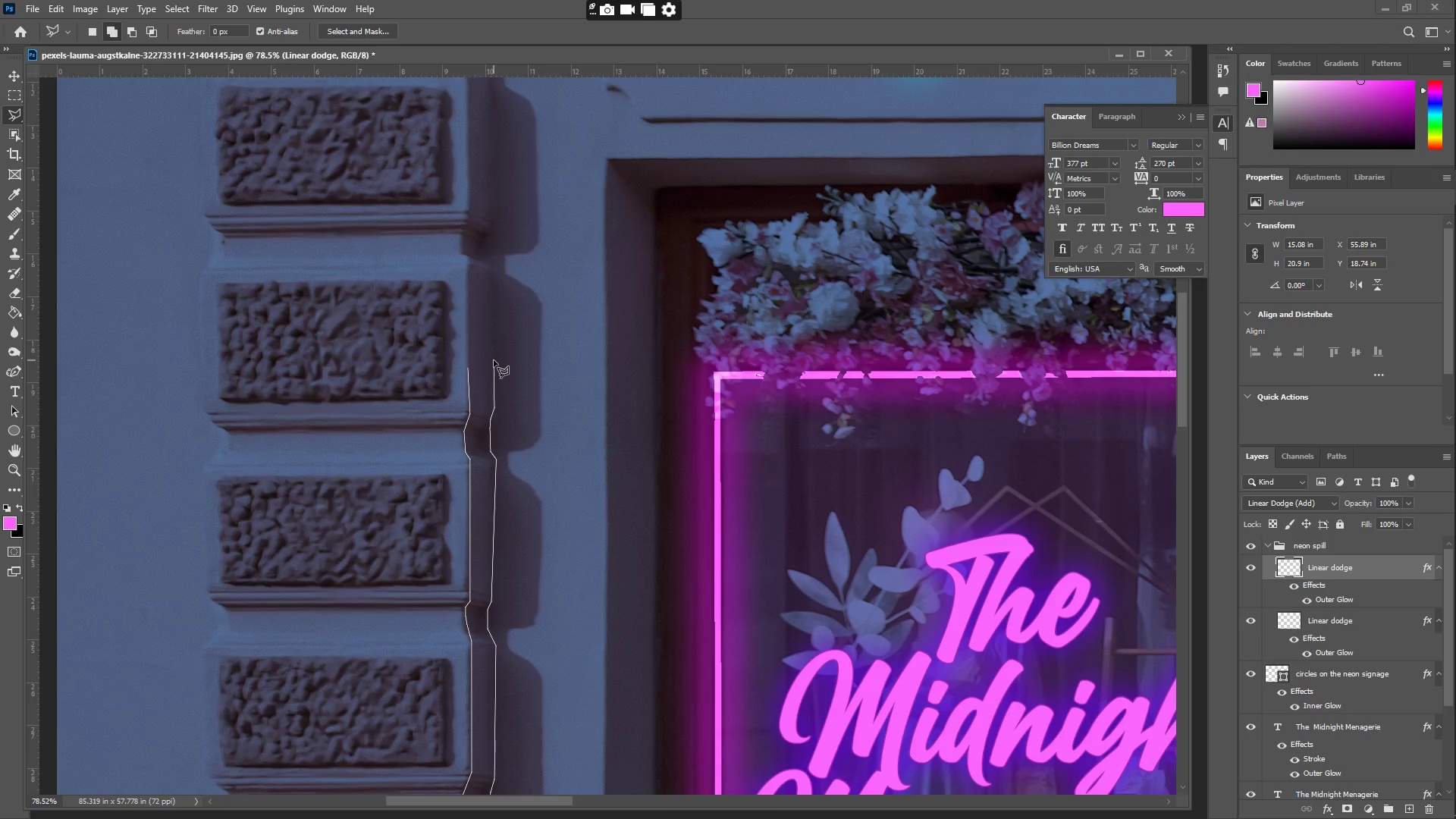 
left_click([492, 359])
 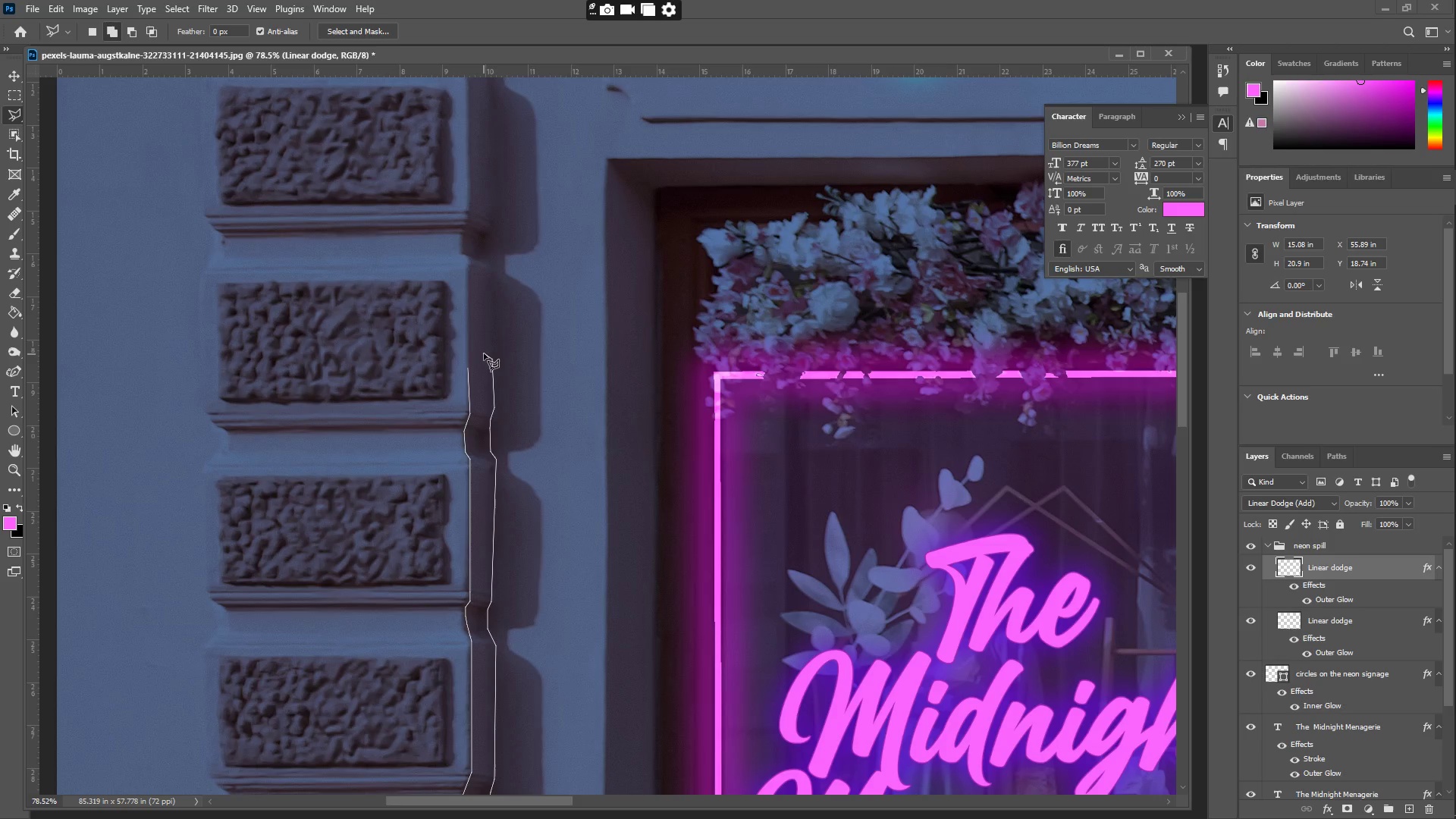 
triple_click([475, 351])
 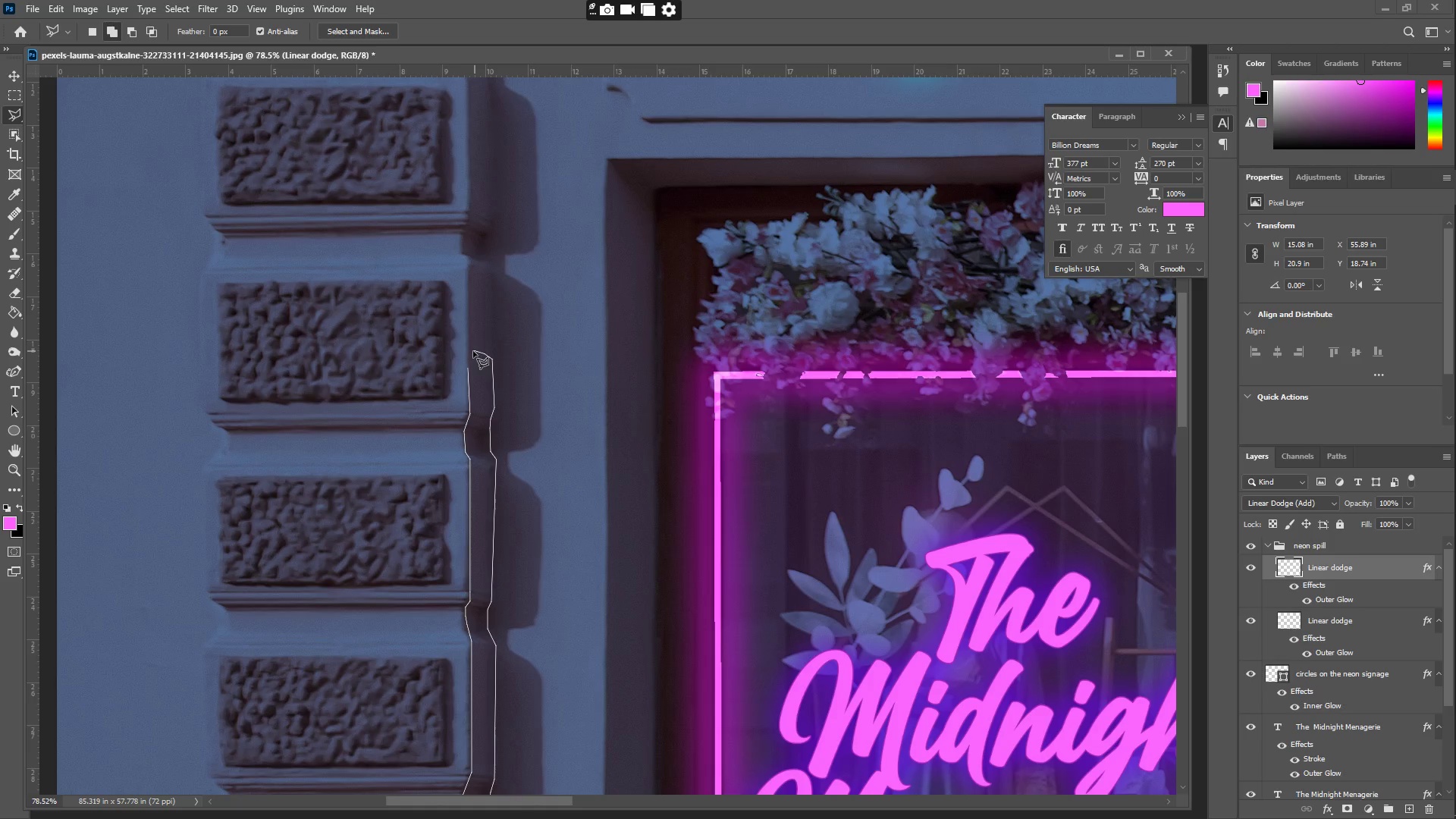 
triple_click([470, 351])
 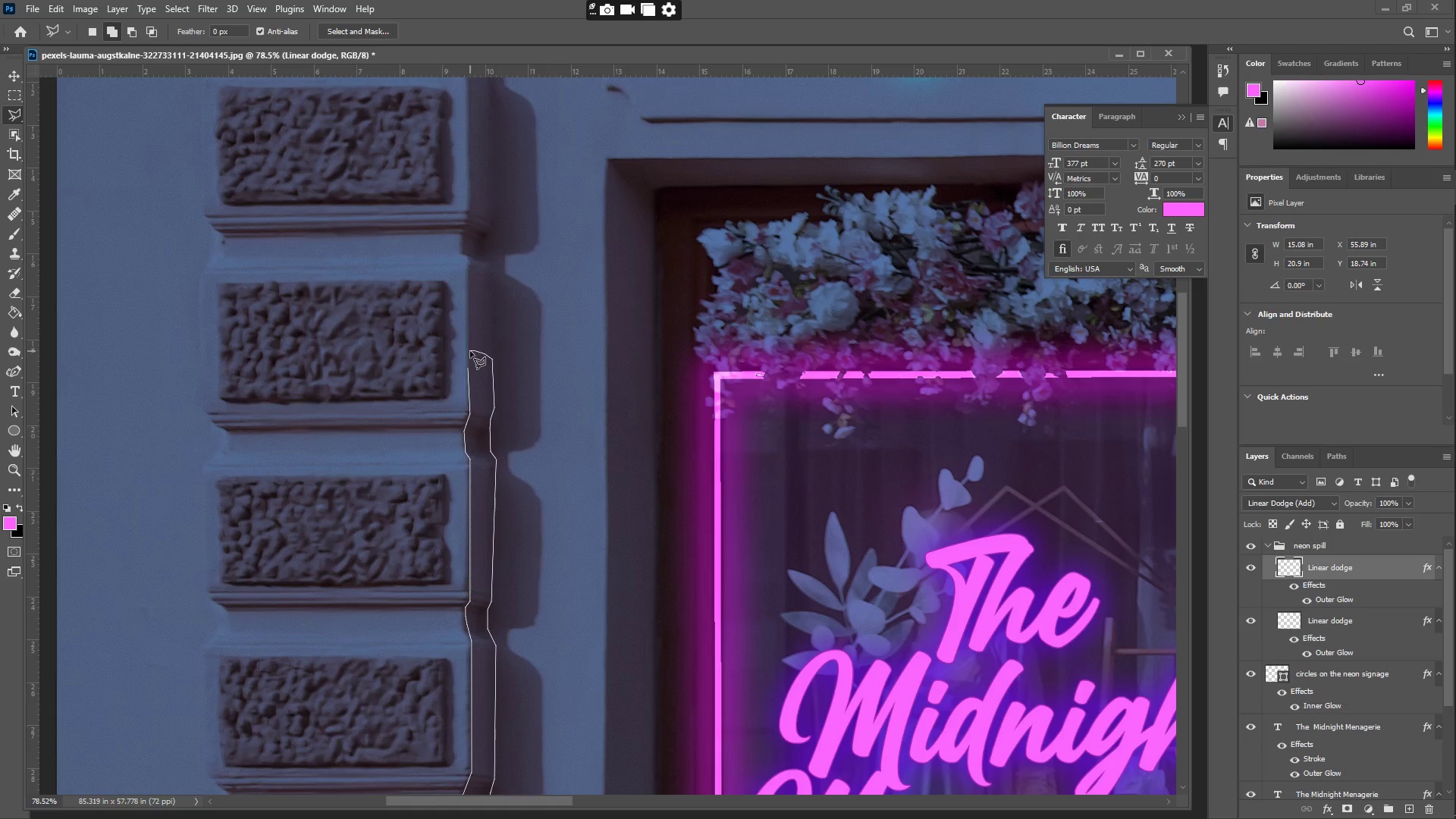 
triple_click([470, 351])
 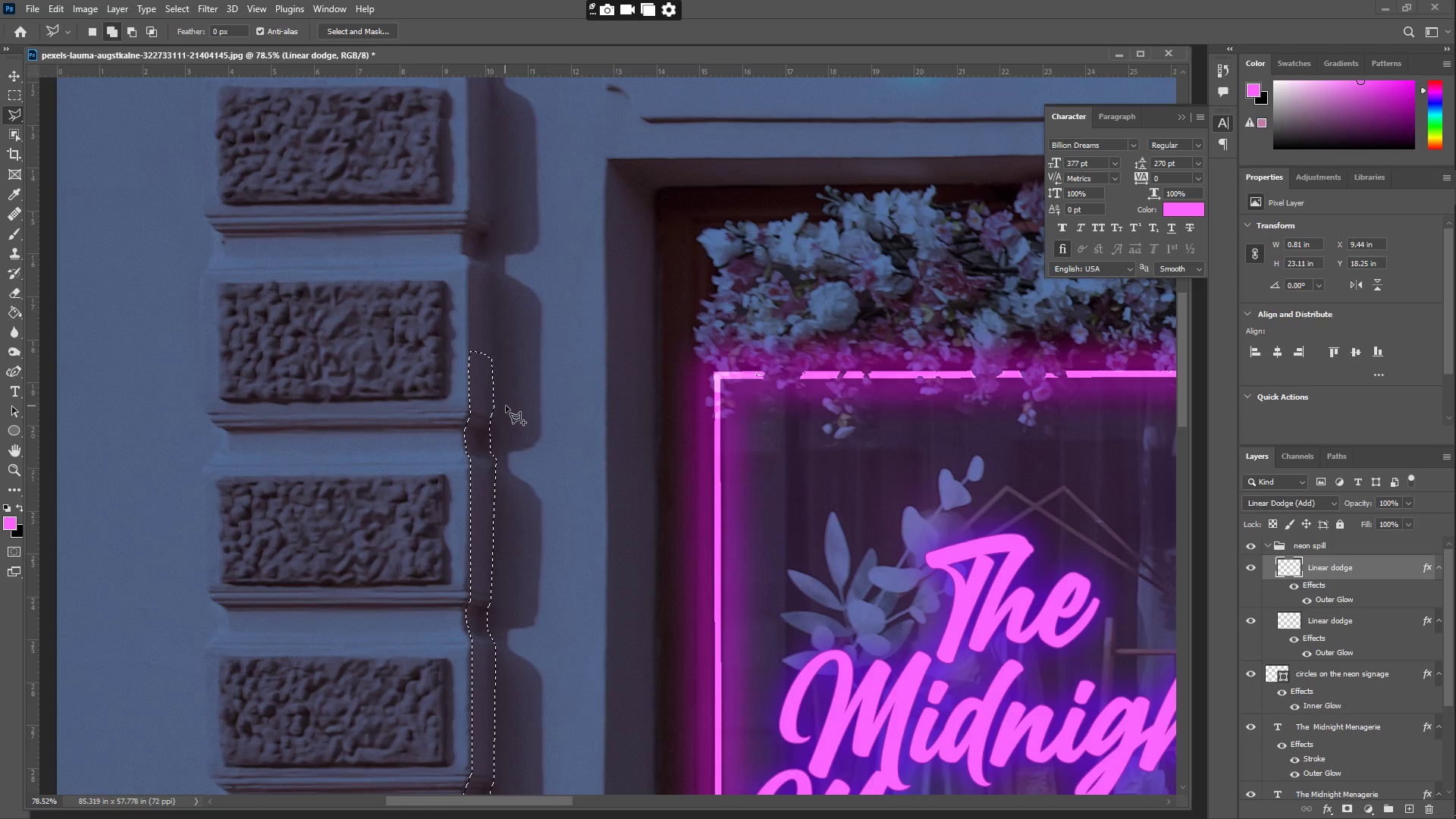 
type(zb)
 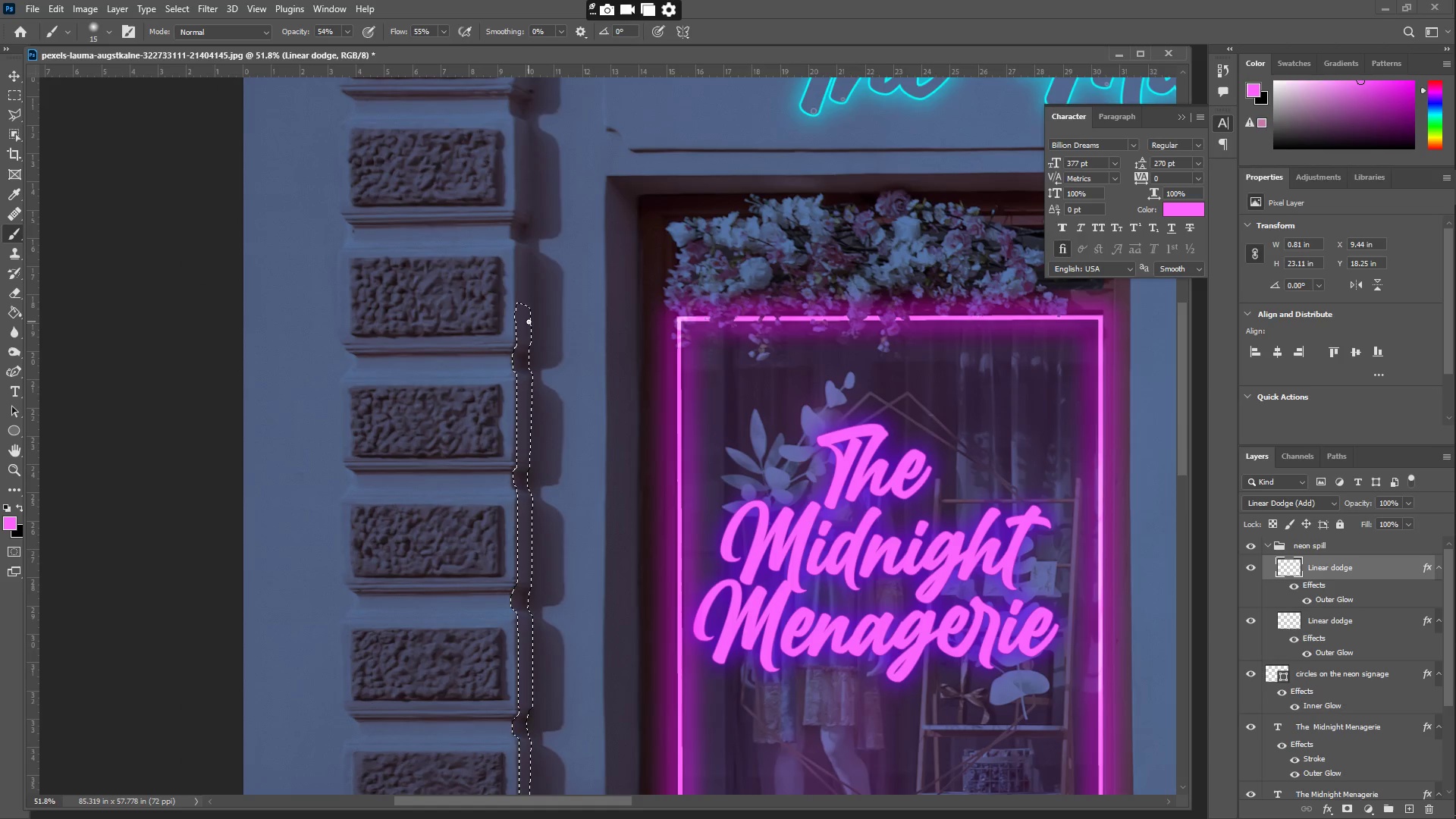 
left_click_drag(start_coordinate=[519, 419], to_coordinate=[488, 421])
 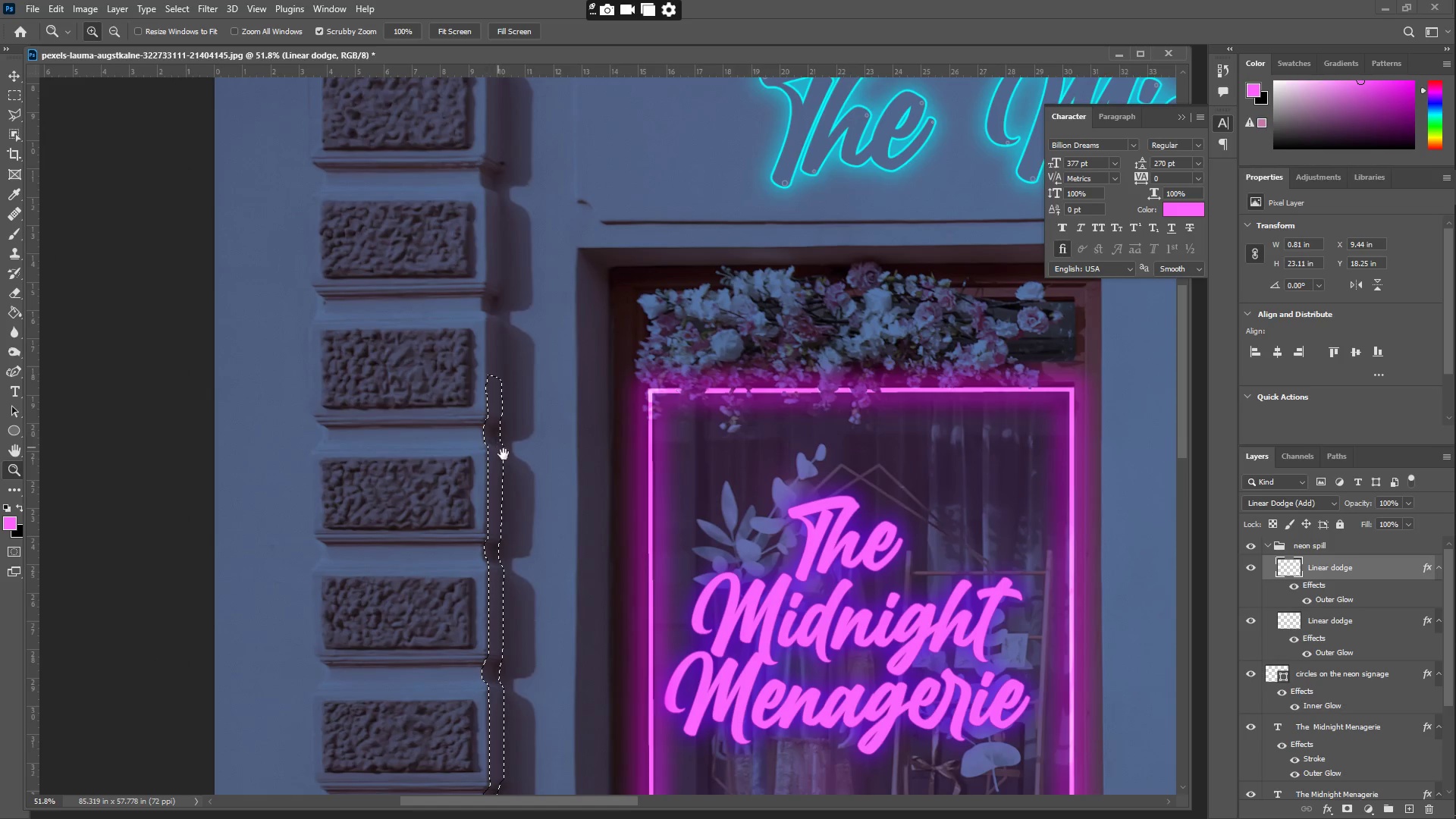 
hold_key(key=Space, duration=0.59)
 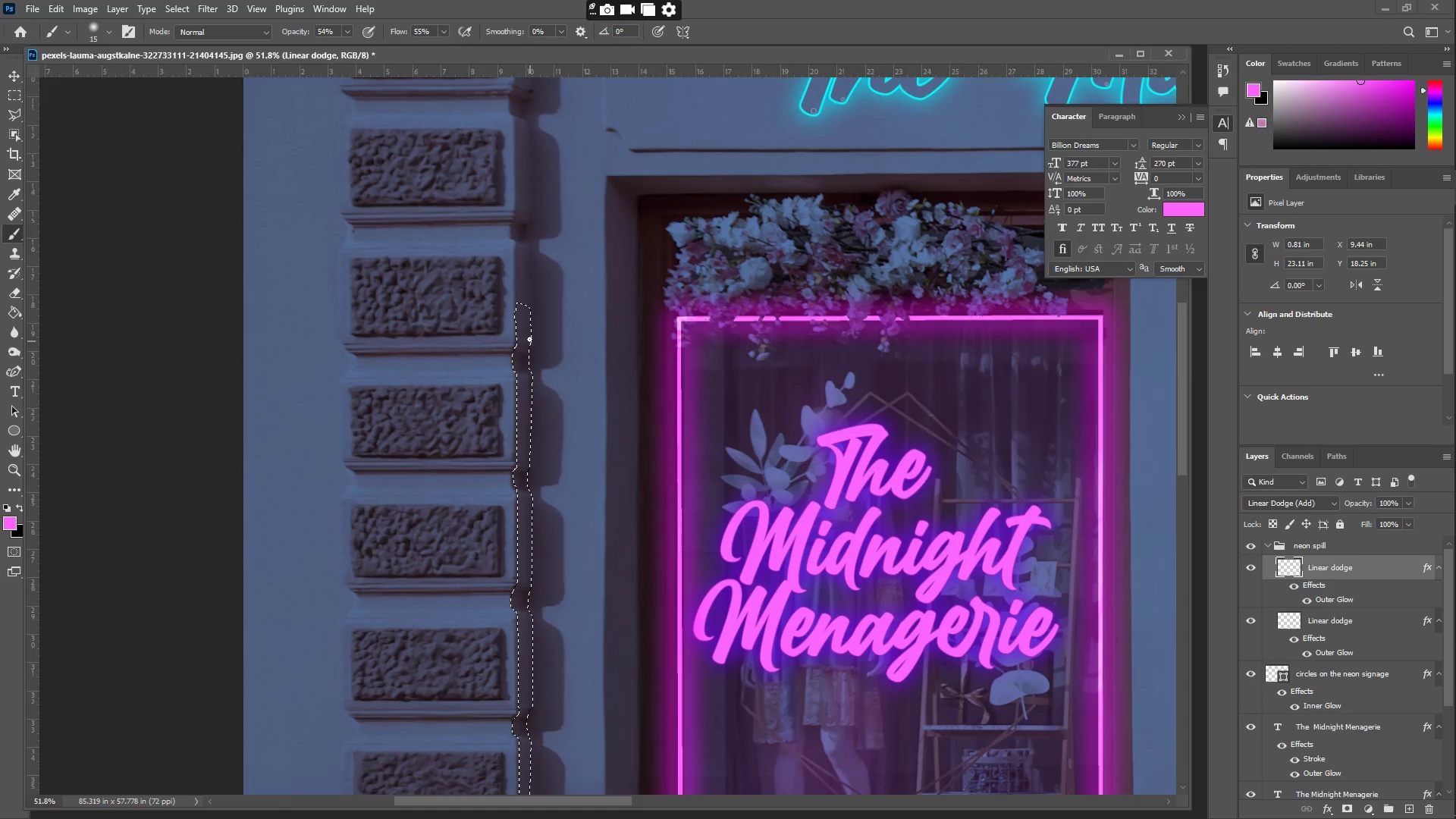 
left_click_drag(start_coordinate=[518, 469], to_coordinate=[547, 397])
 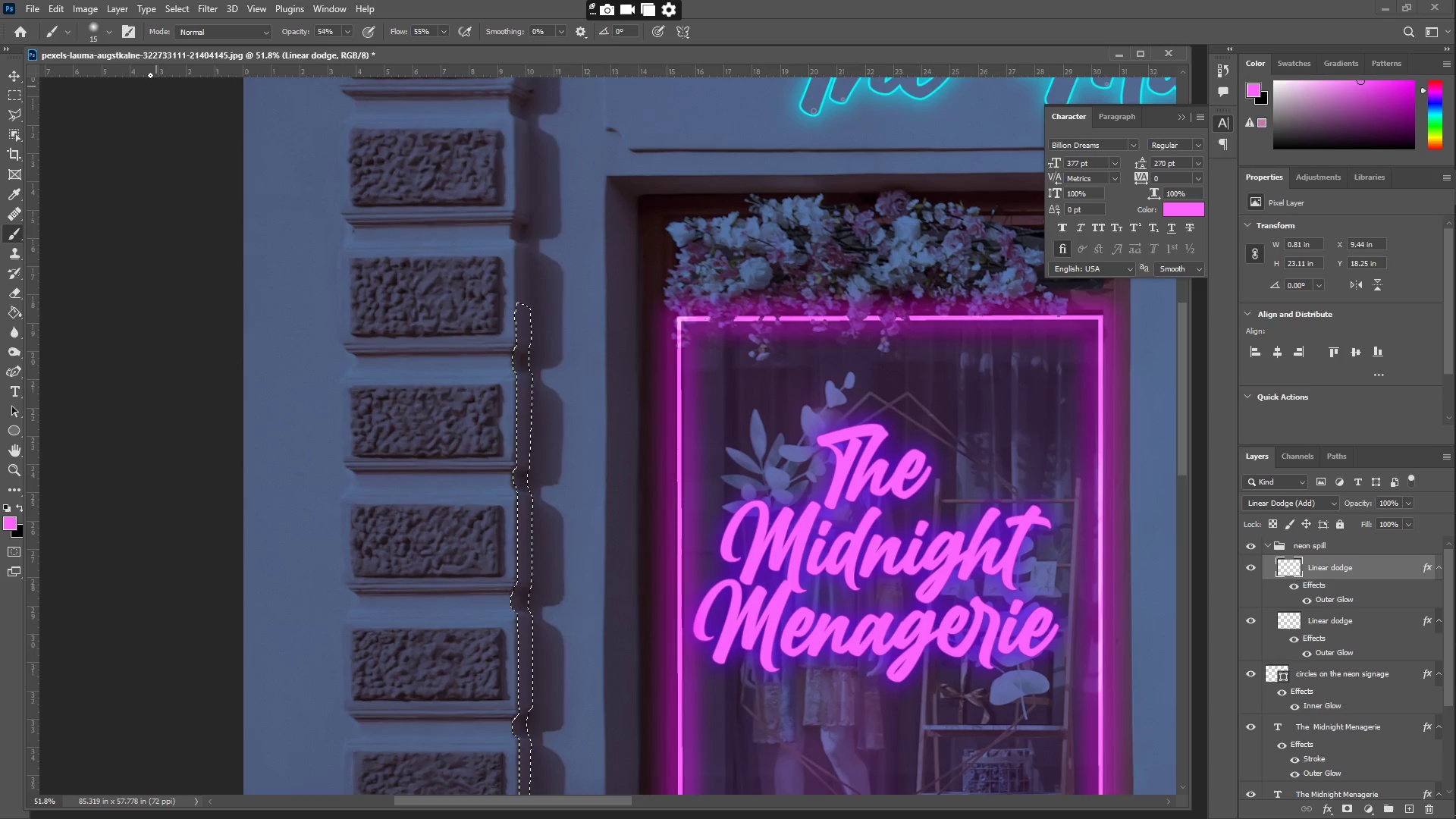 
left_click([93, 27])
 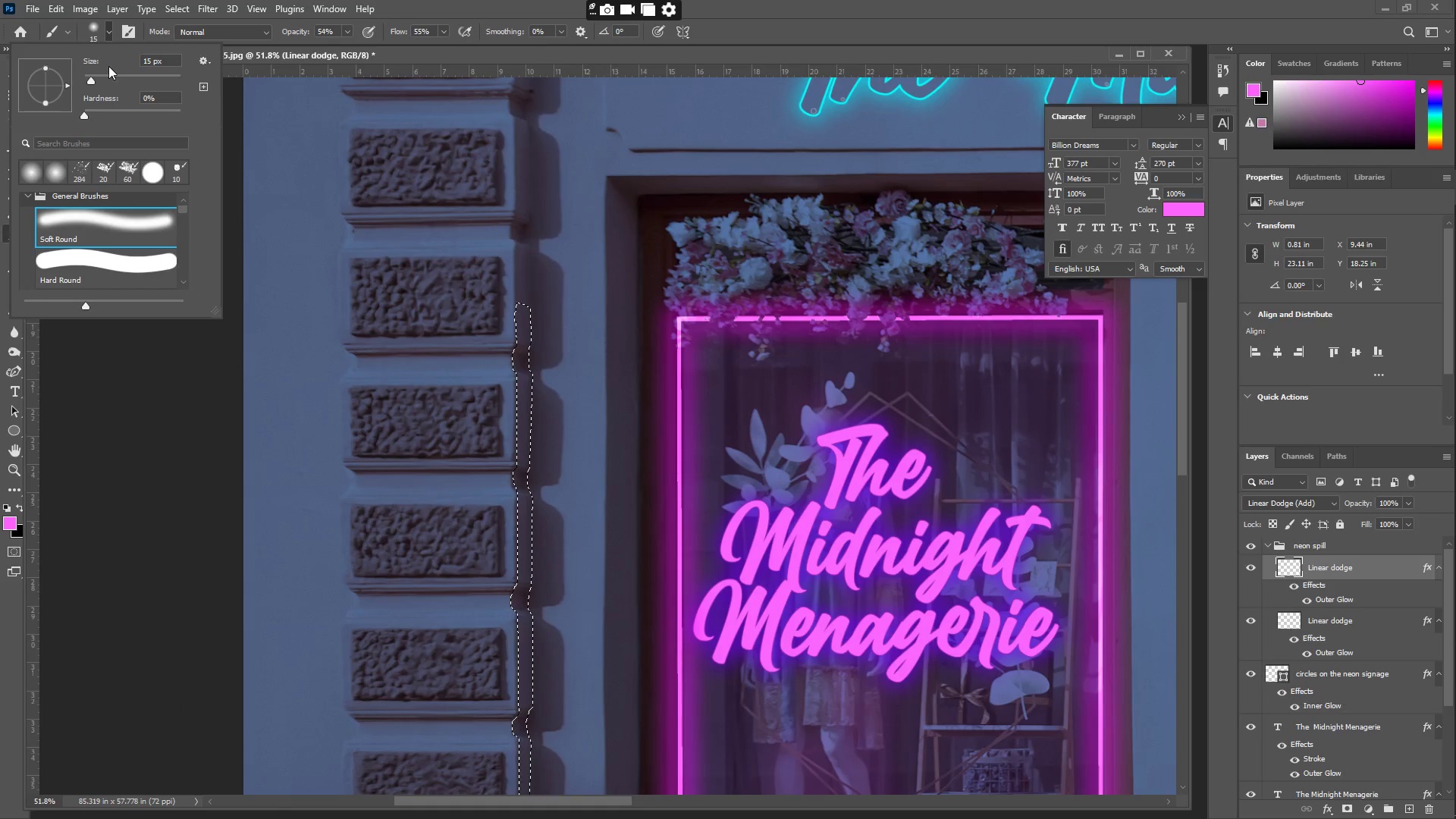 
left_click_drag(start_coordinate=[118, 73], to_coordinate=[126, 78])
 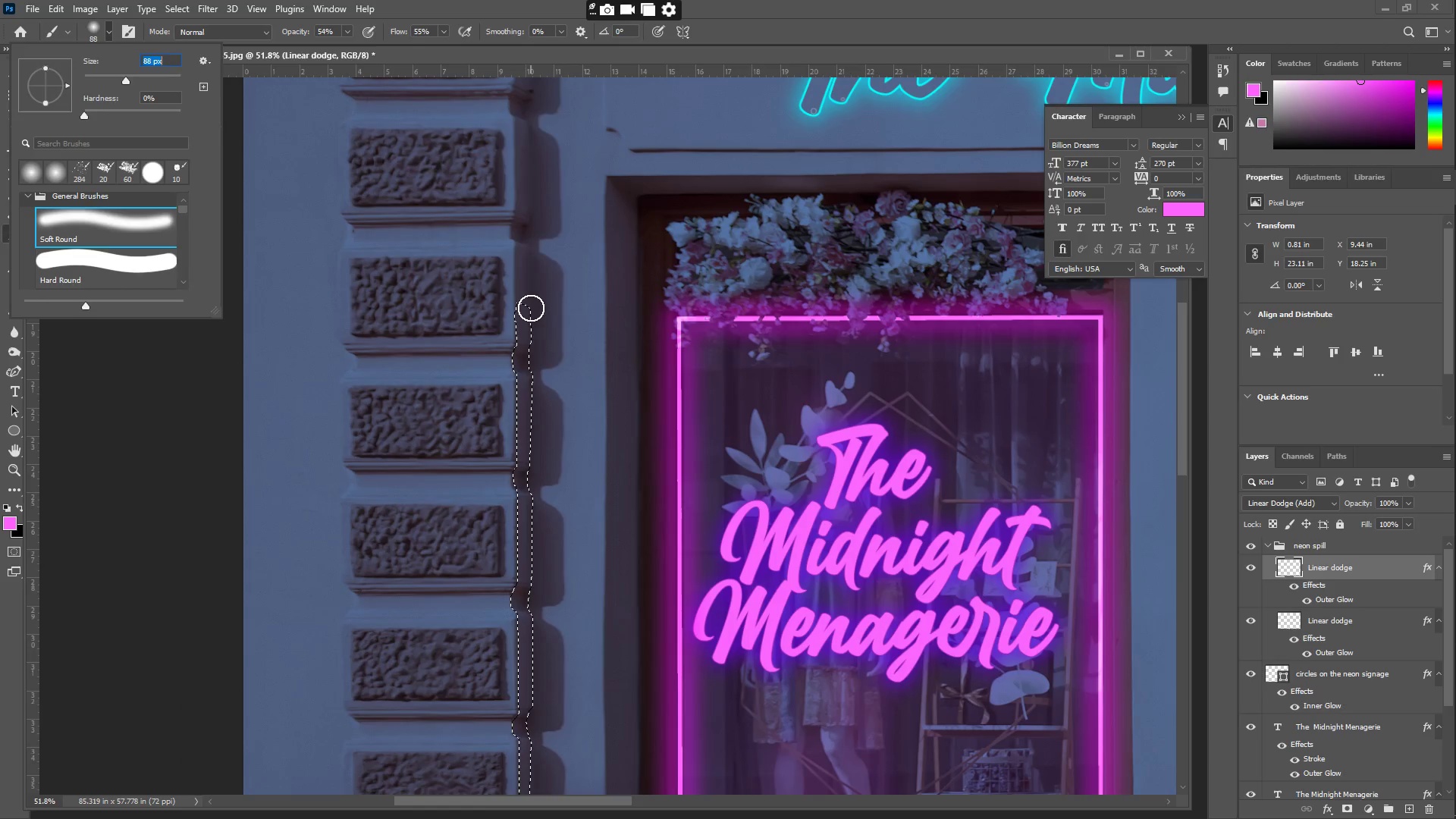 
left_click_drag(start_coordinate=[529, 307], to_coordinate=[532, 776])
 